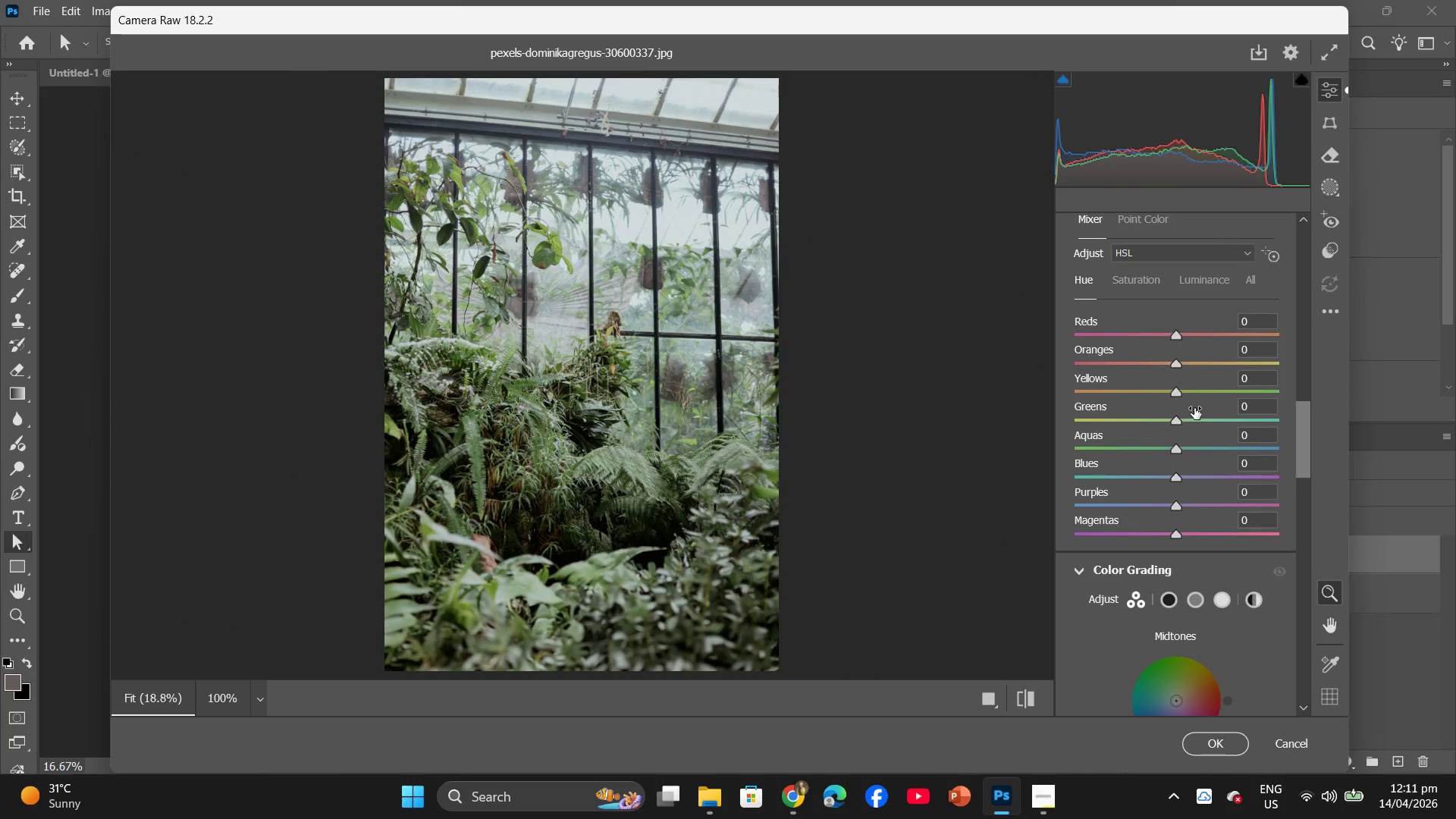 
scroll: coordinate [1168, 466], scroll_direction: down, amount: 7.0
 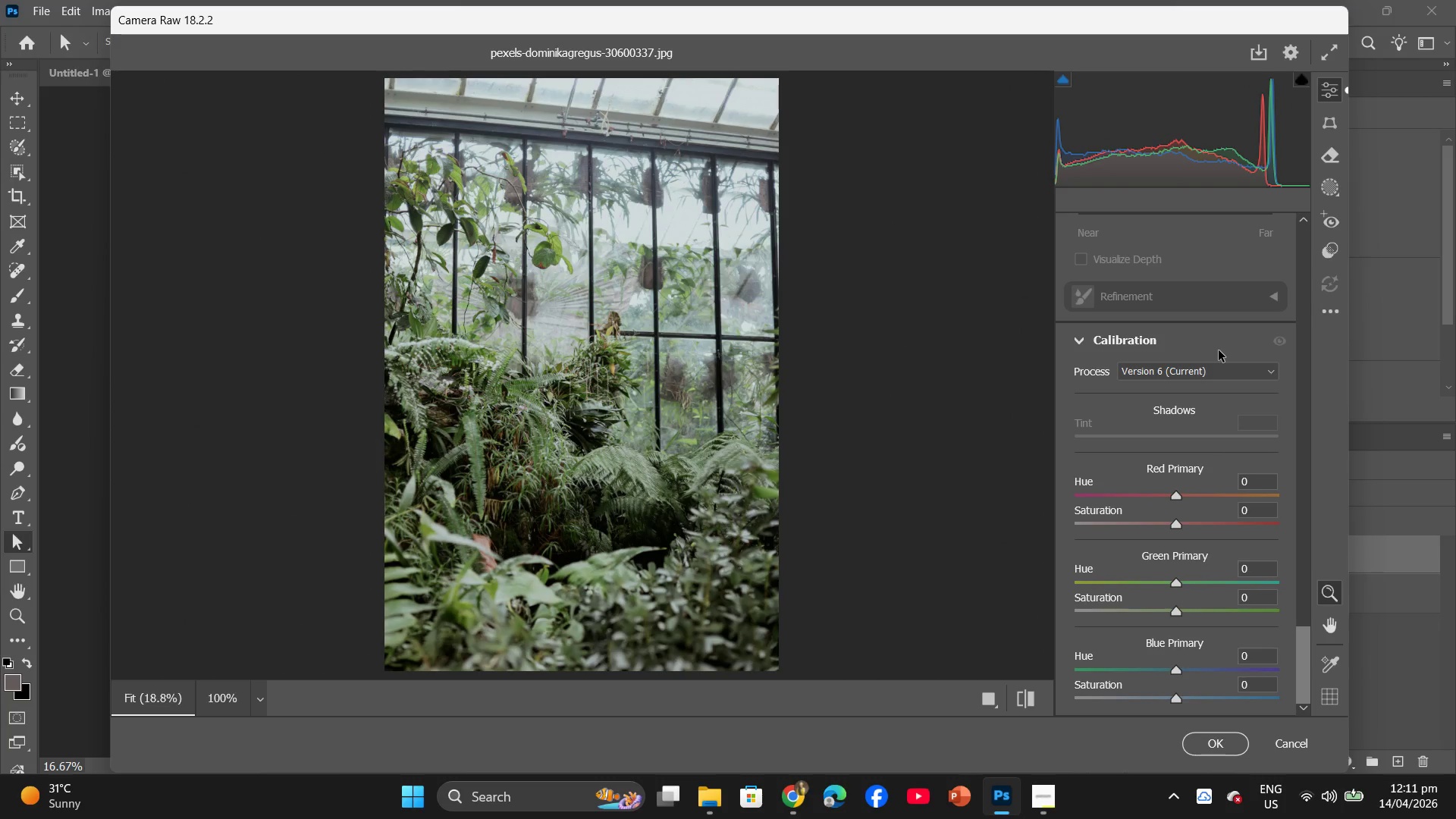 
wait(8.69)
 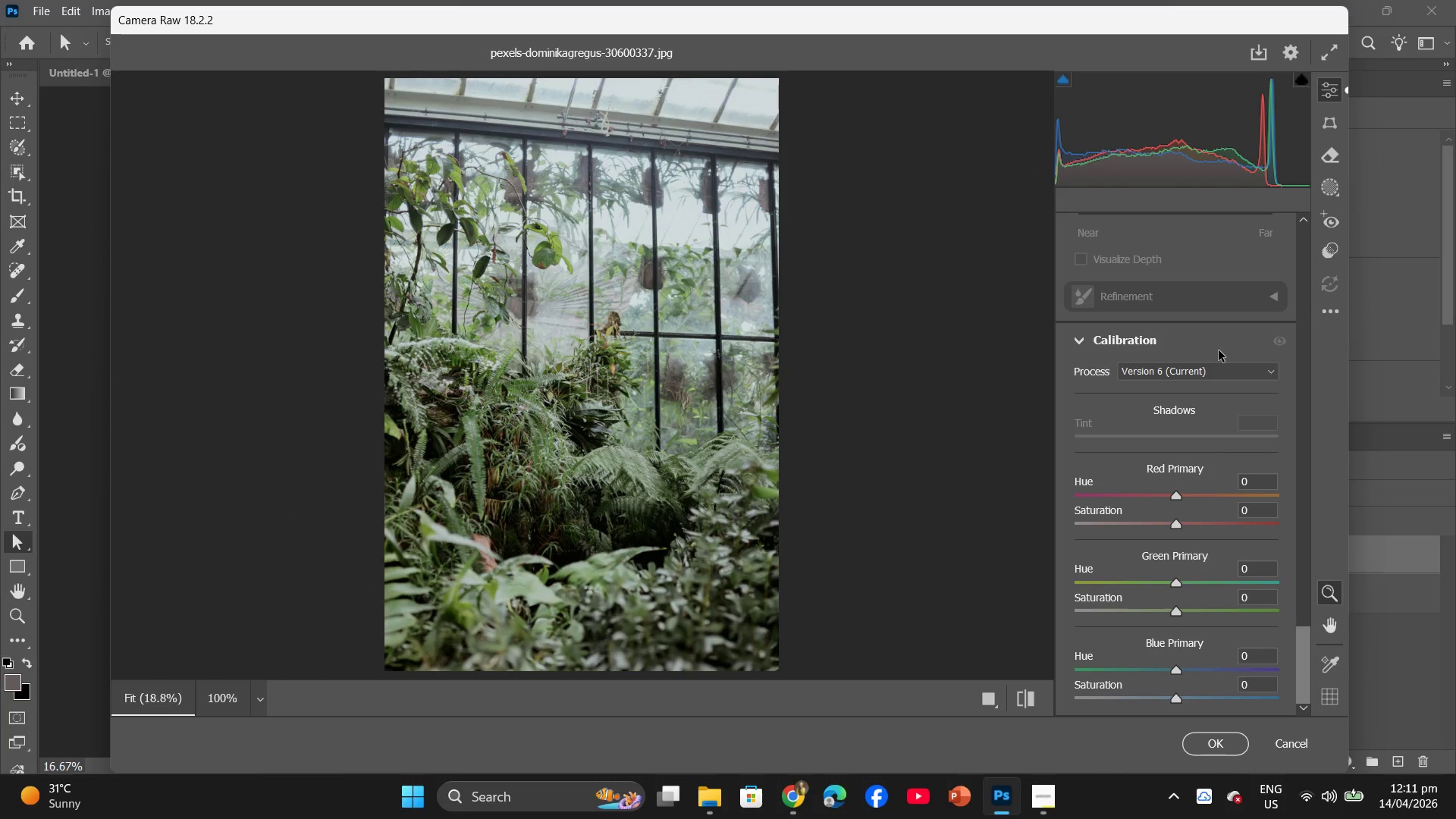 
left_click_drag(start_coordinate=[1175, 495], to_coordinate=[1197, 510])
 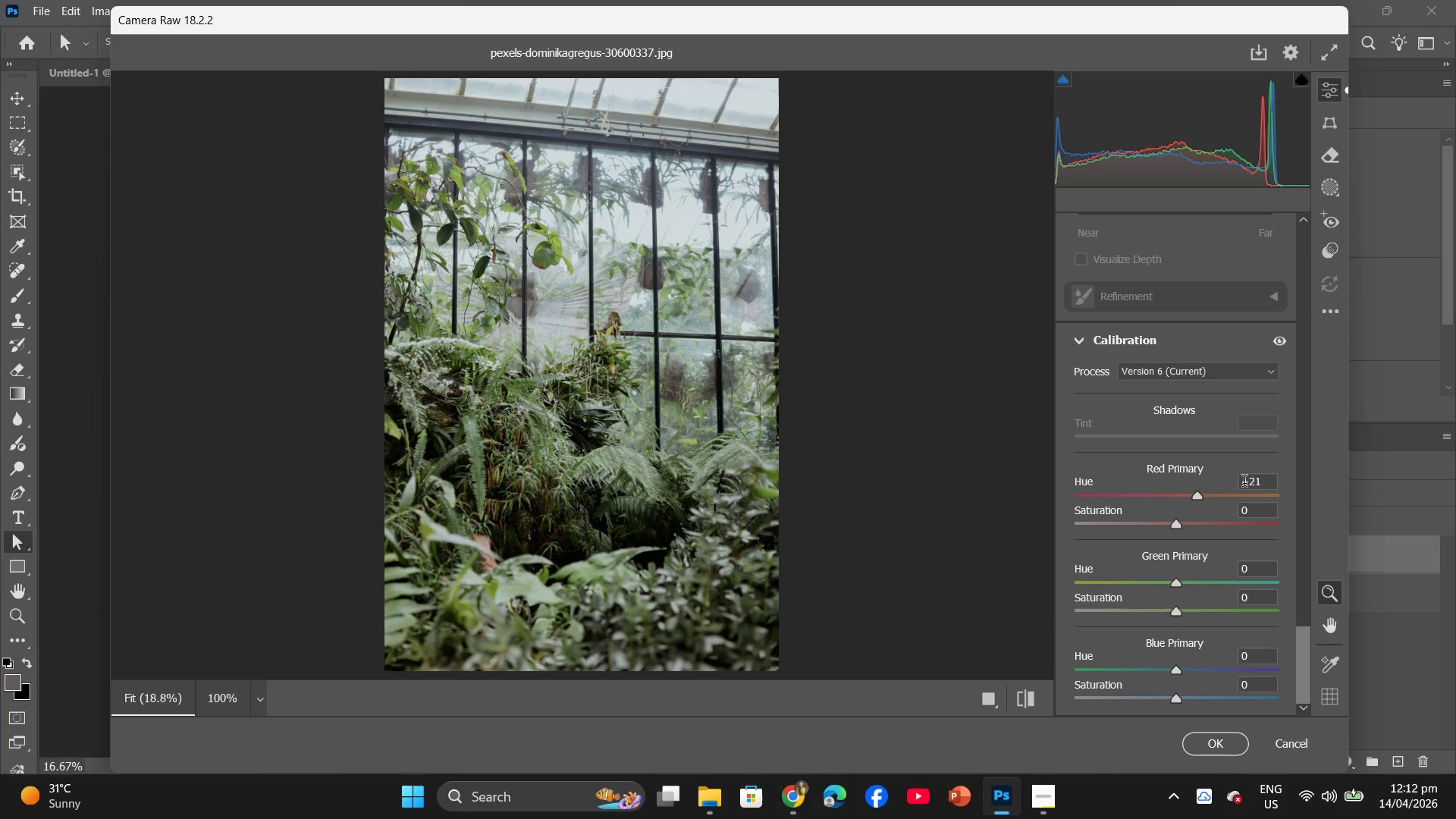 
wait(12.06)
 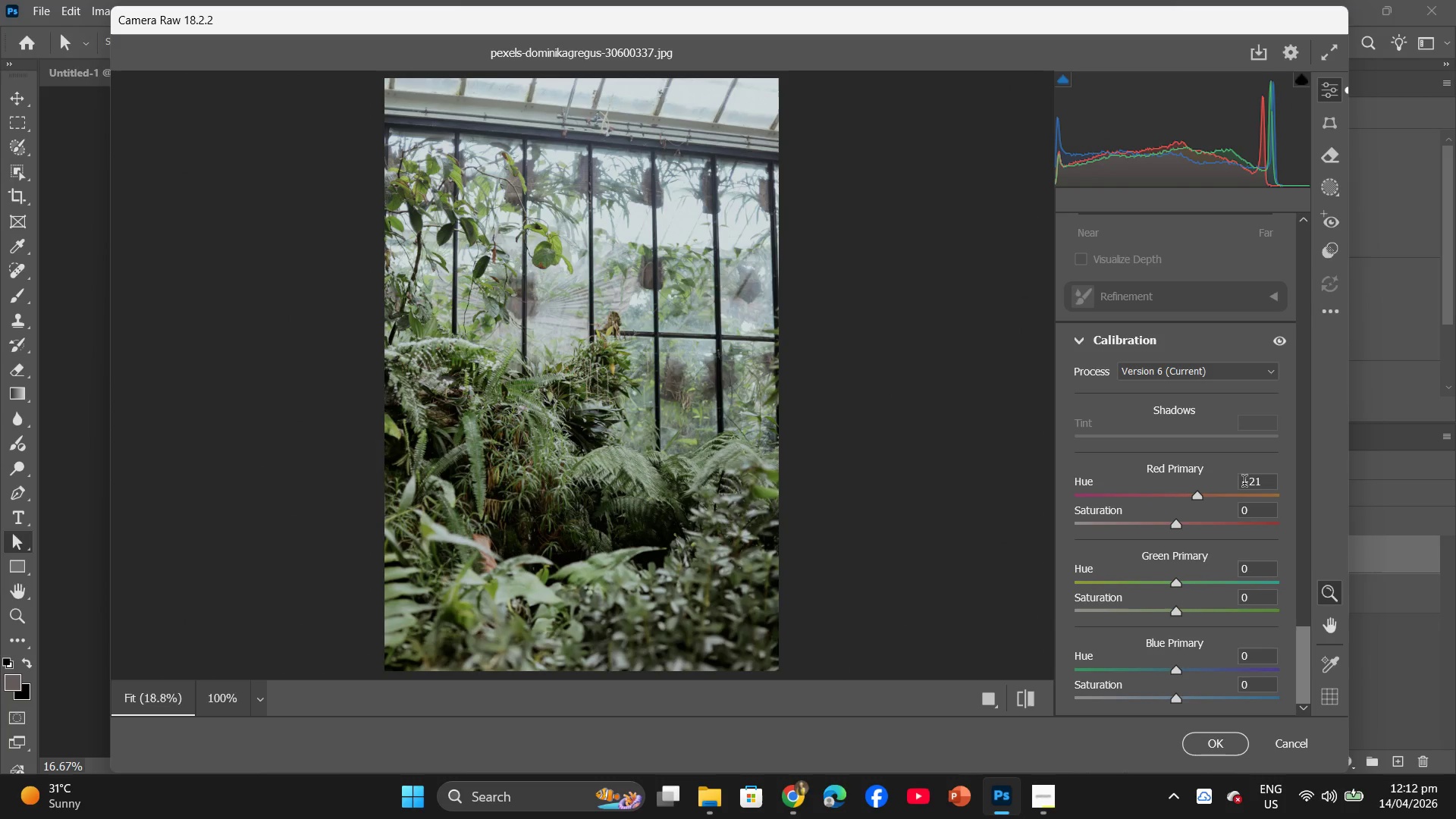 
key(Control+Z)
 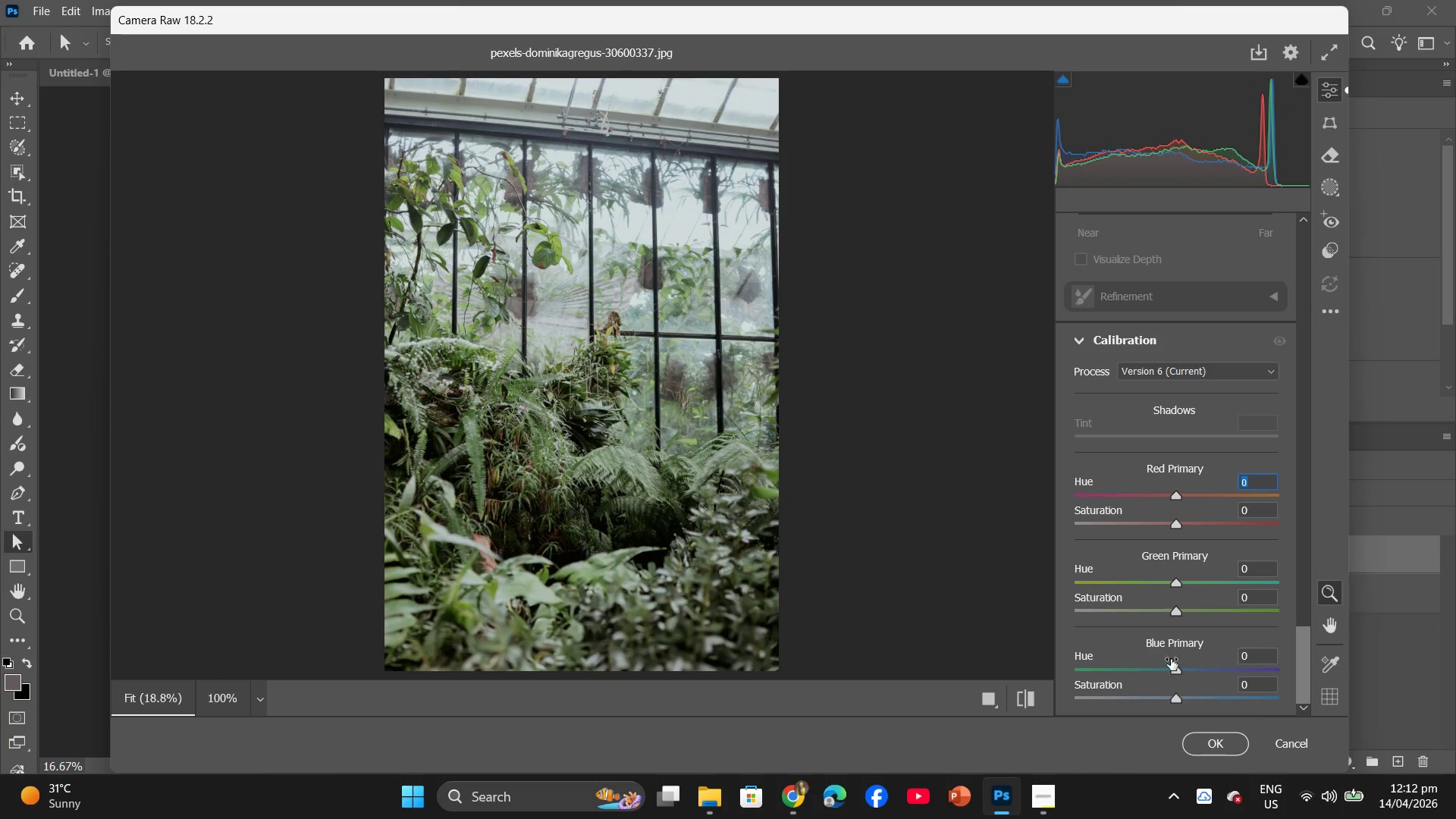 
left_click_drag(start_coordinate=[1175, 526], to_coordinate=[1194, 529])
 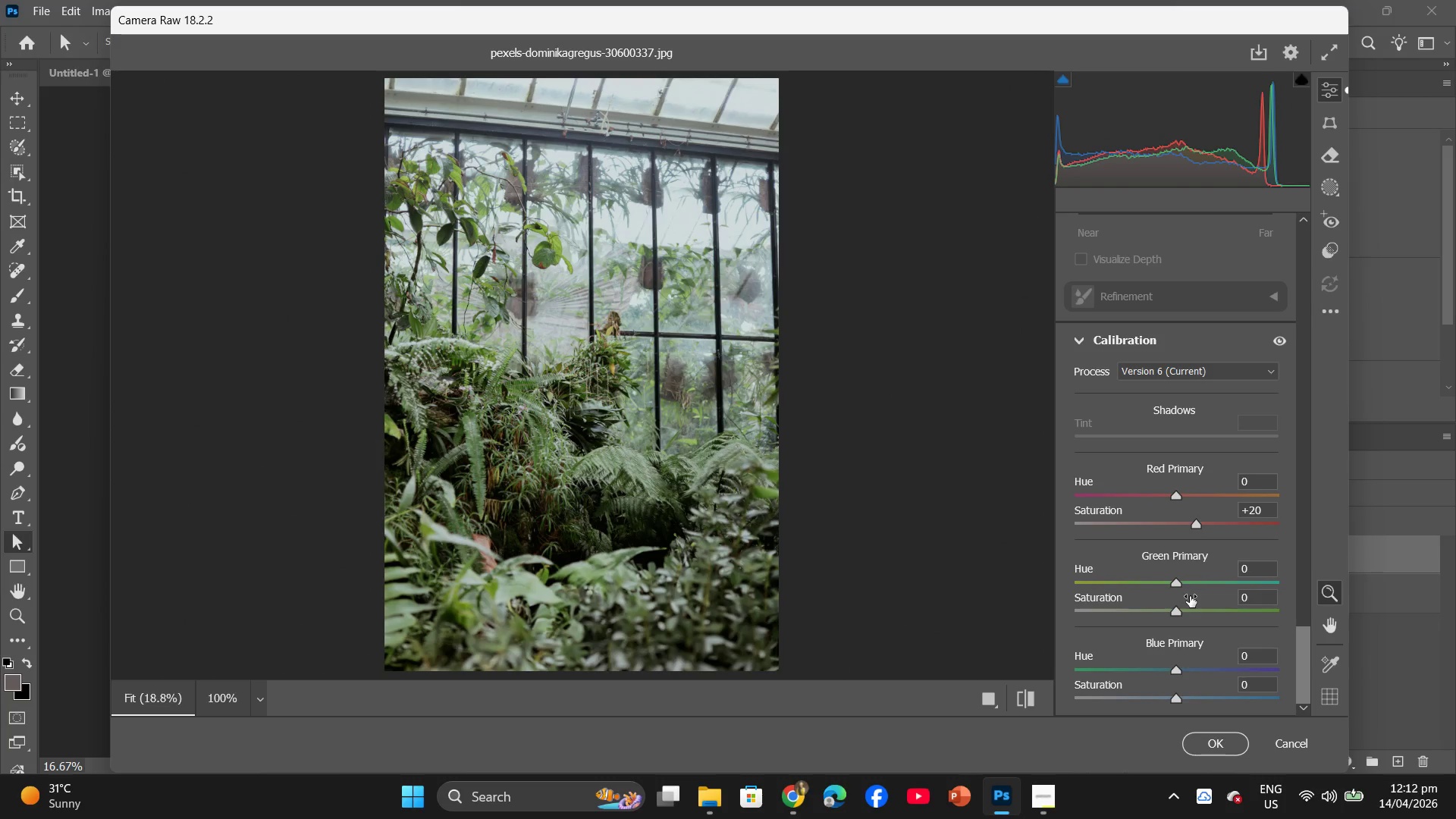 
wait(10.84)
 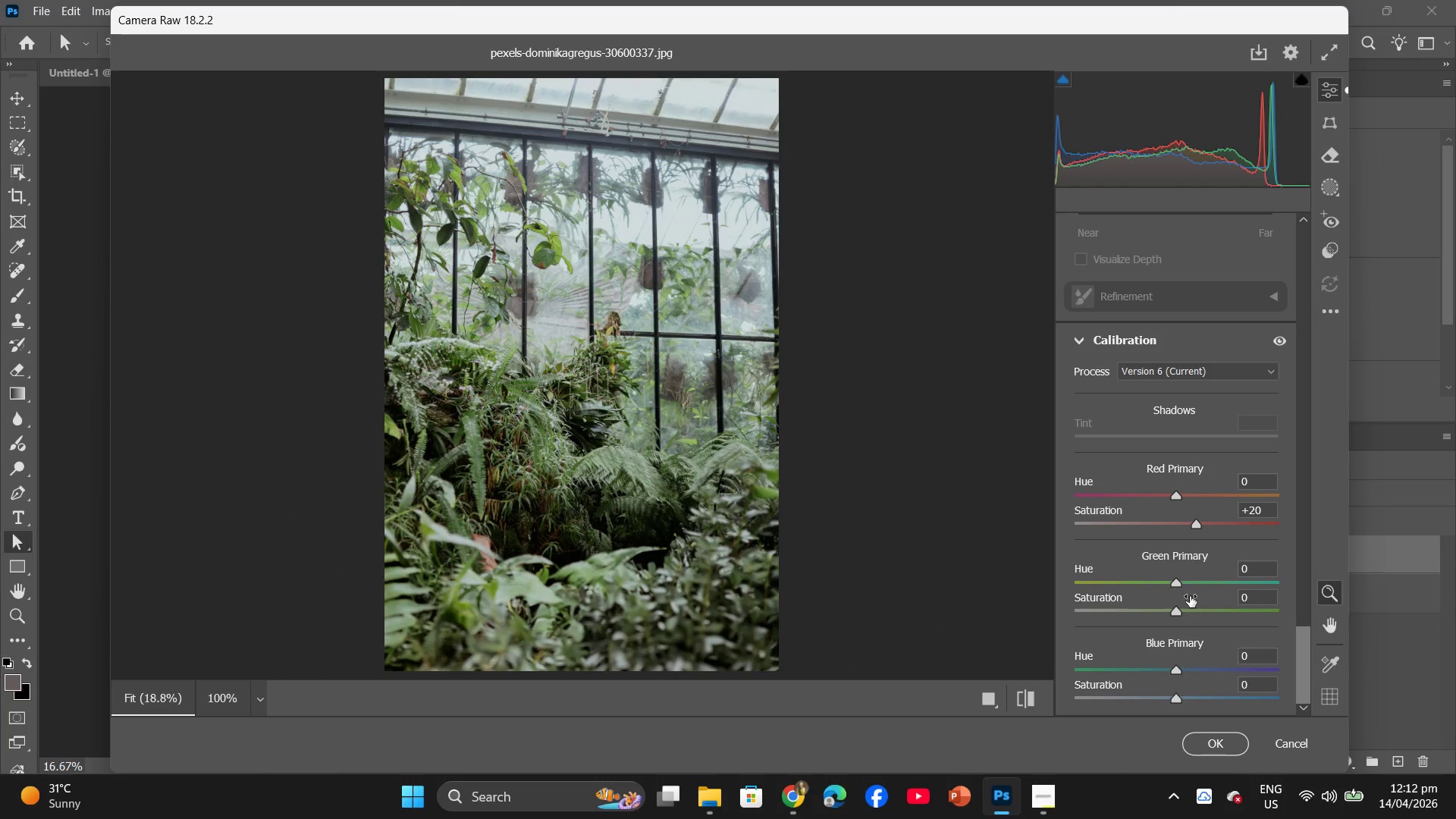 
left_click_drag(start_coordinate=[1175, 609], to_coordinate=[1203, 610])
 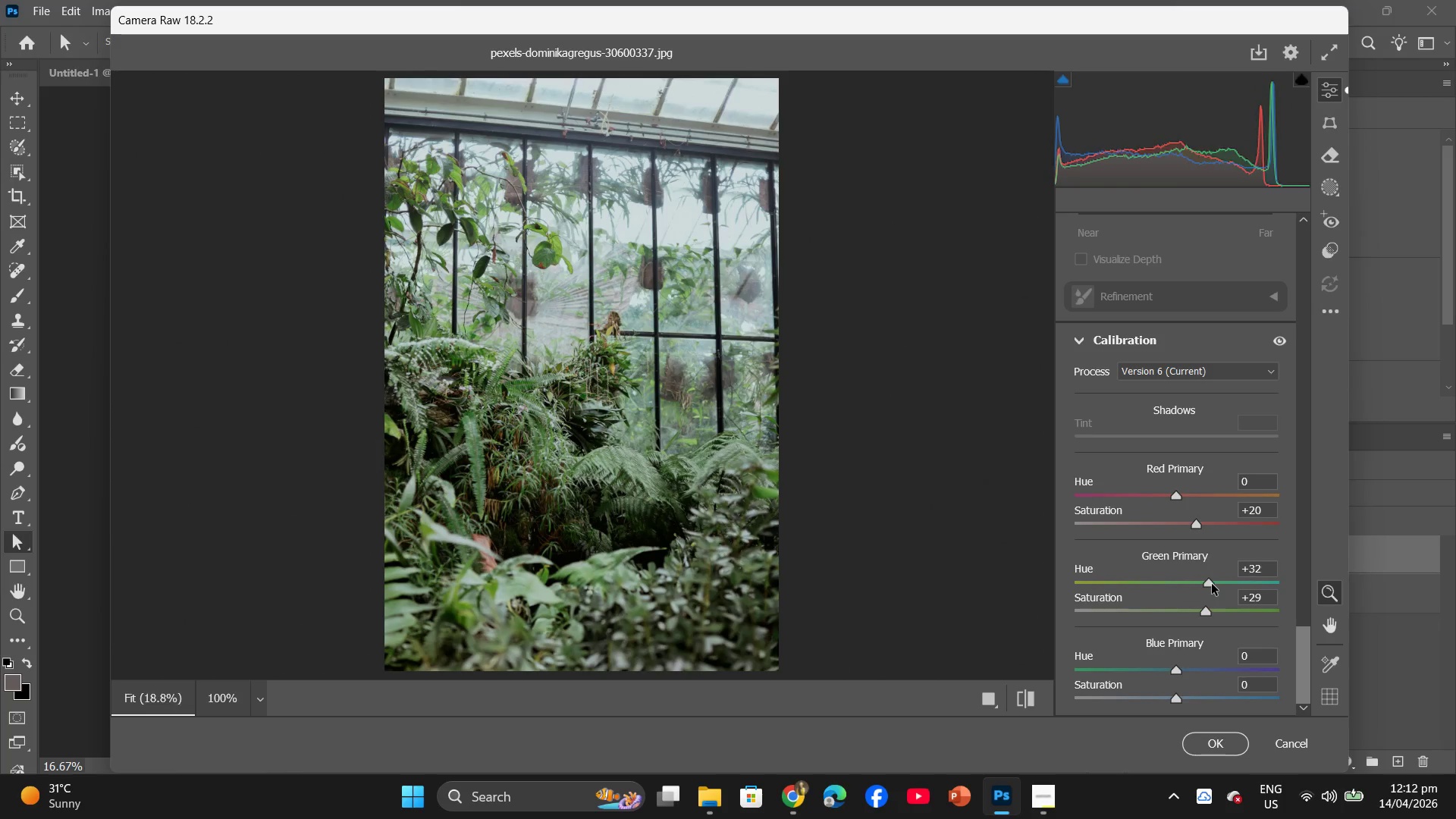 
wait(8.03)
 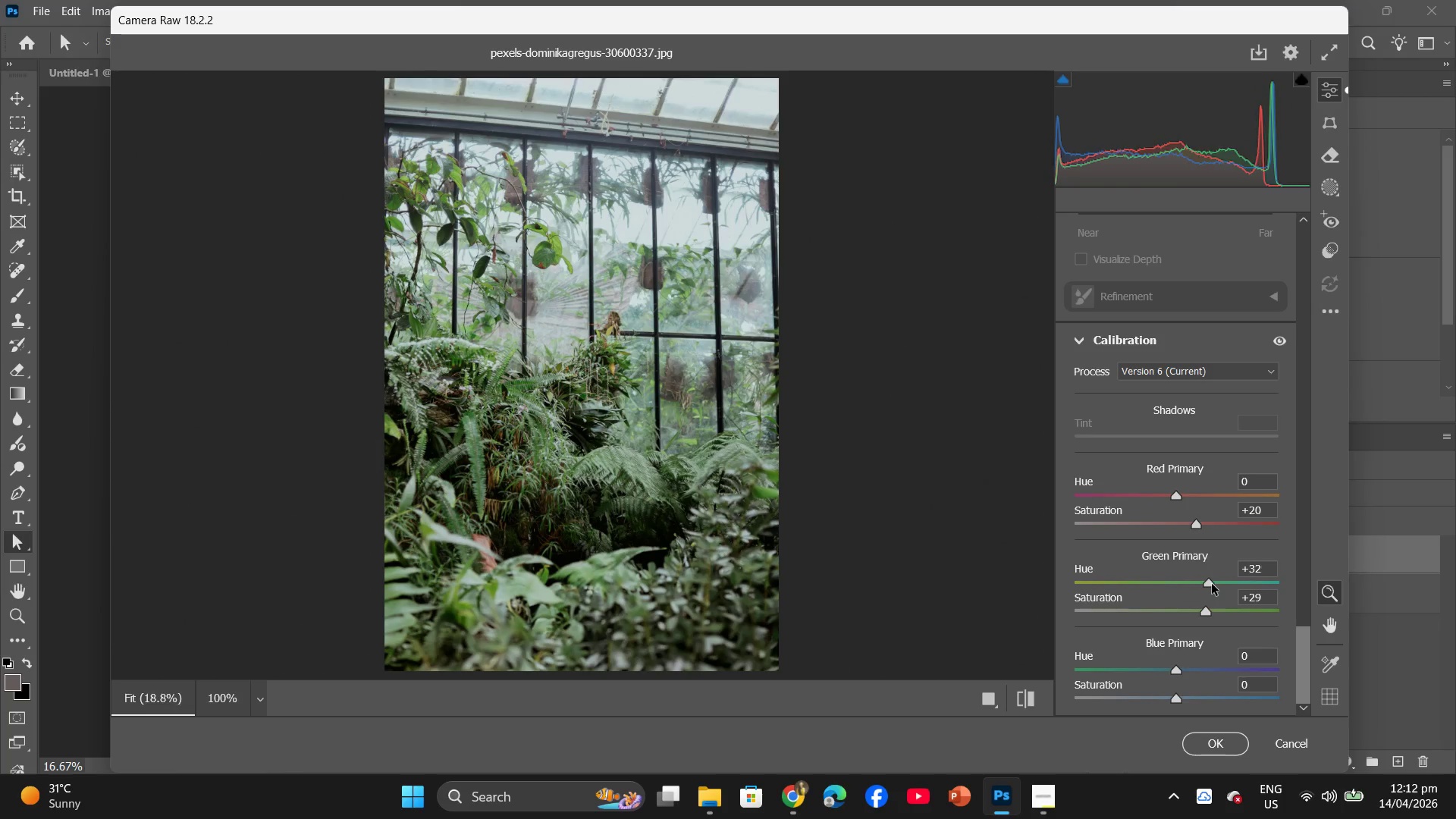 
scroll: coordinate [1192, 572], scroll_direction: up, amount: 8.0
 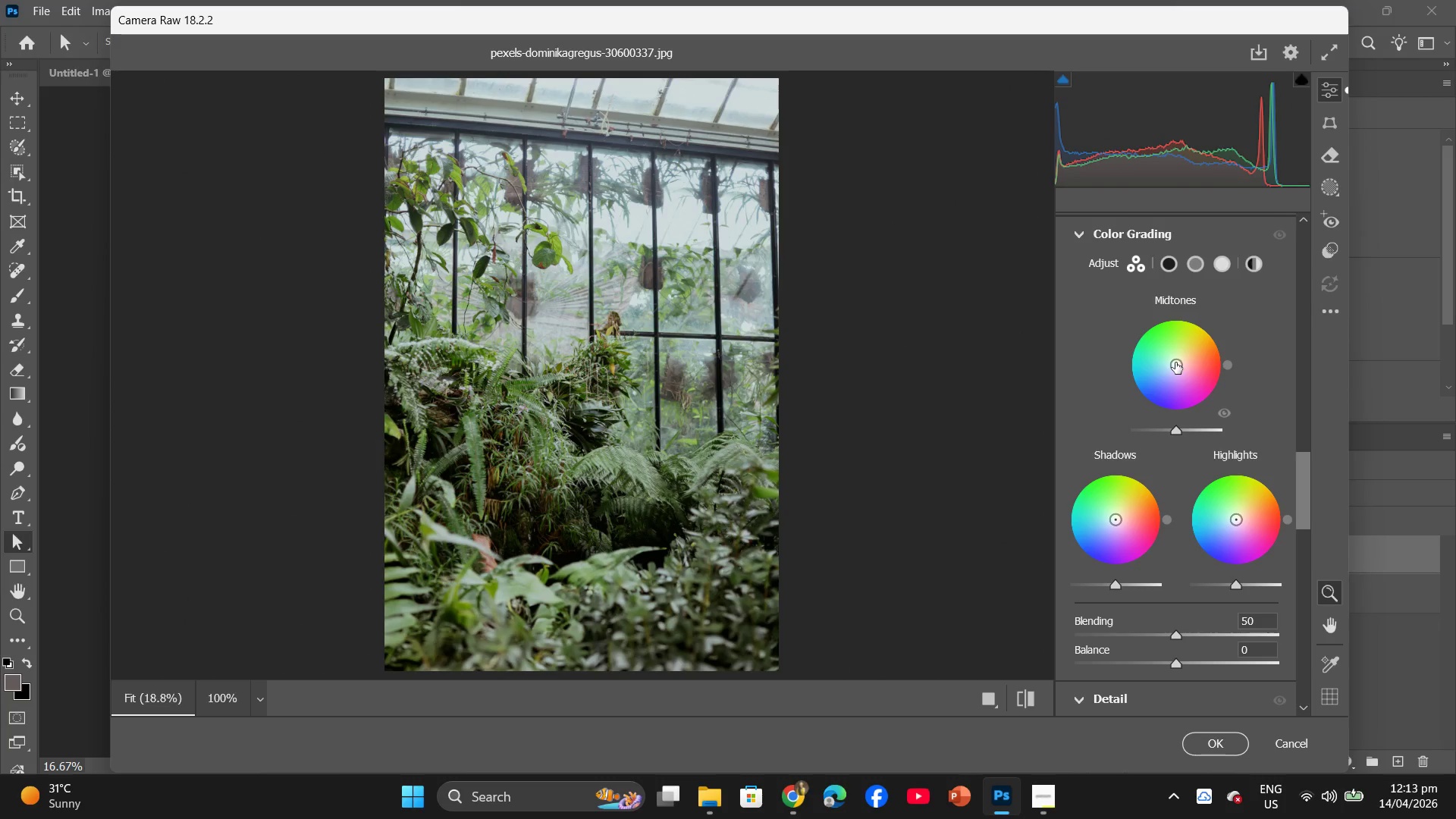 
wait(12.1)
 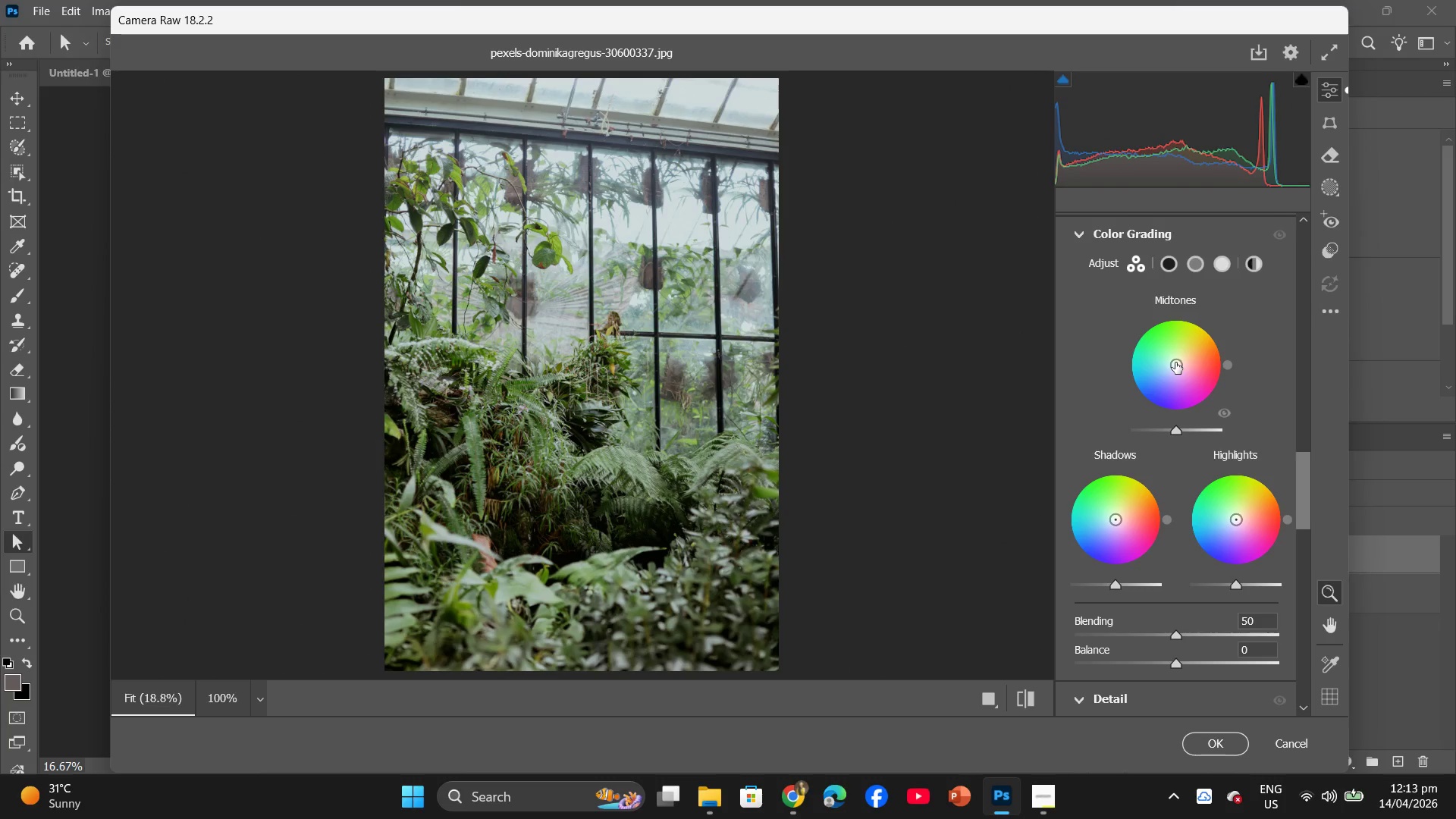 
left_click_drag(start_coordinate=[1176, 367], to_coordinate=[1178, 353])
 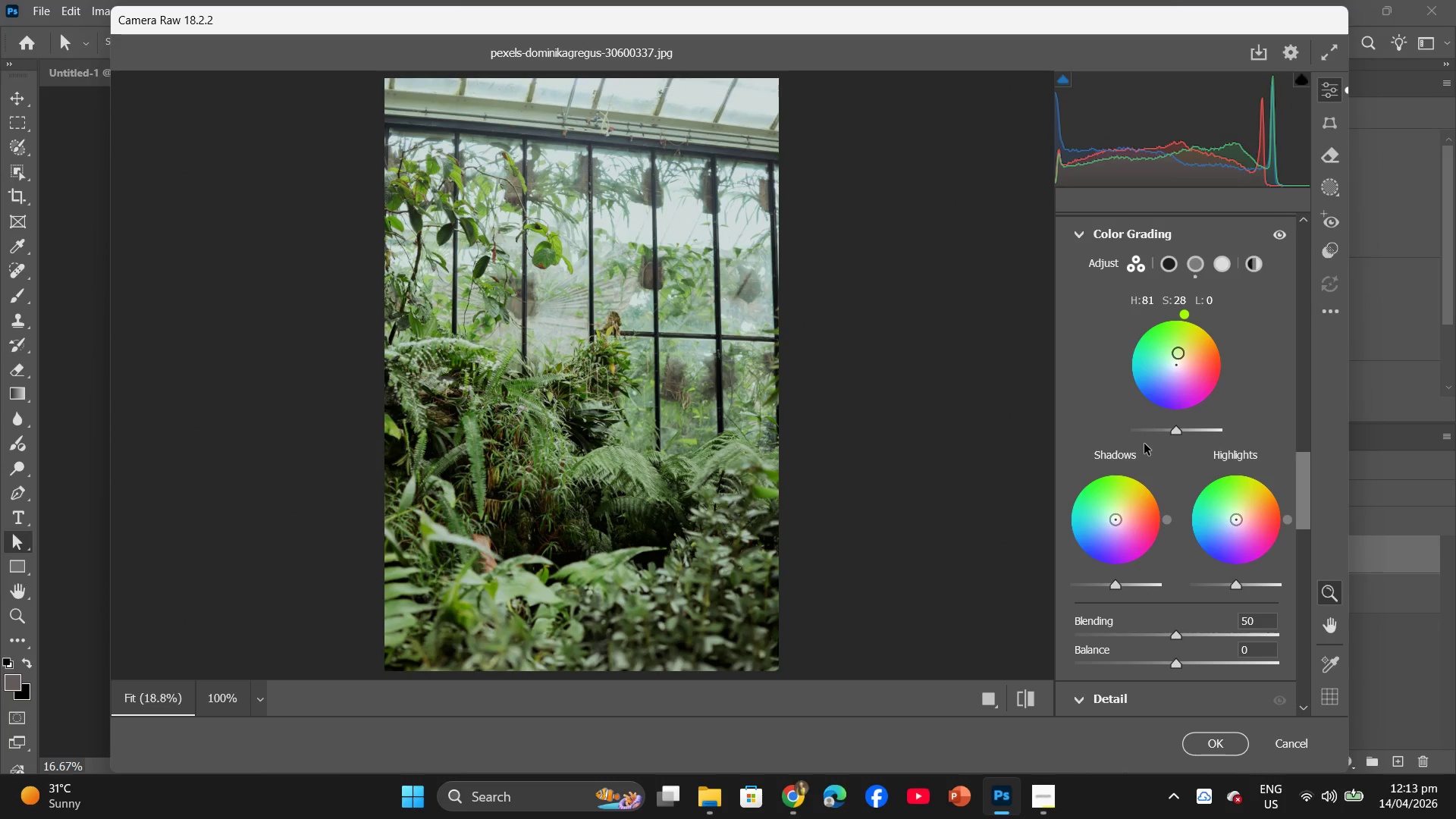 
wait(21.28)
 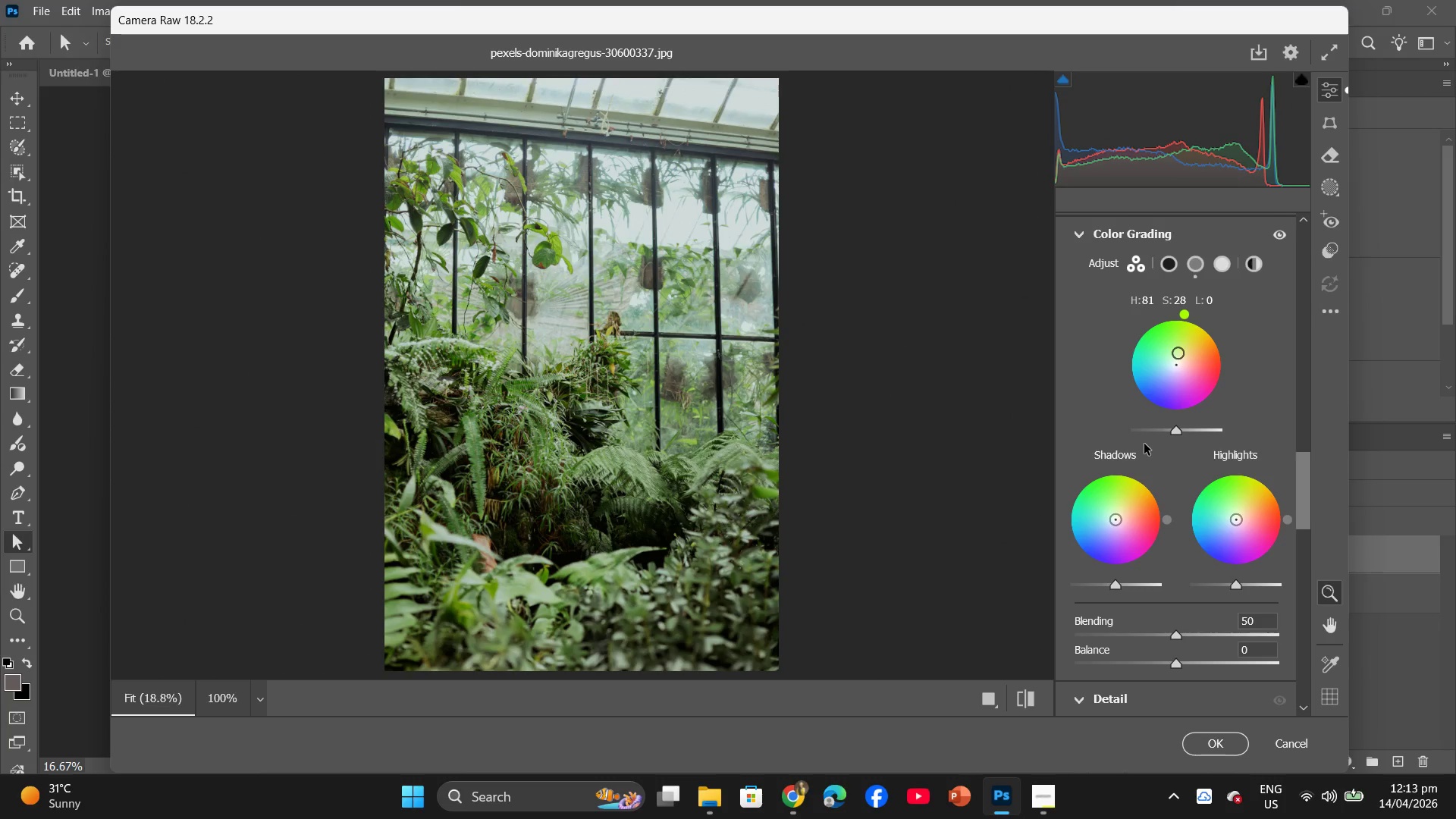 
left_click_drag(start_coordinate=[1116, 519], to_coordinate=[1122, 514])
 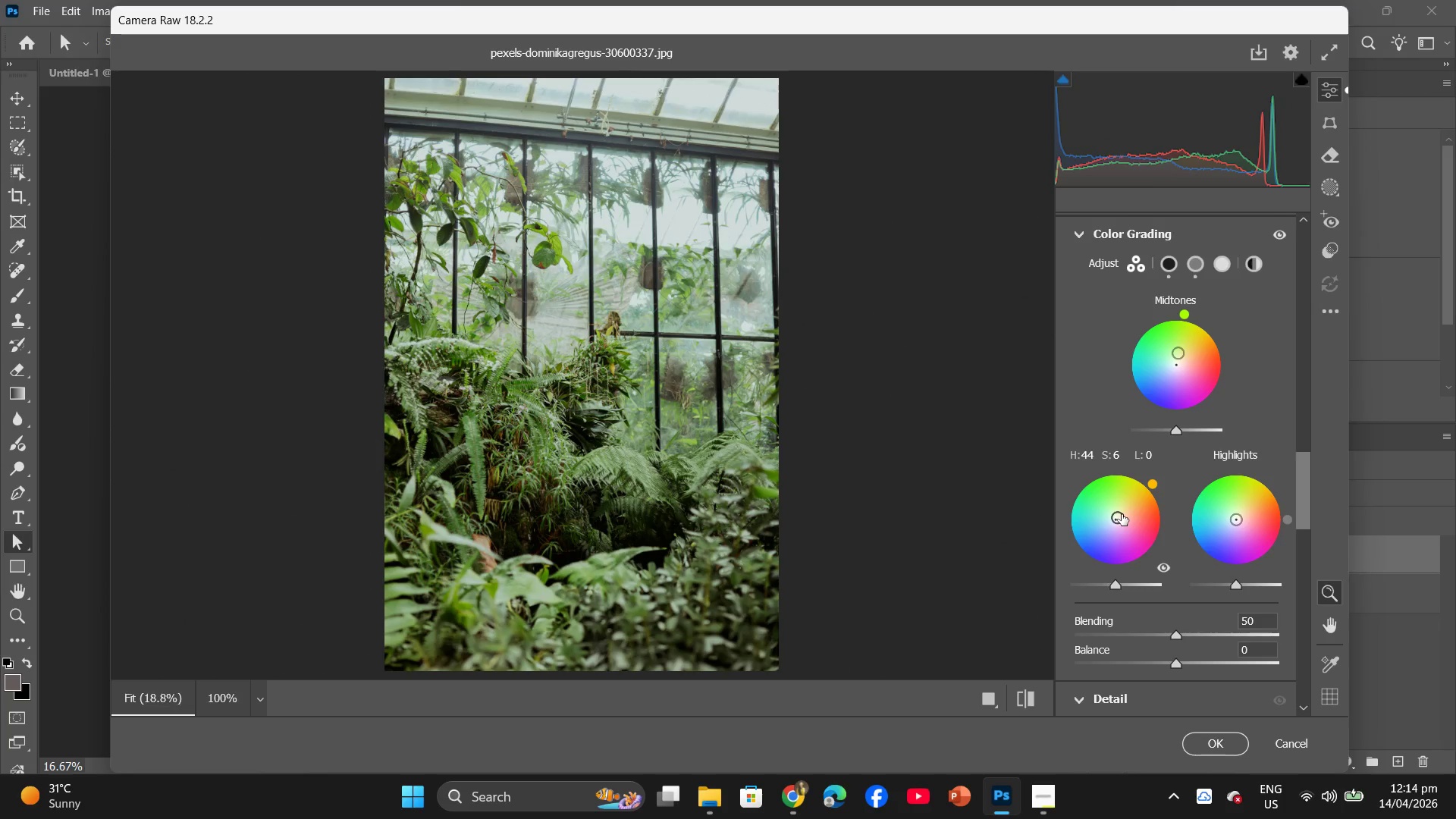 
hold_key(key=Space, duration=0.8)
 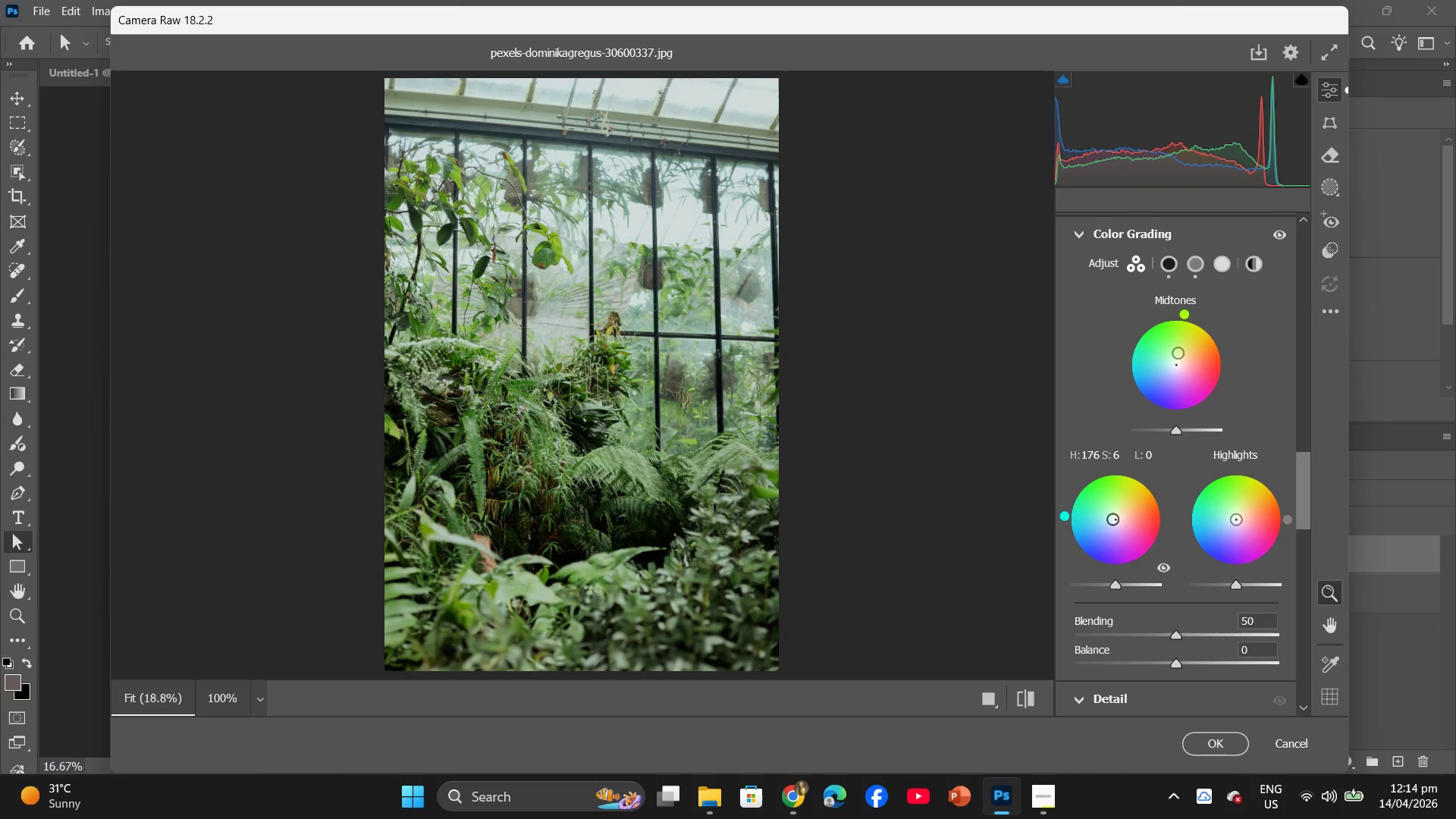 
hold_key(key=ControlLeft, duration=1.86)
 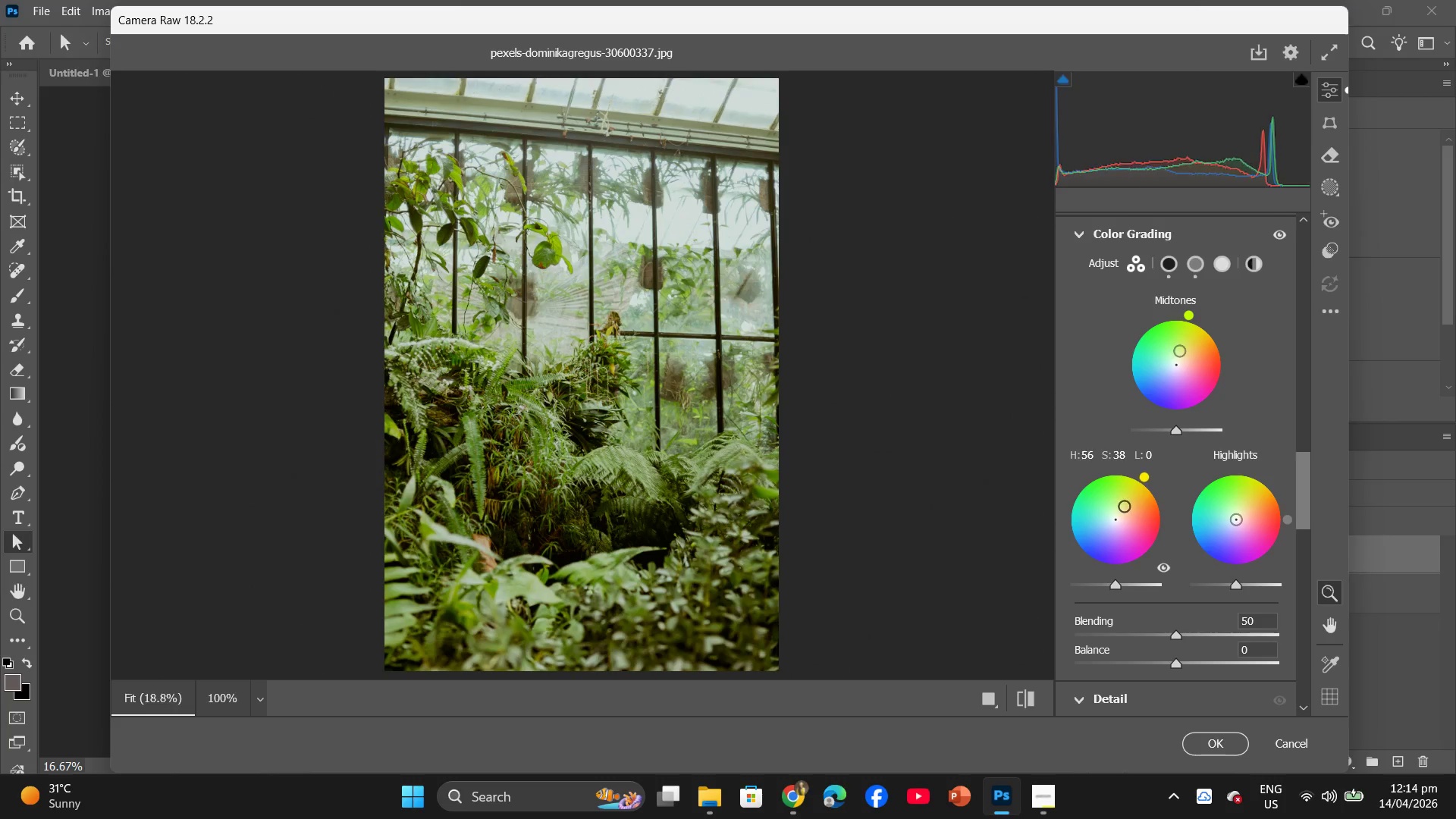 
wait(52.45)
 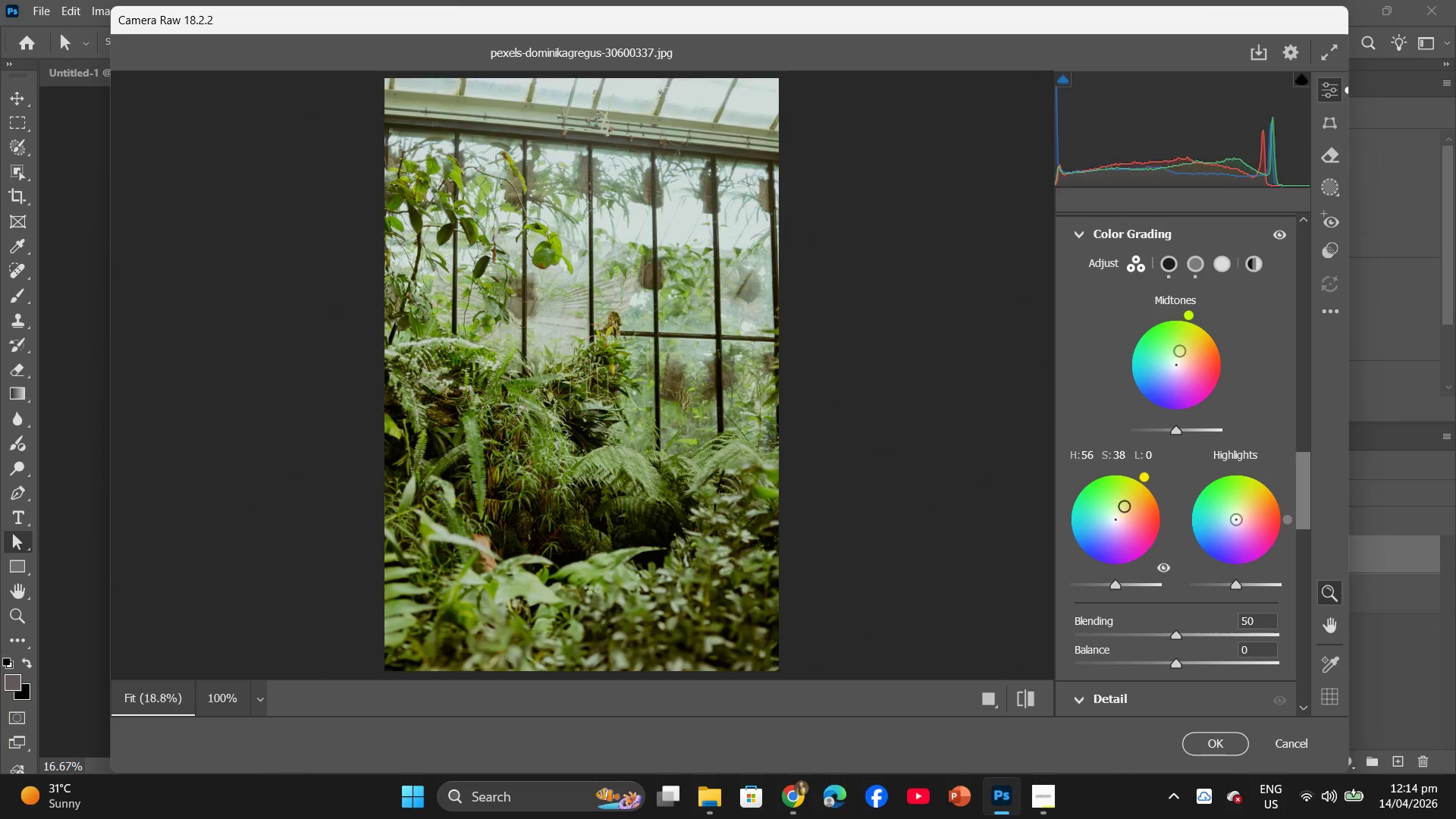 
left_click_drag(start_coordinate=[1234, 519], to_coordinate=[1247, 517])
 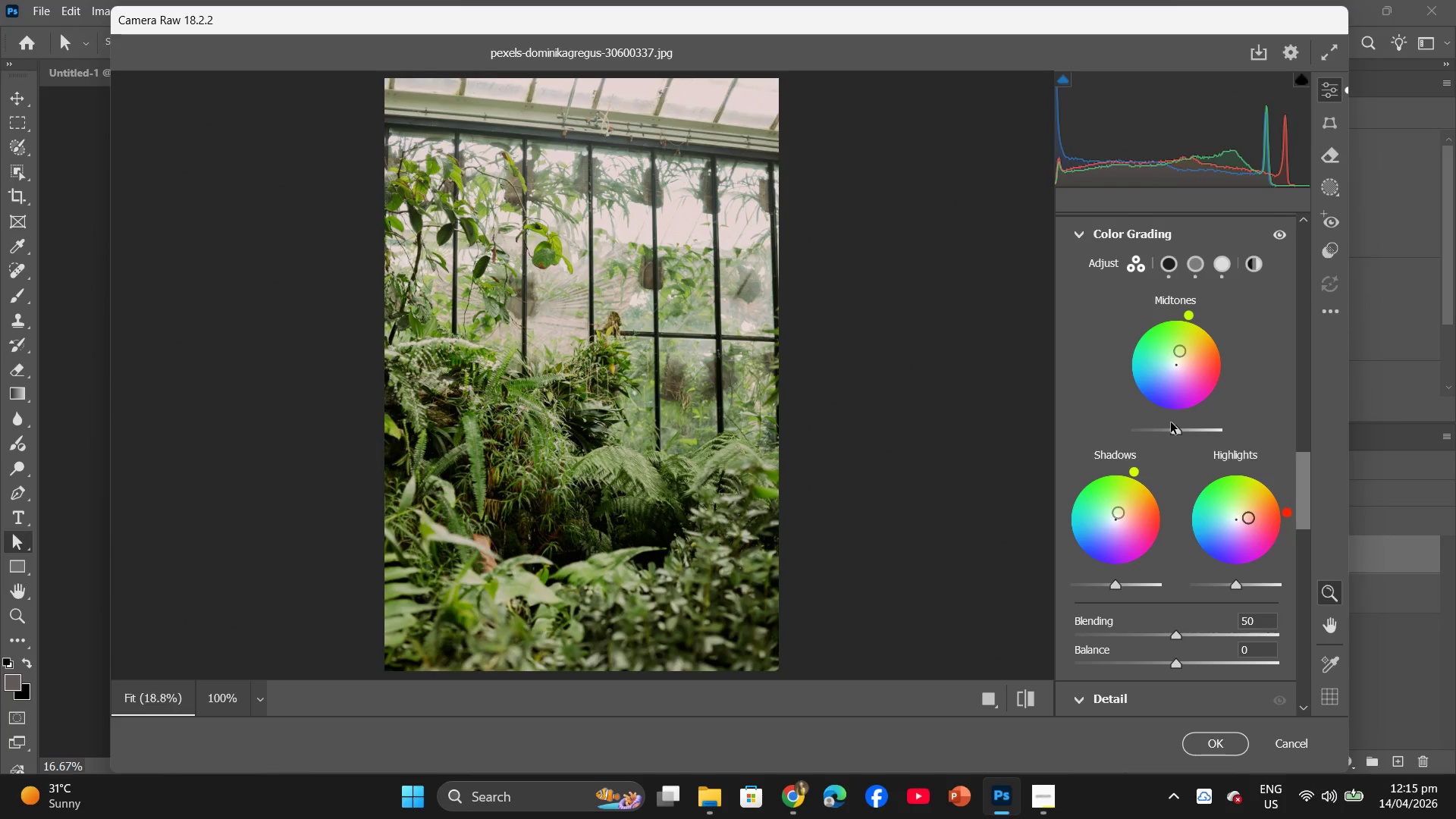 
left_click_drag(start_coordinate=[1172, 431], to_coordinate=[1153, 428])
 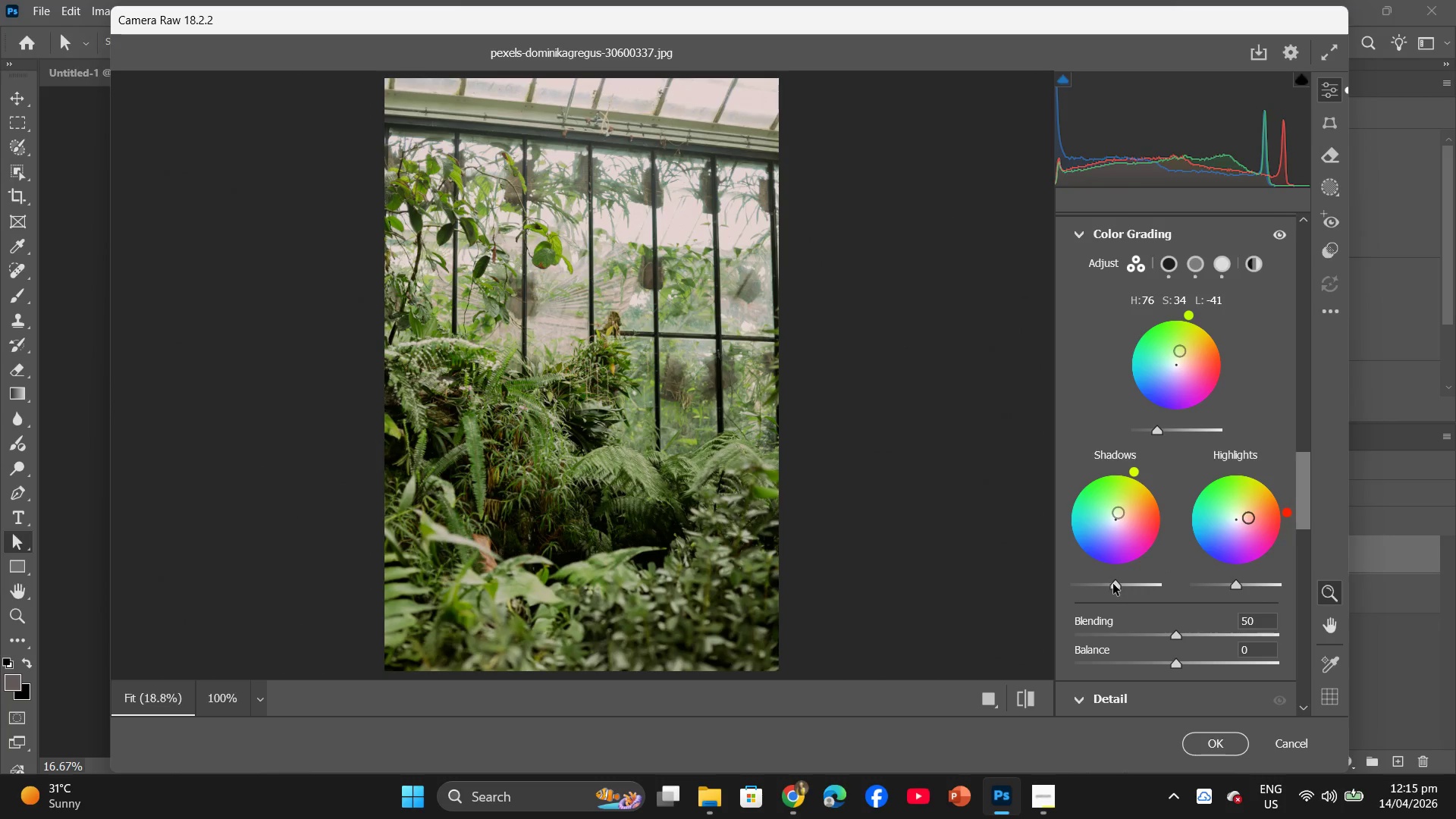 
left_click_drag(start_coordinate=[1115, 585], to_coordinate=[1113, 579])
 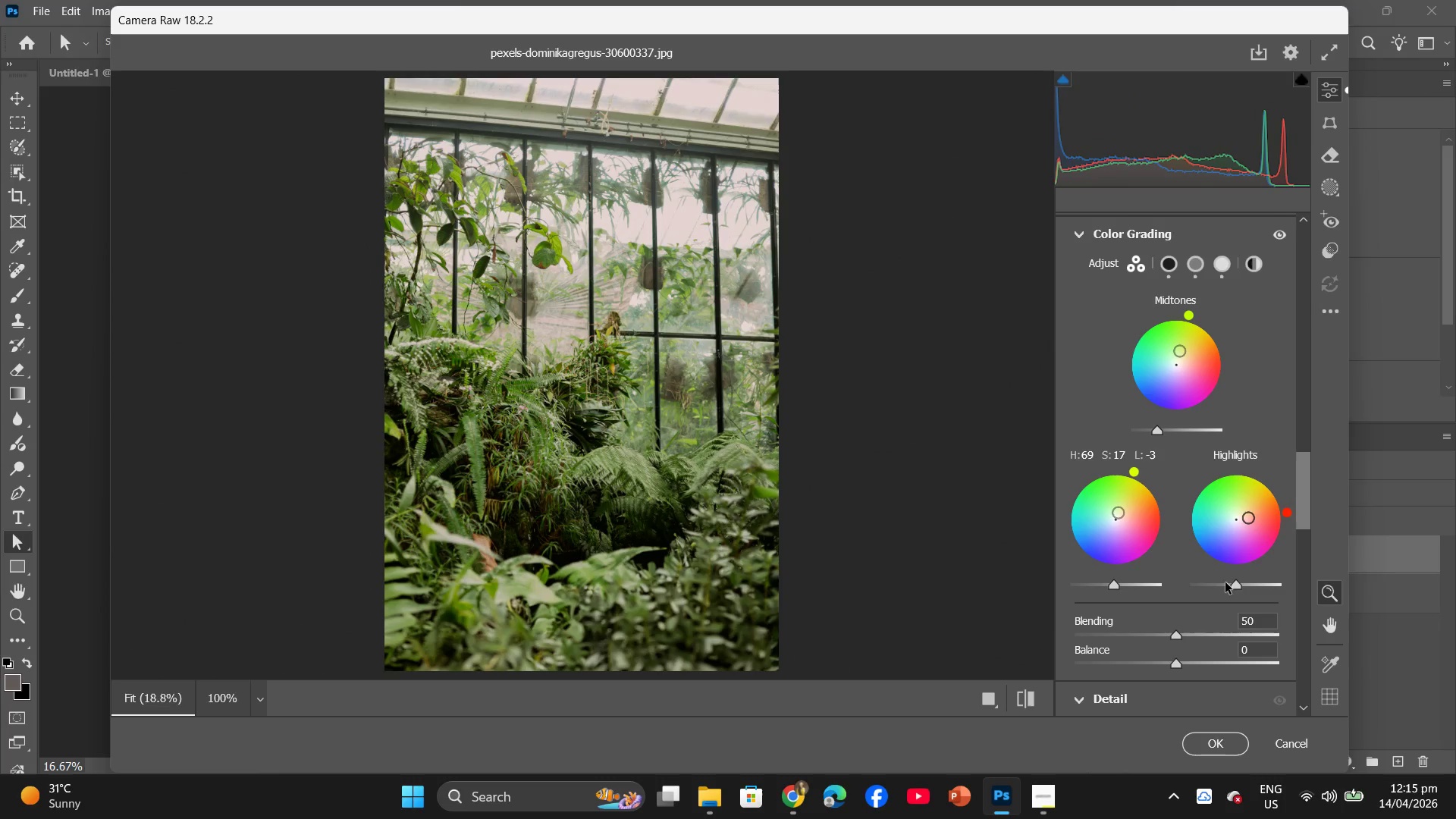 
left_click_drag(start_coordinate=[1232, 585], to_coordinate=[1207, 600])
 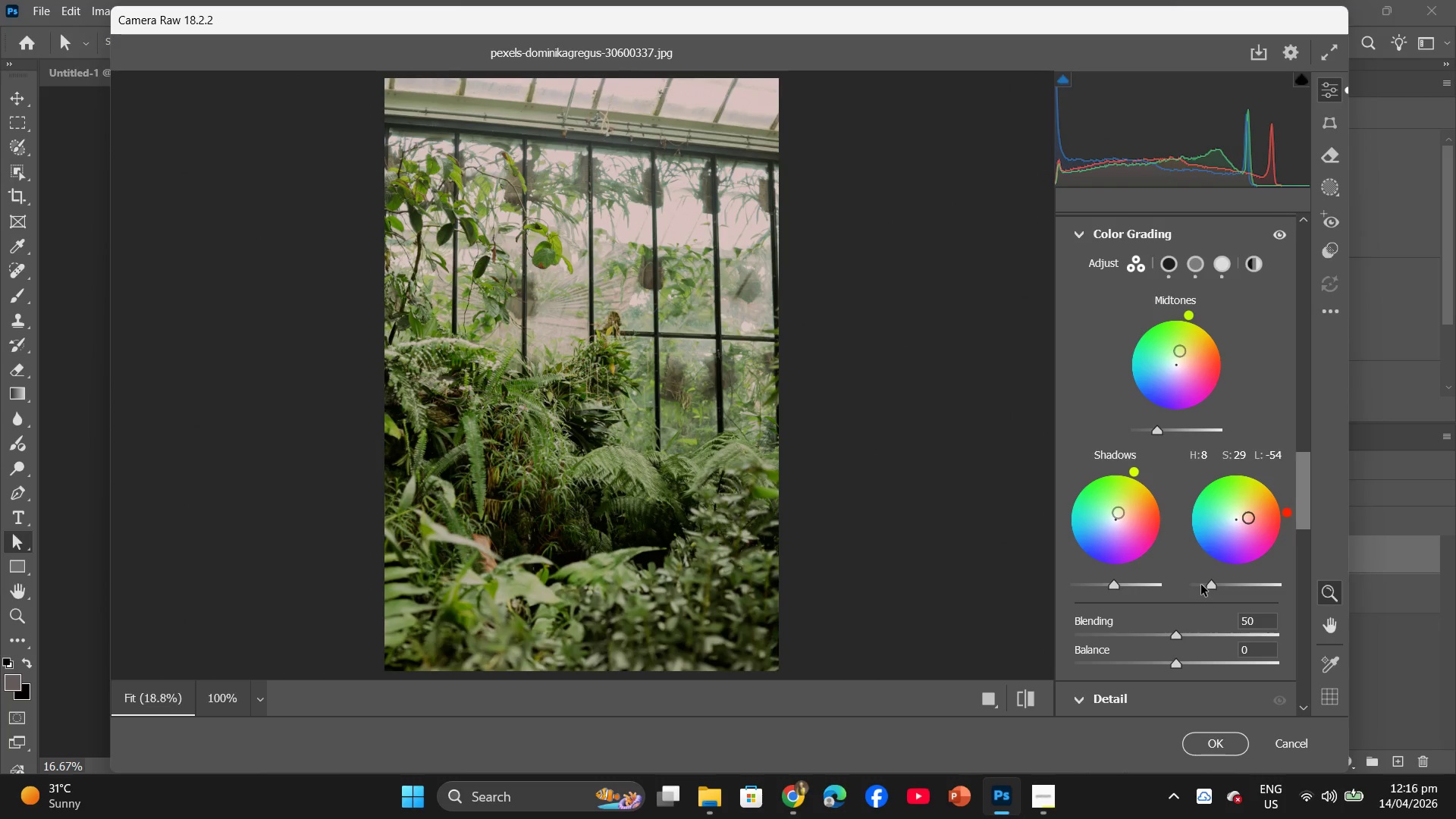 
wait(30.52)
 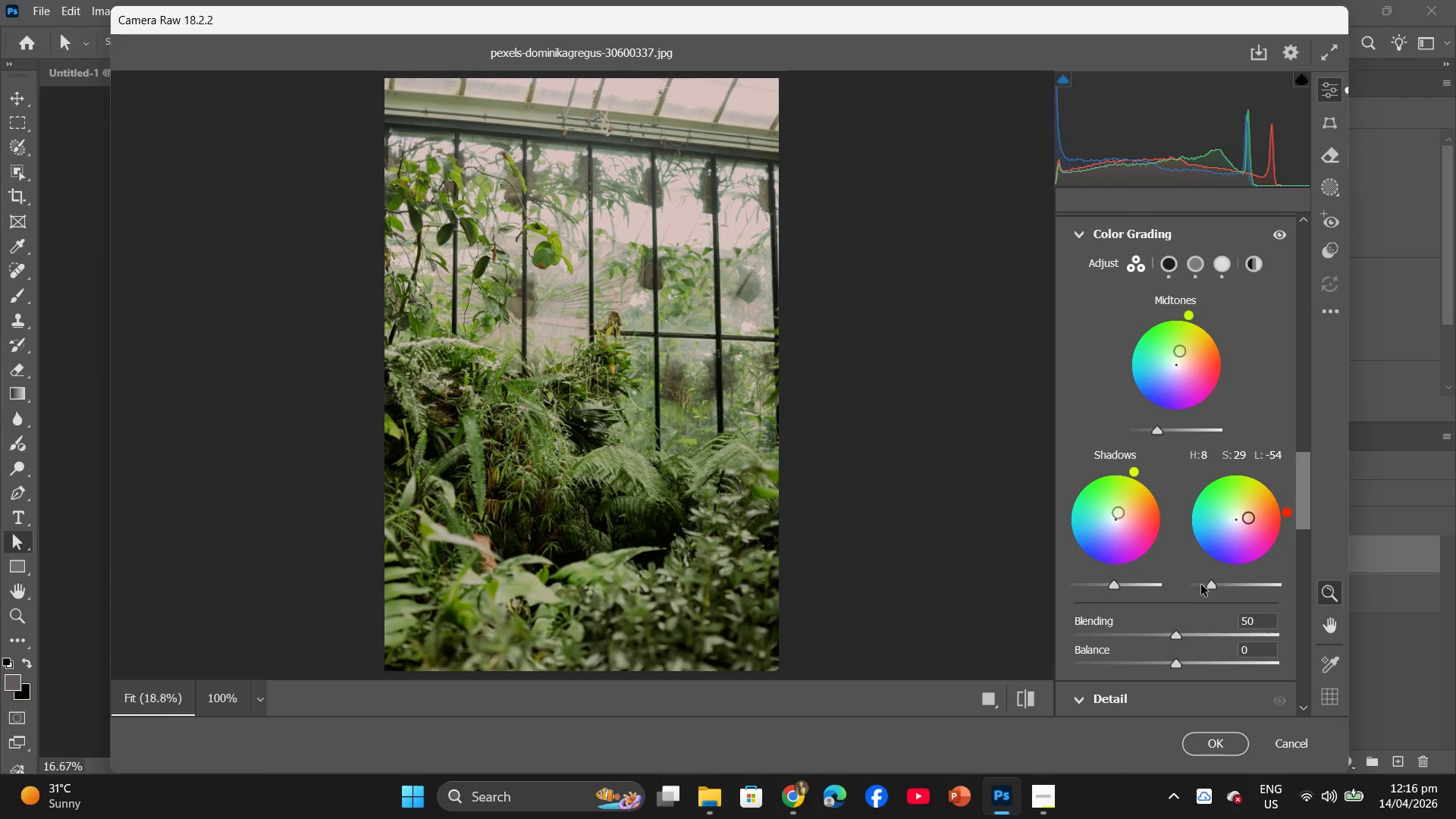 
mouse_move([1167, 573])
 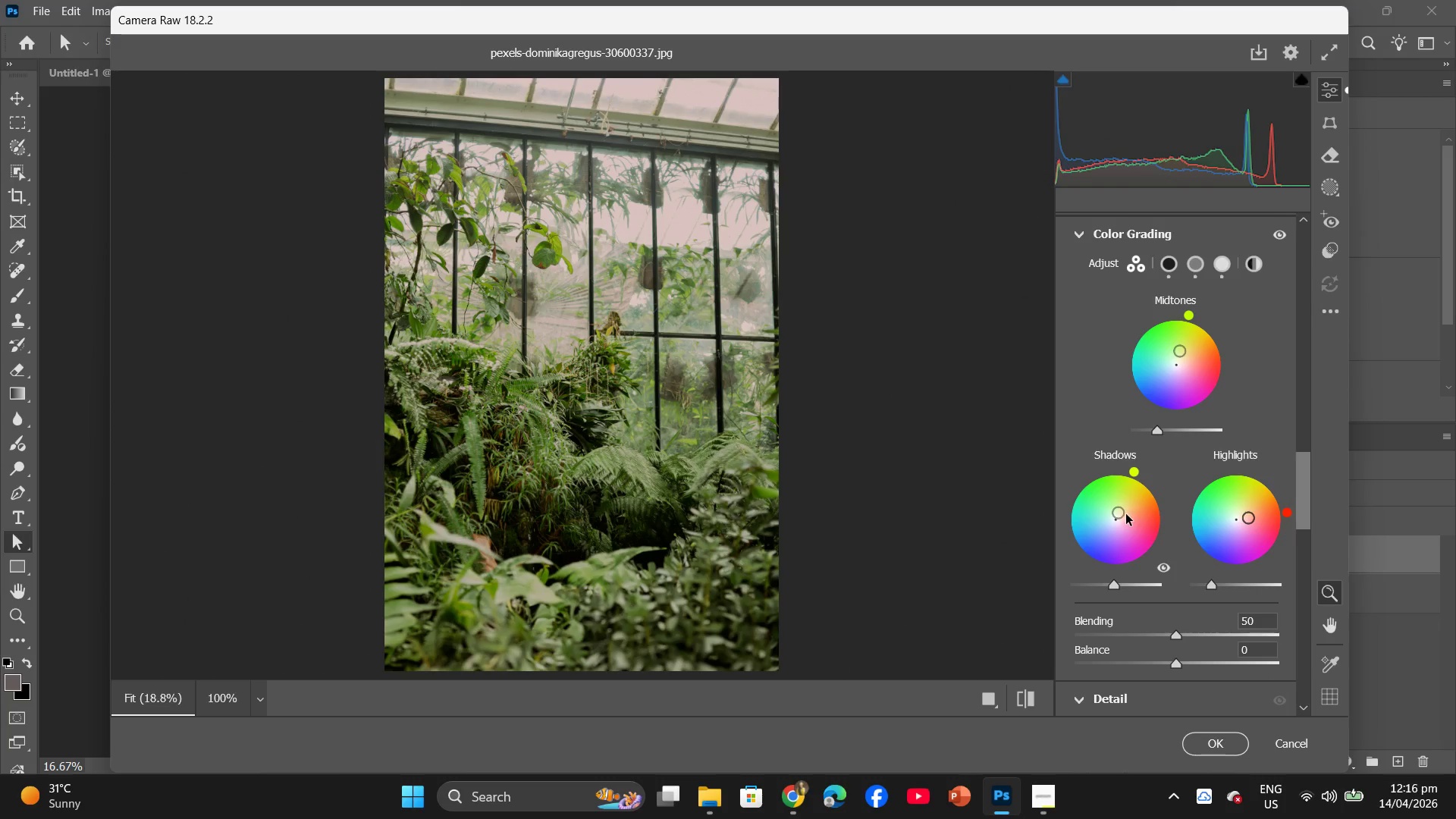 
wait(9.45)
 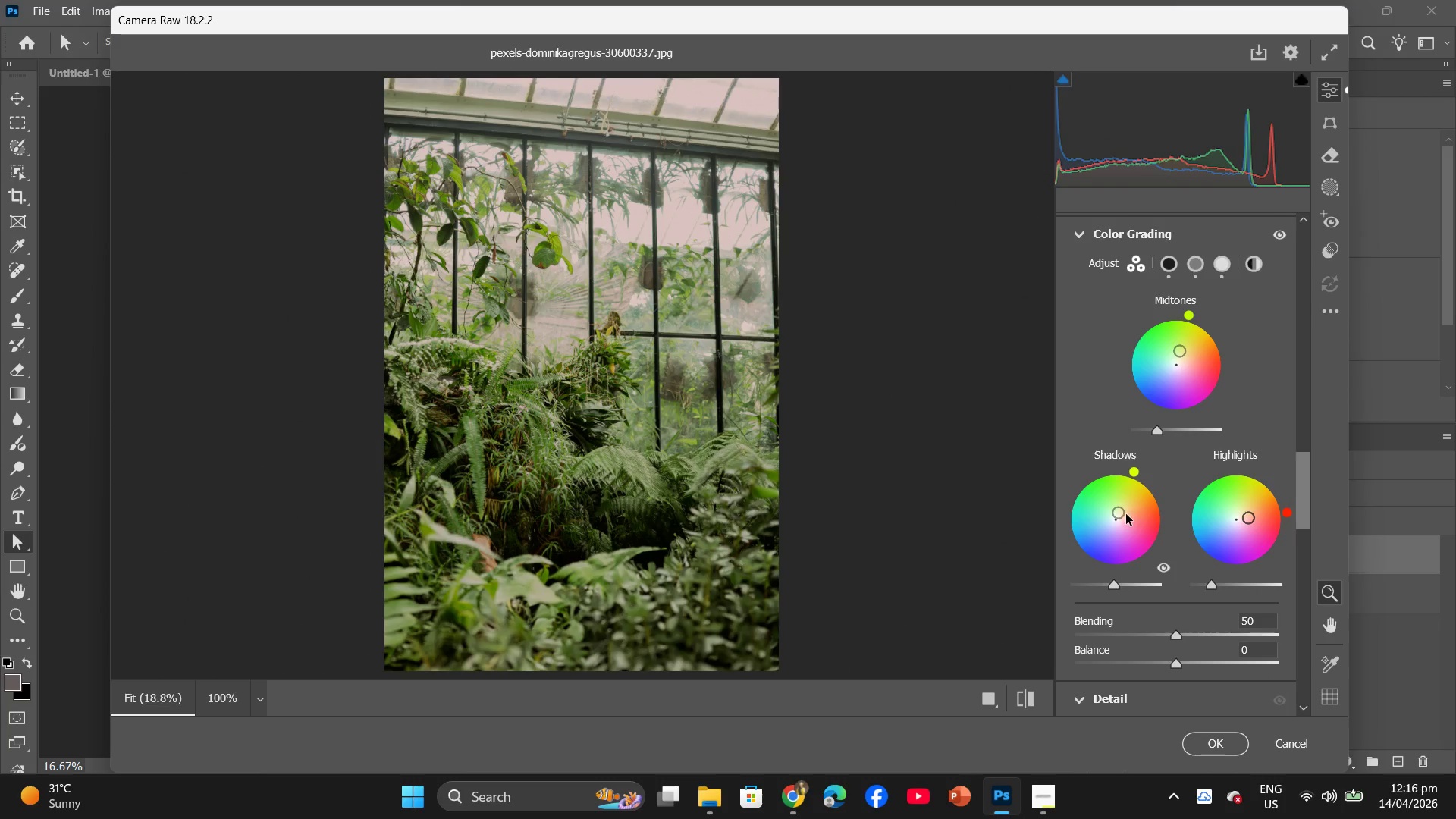 
left_click_drag(start_coordinate=[1116, 513], to_coordinate=[1128, 520])
 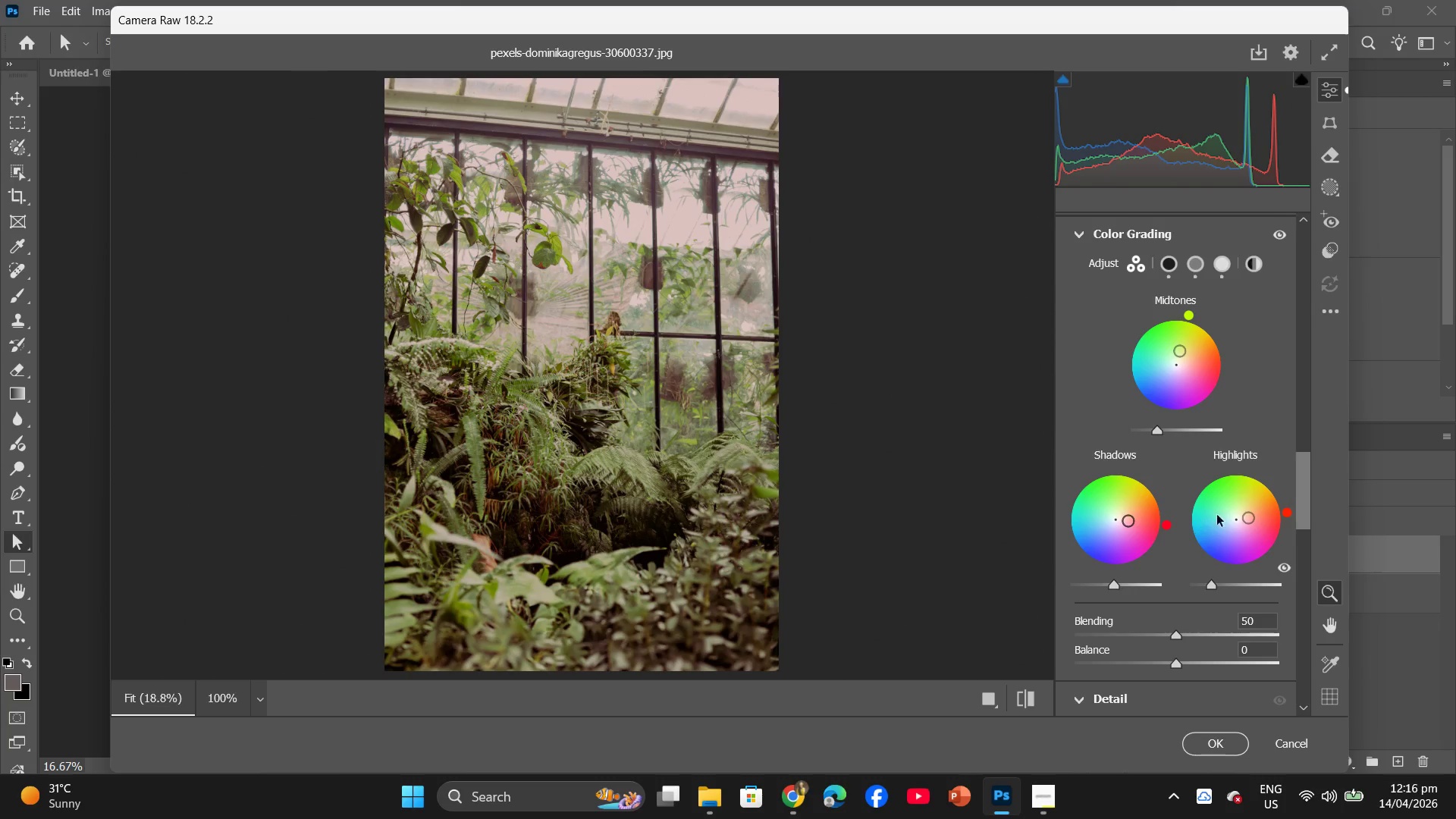 
left_click_drag(start_coordinate=[1247, 520], to_coordinate=[1238, 516])
 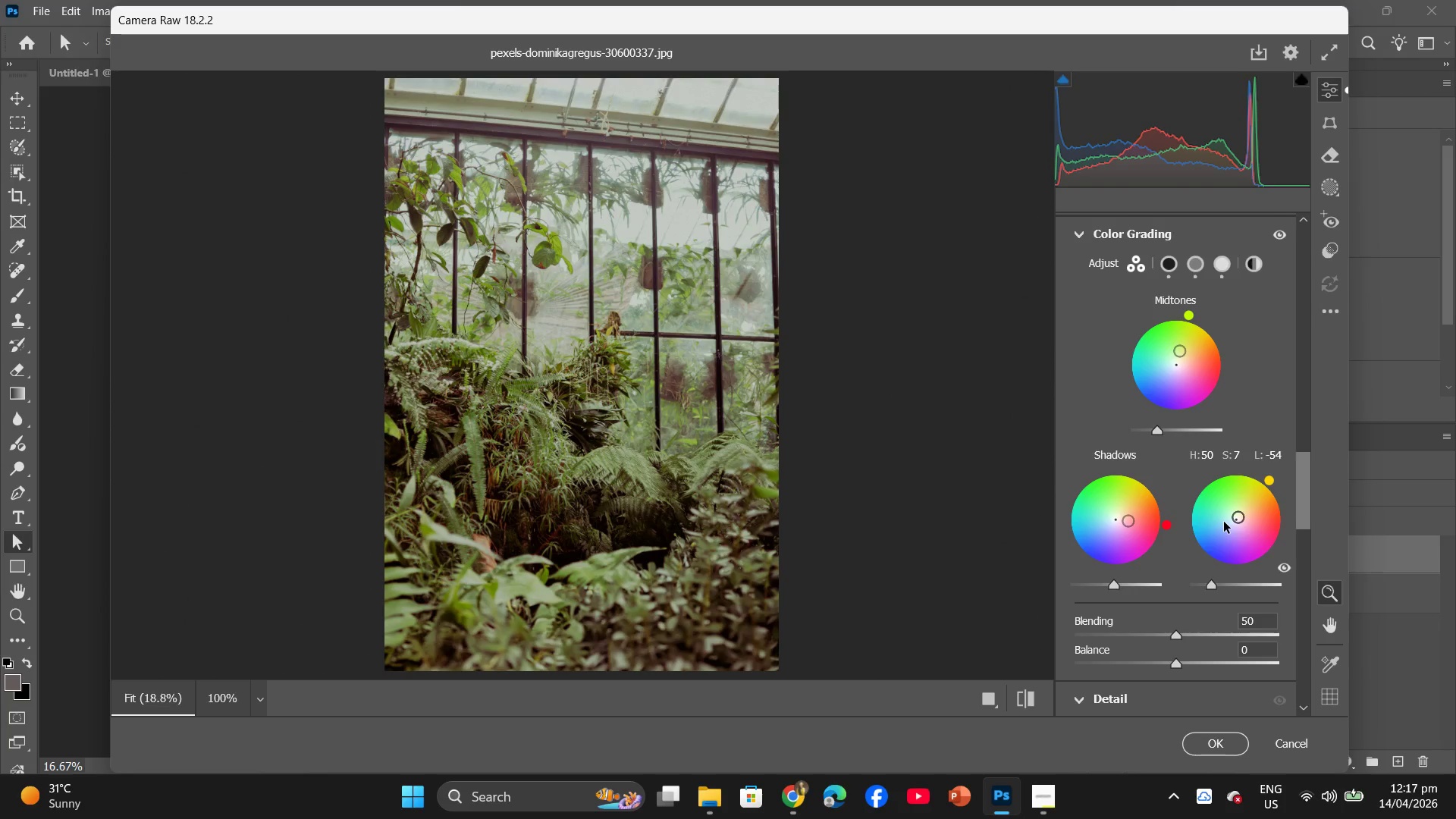 
wait(9.84)
 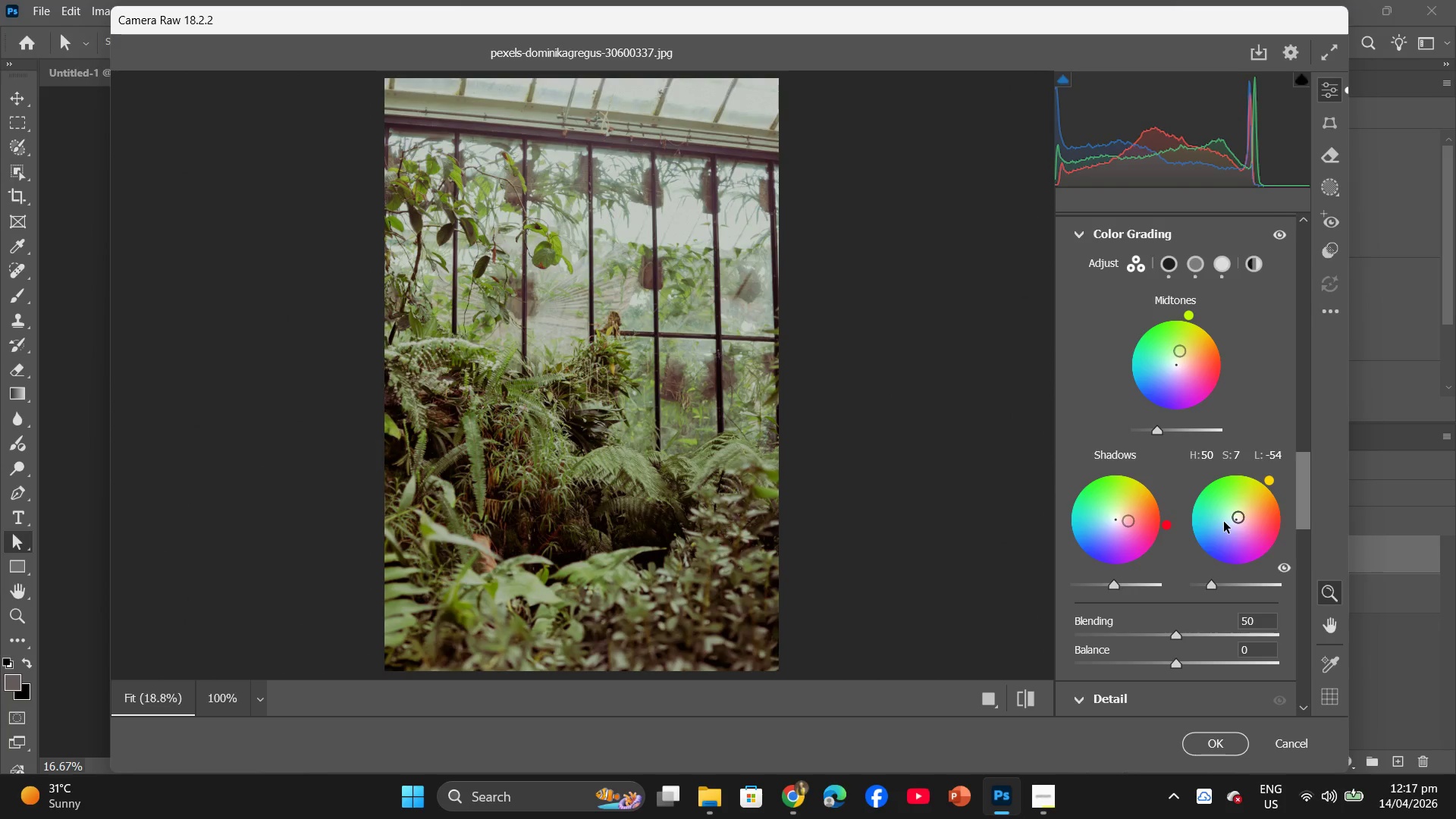 
left_click_drag(start_coordinate=[1130, 519], to_coordinate=[1132, 506])
 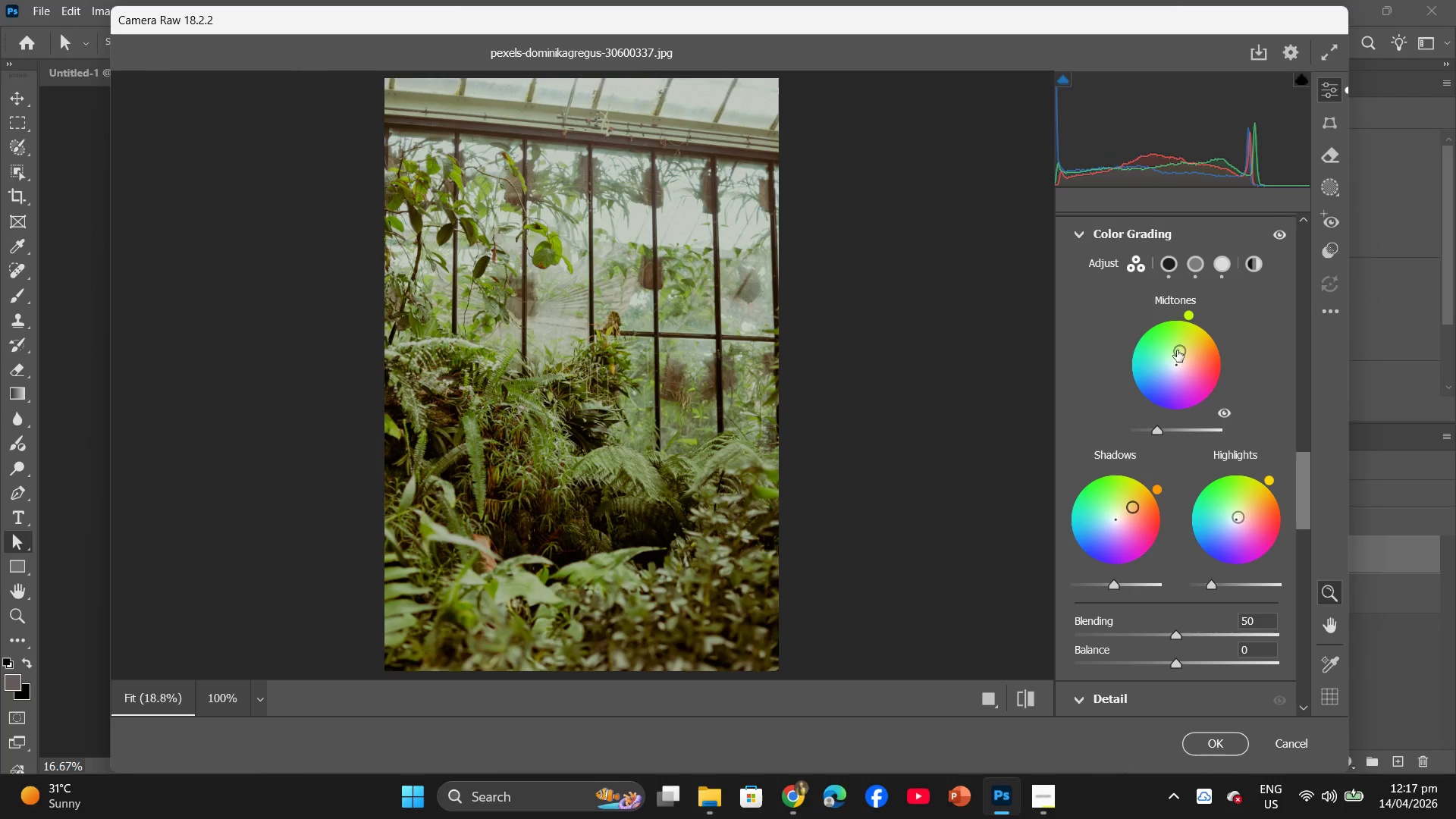 
left_click_drag(start_coordinate=[1178, 349], to_coordinate=[1181, 361])
 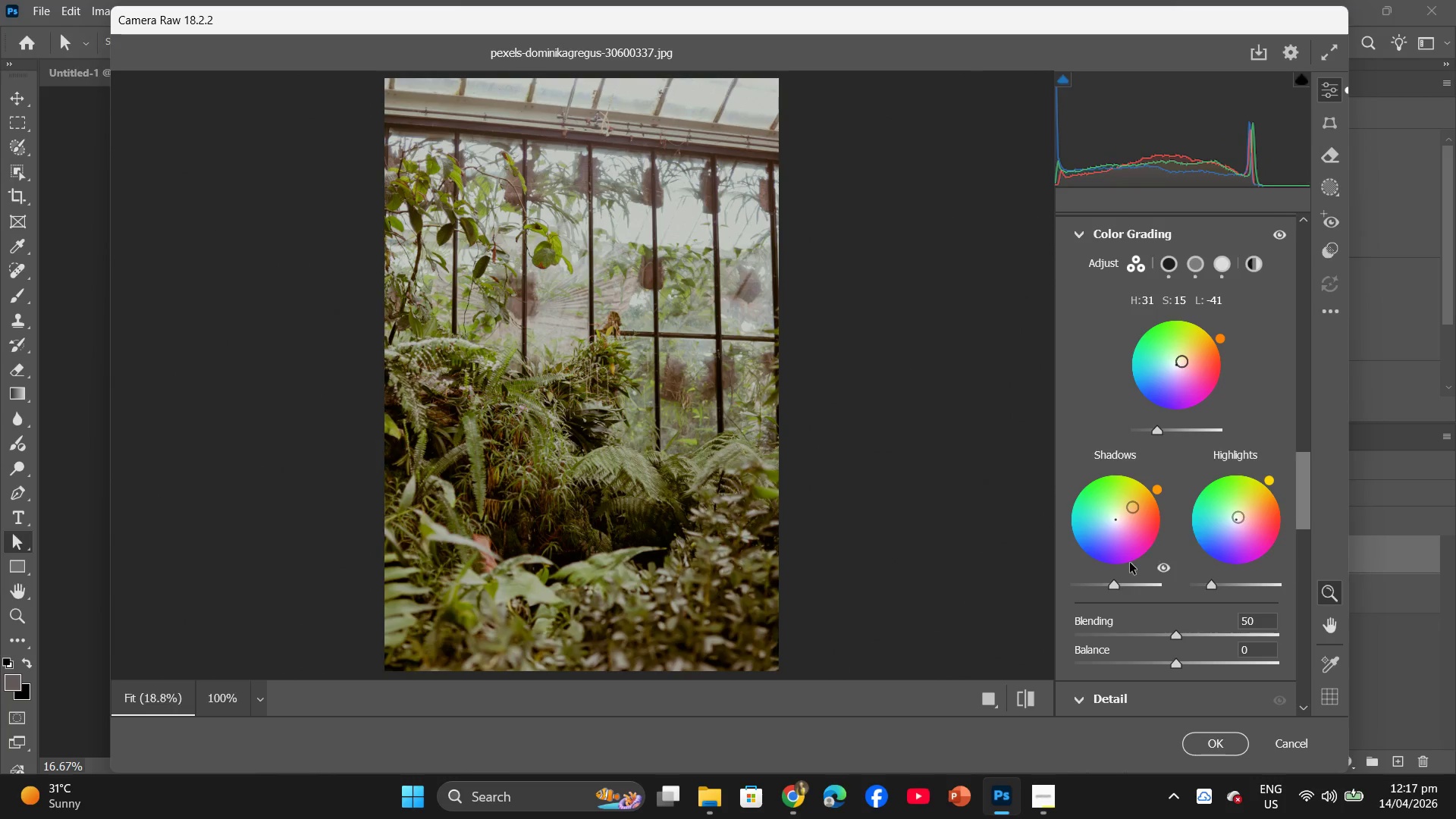 
scroll: coordinate [1163, 586], scroll_direction: down, amount: 1.0
 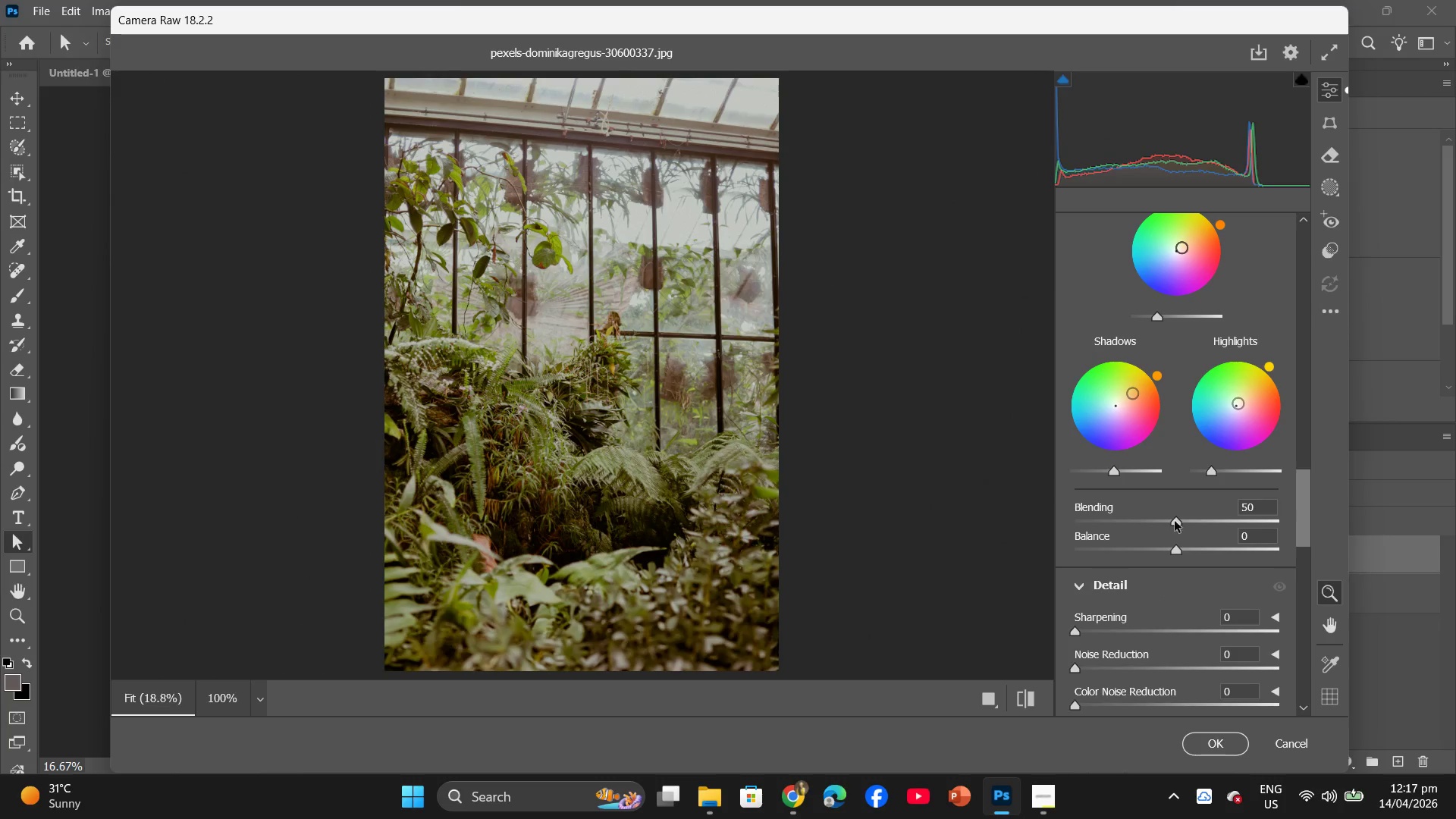 
left_click_drag(start_coordinate=[1172, 519], to_coordinate=[1181, 519])
 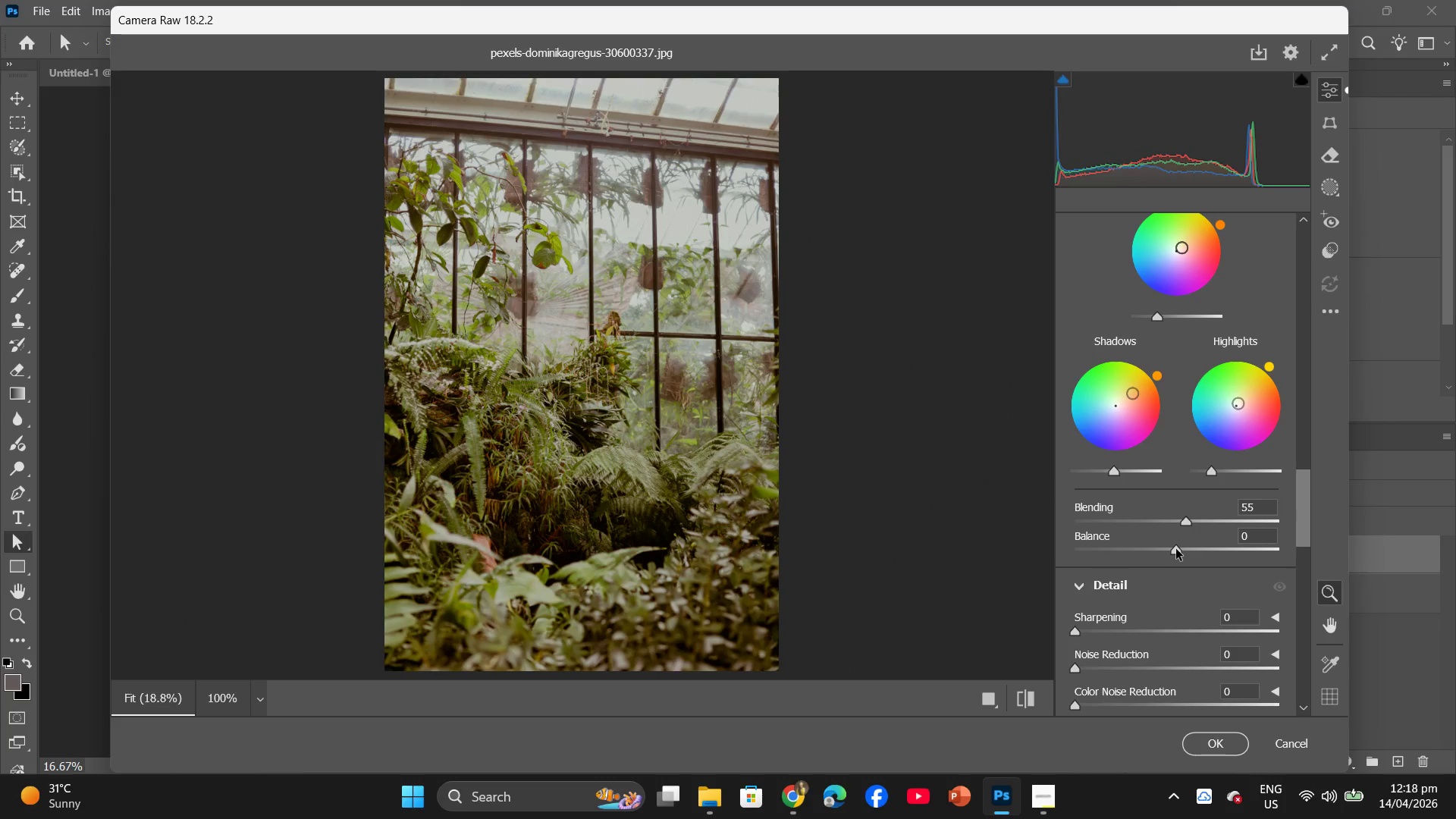 
left_click_drag(start_coordinate=[1176, 549], to_coordinate=[1204, 549])
 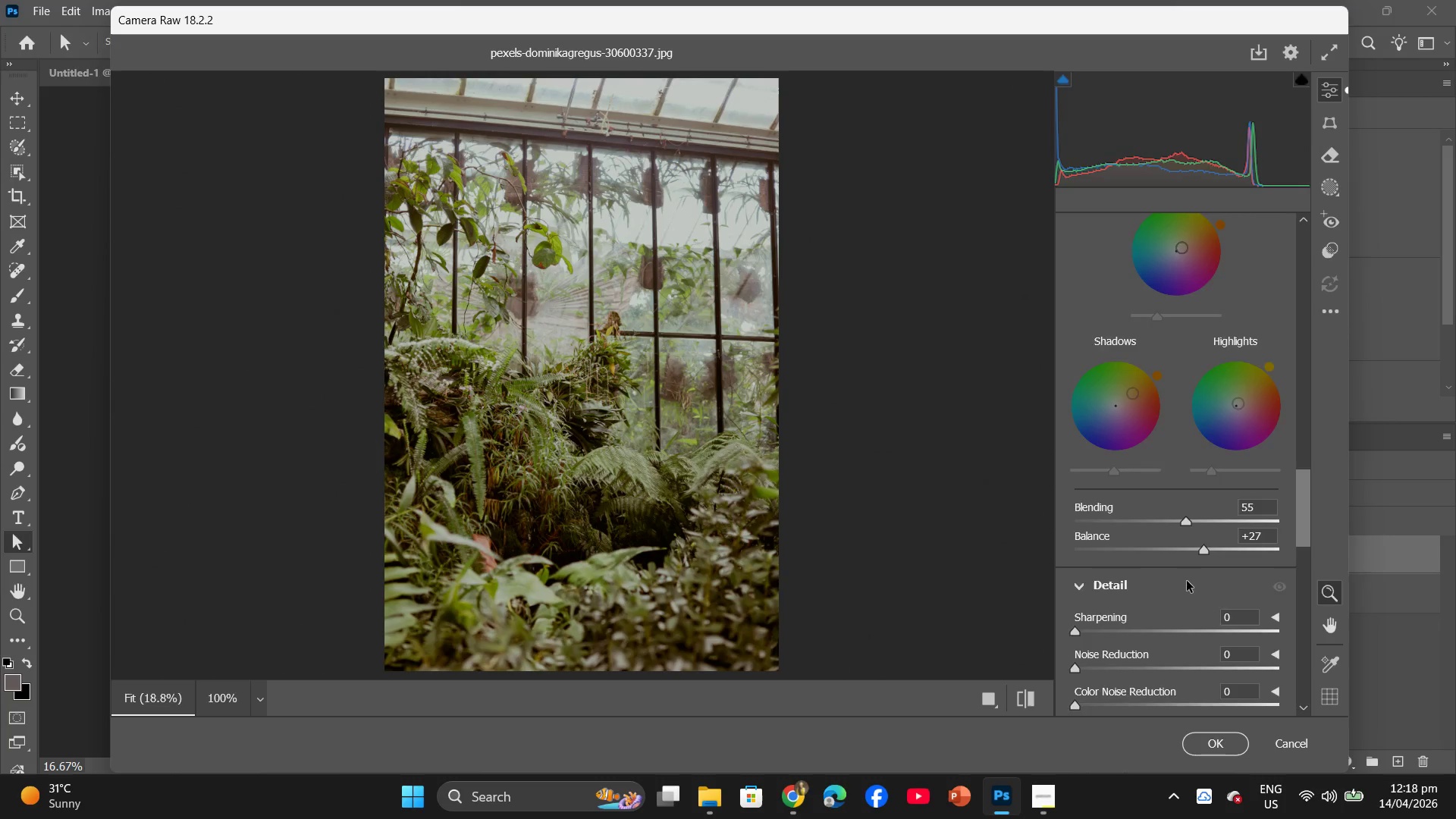 
scroll: coordinate [1185, 577], scroll_direction: down, amount: 15.0
 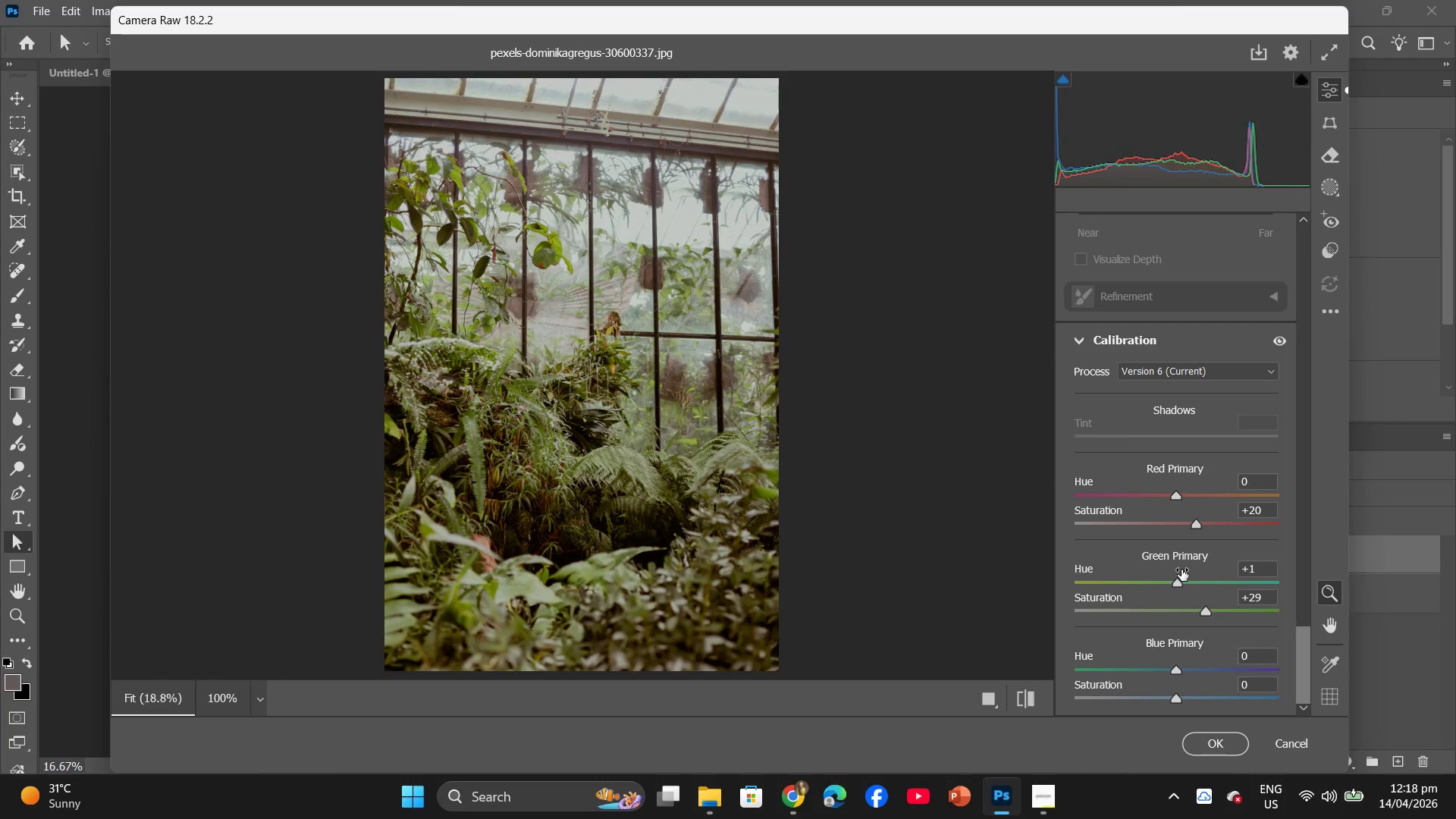 
scroll: coordinate [1181, 569], scroll_direction: up, amount: 14.0
 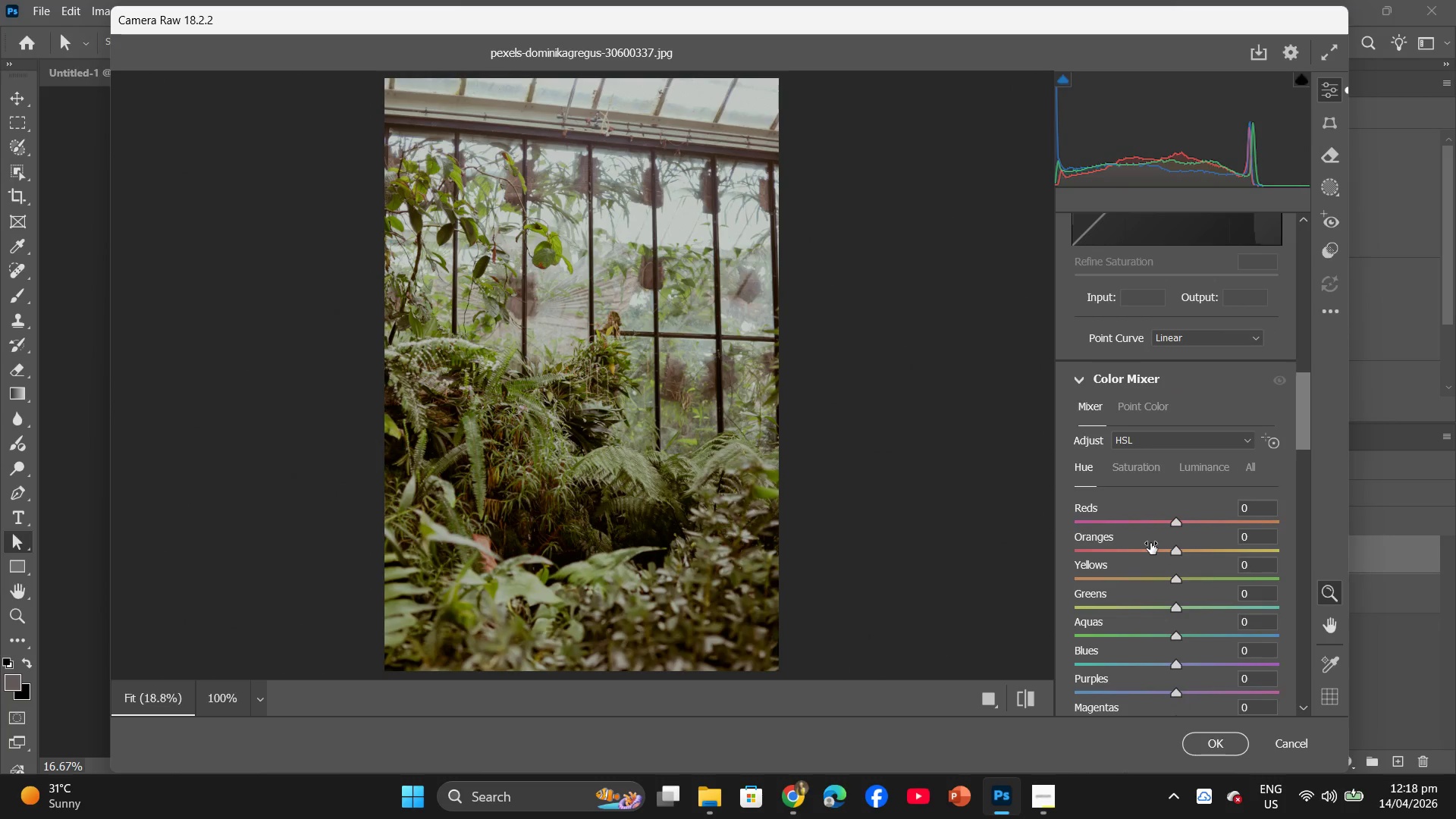 
wait(9.81)
 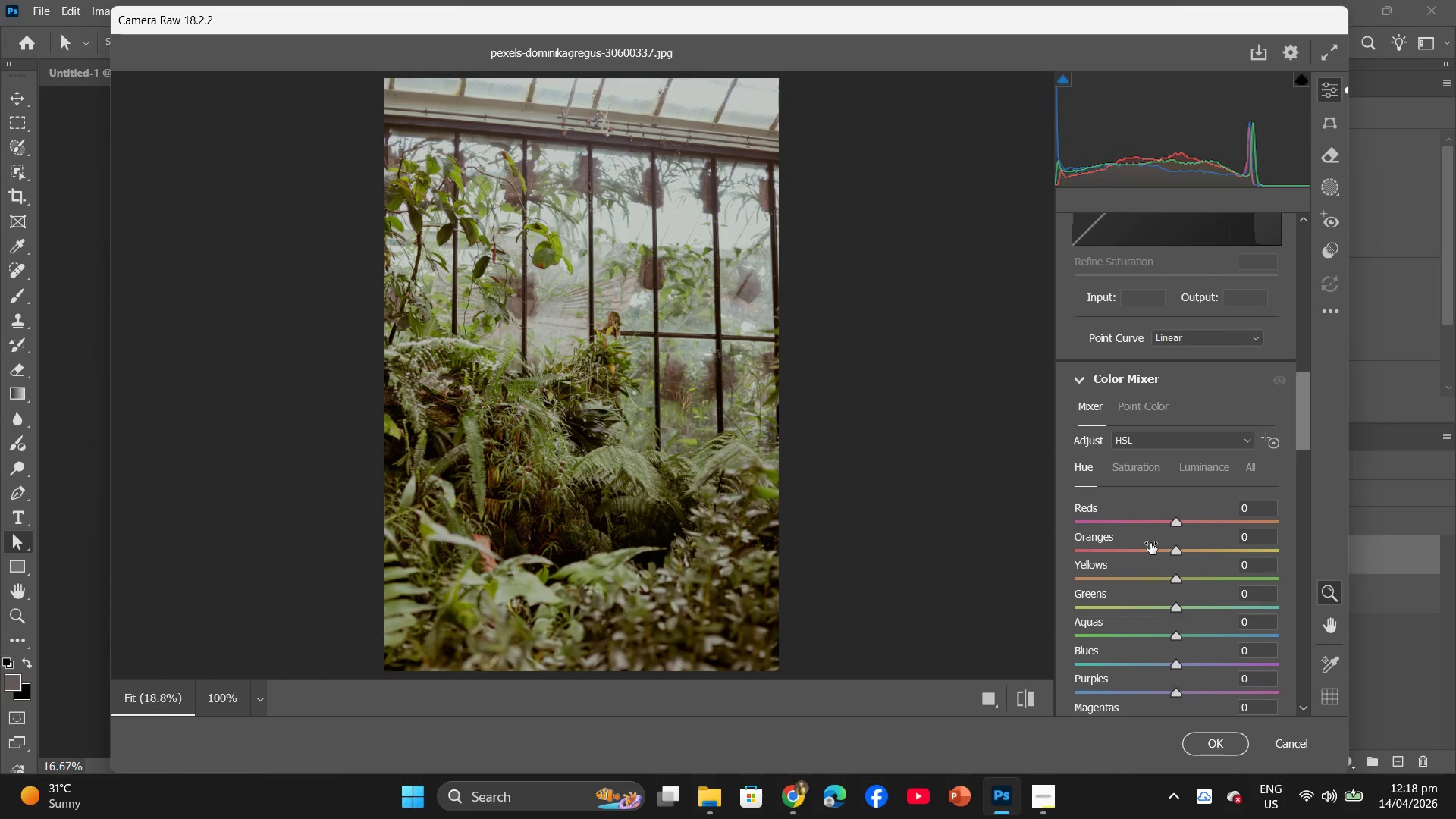 
left_click([1144, 409])
 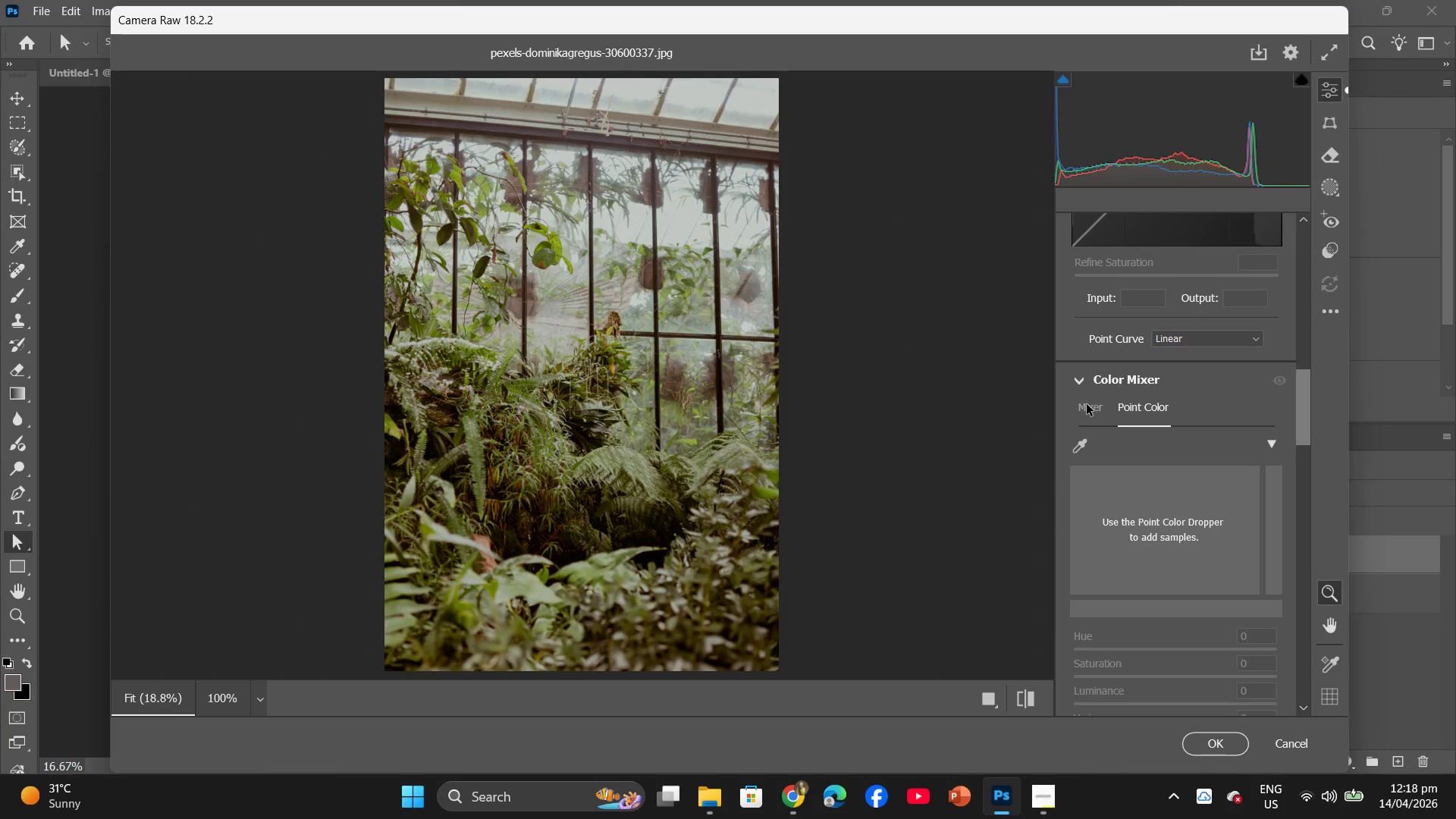 
left_click([1087, 404])
 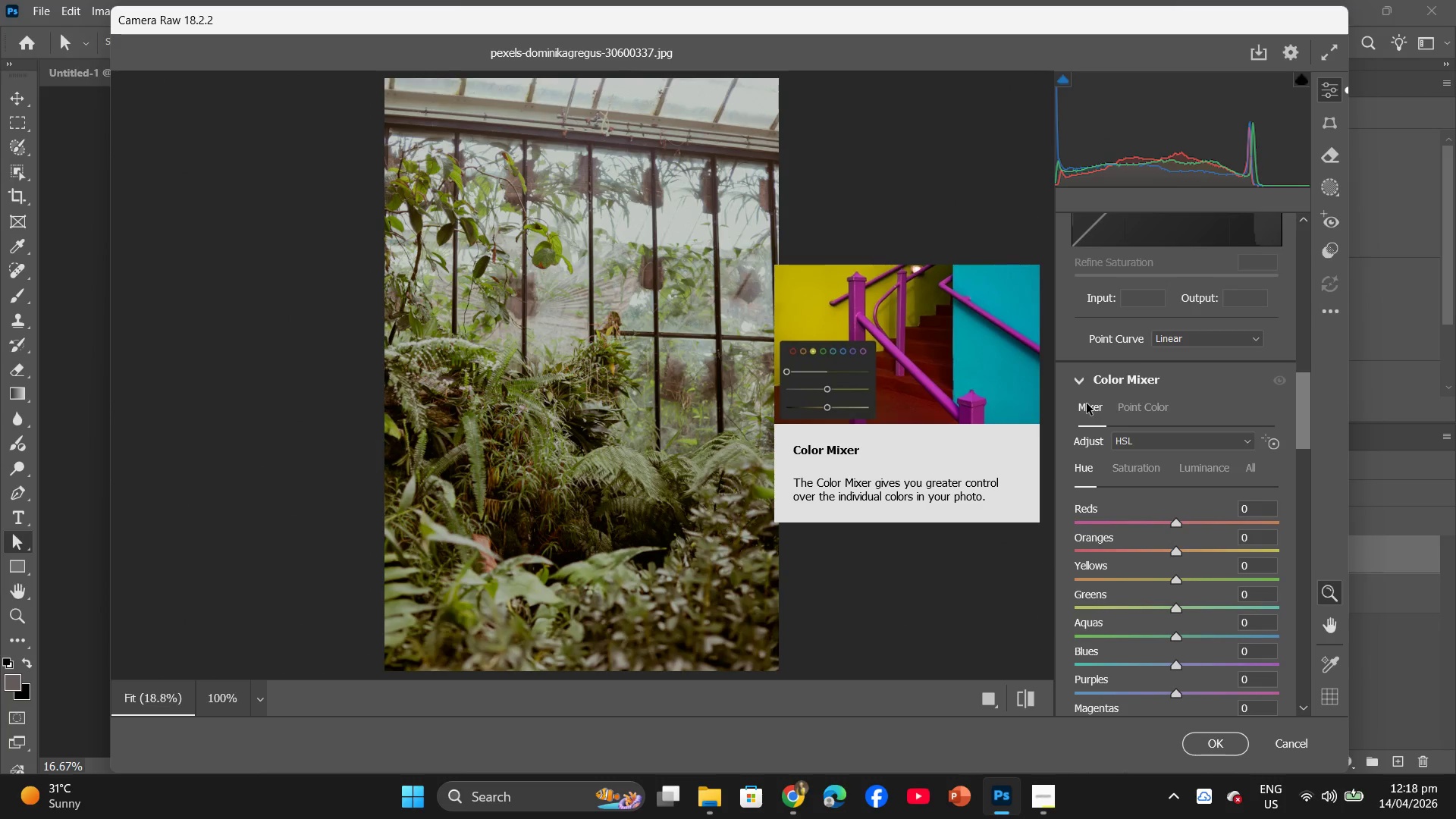 
wait(15.26)
 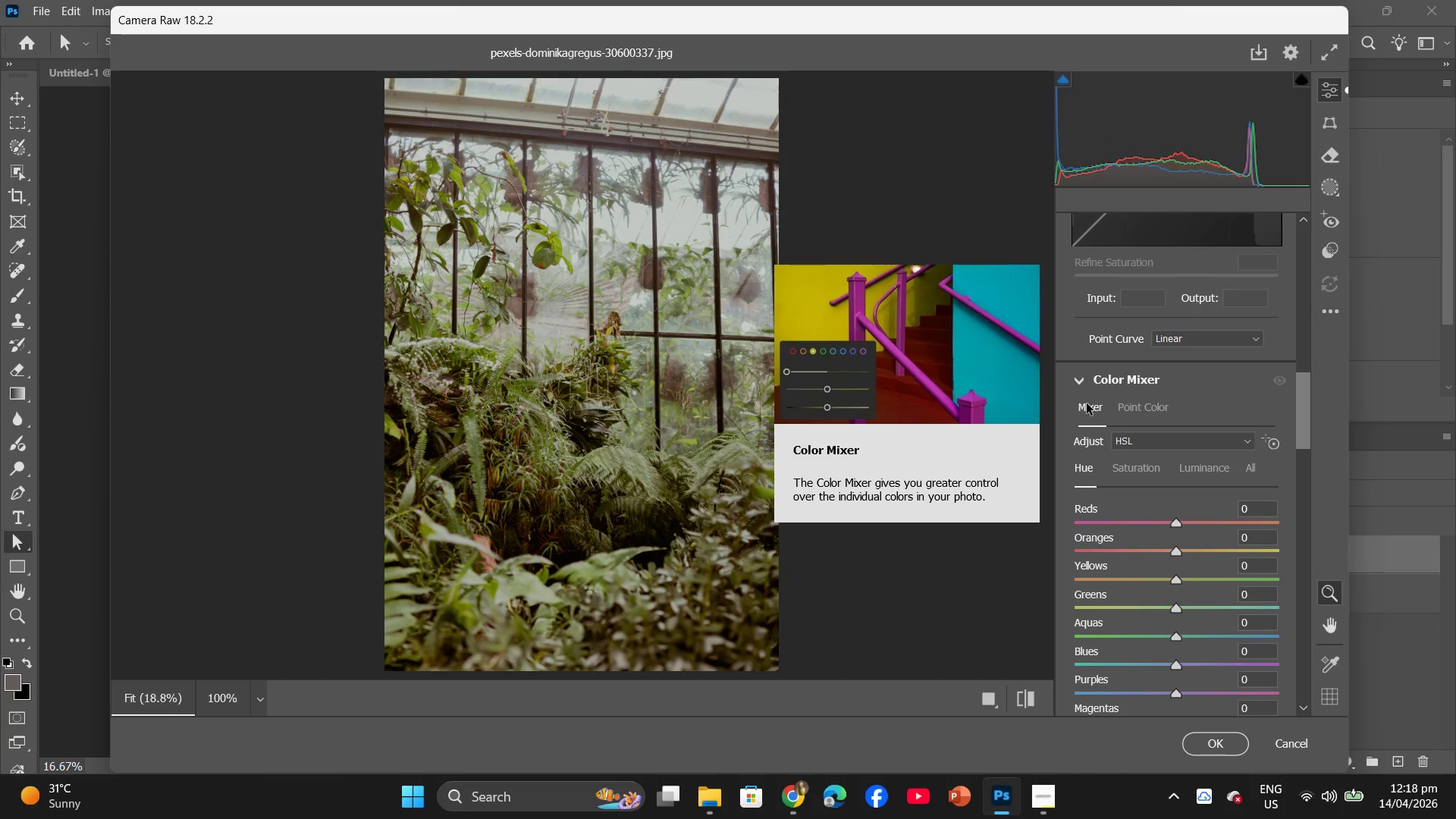 
left_click_drag(start_coordinate=[1177, 611], to_coordinate=[1194, 616])
 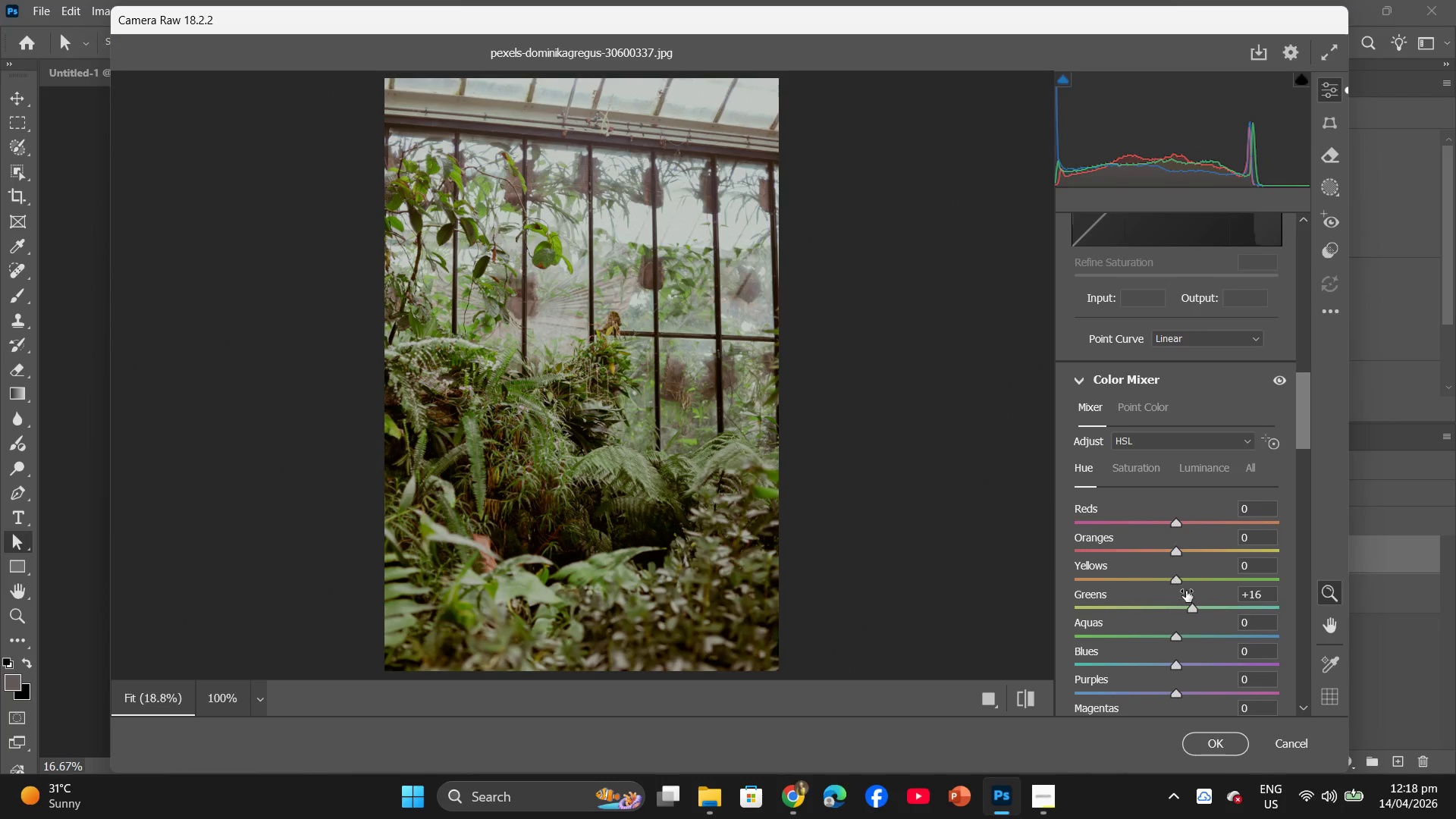 
left_click_drag(start_coordinate=[1193, 610], to_coordinate=[1188, 609])
 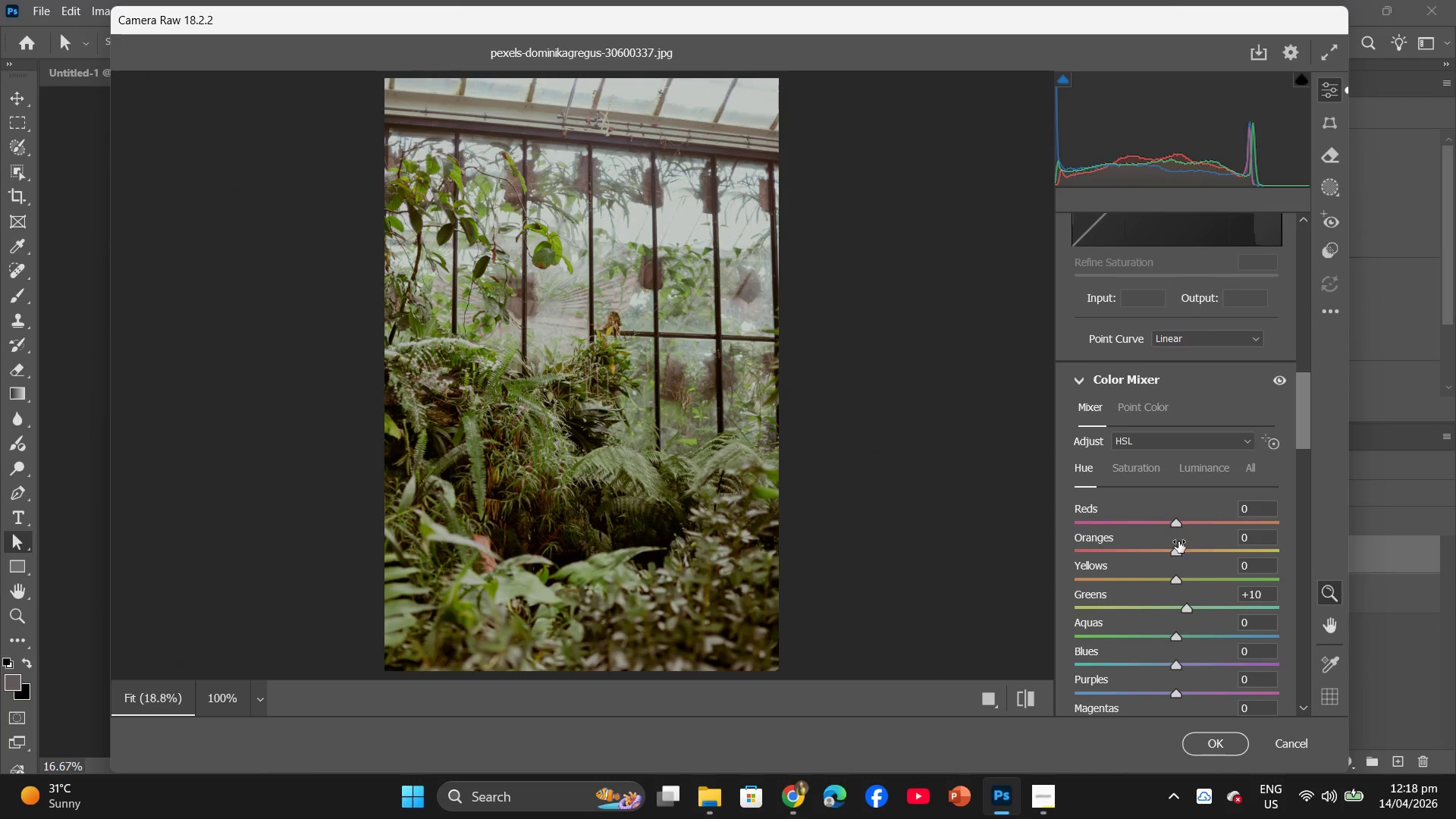 
left_click_drag(start_coordinate=[1174, 554], to_coordinate=[1197, 554])
 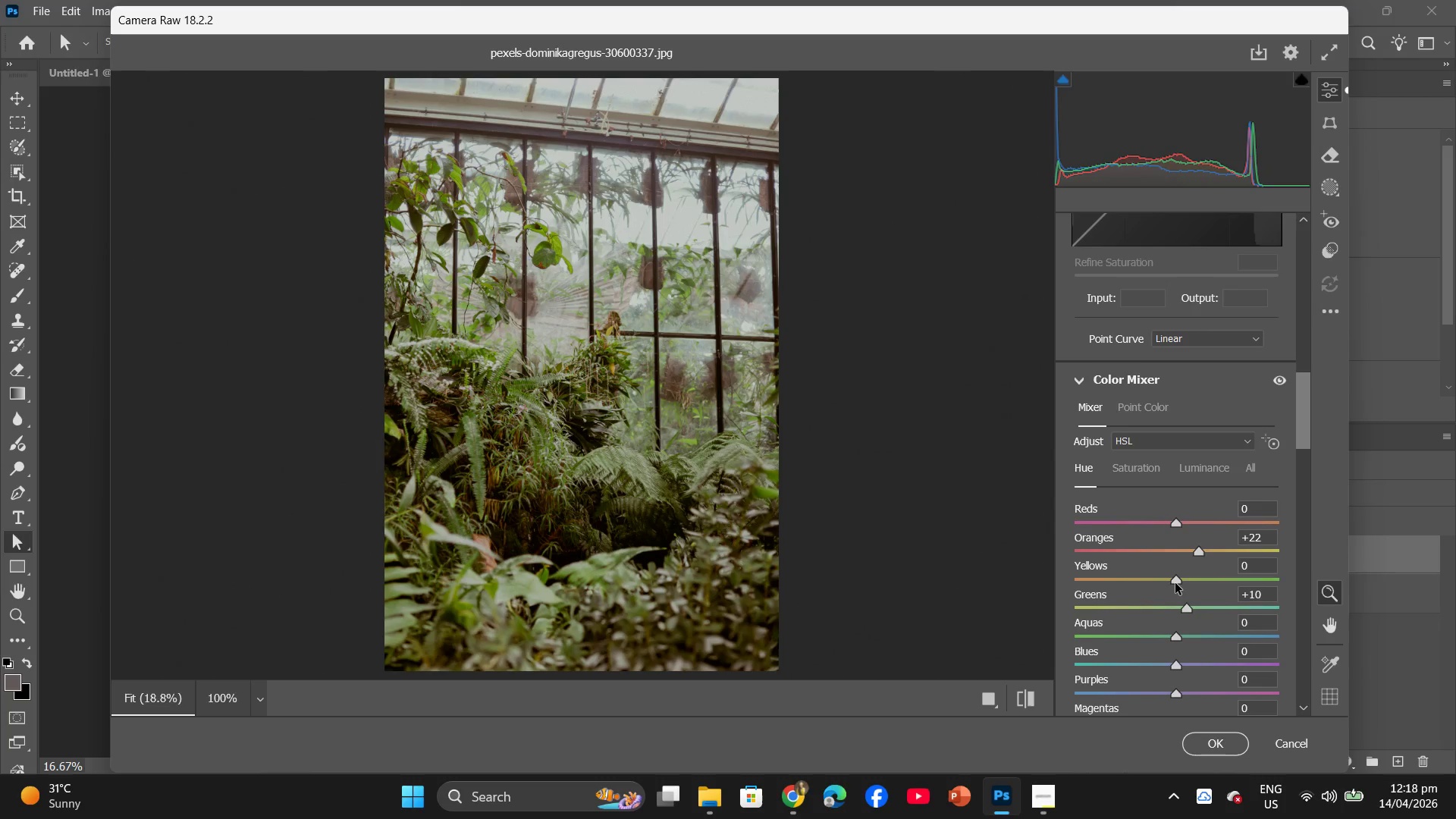 
left_click_drag(start_coordinate=[1175, 582], to_coordinate=[1197, 595])
 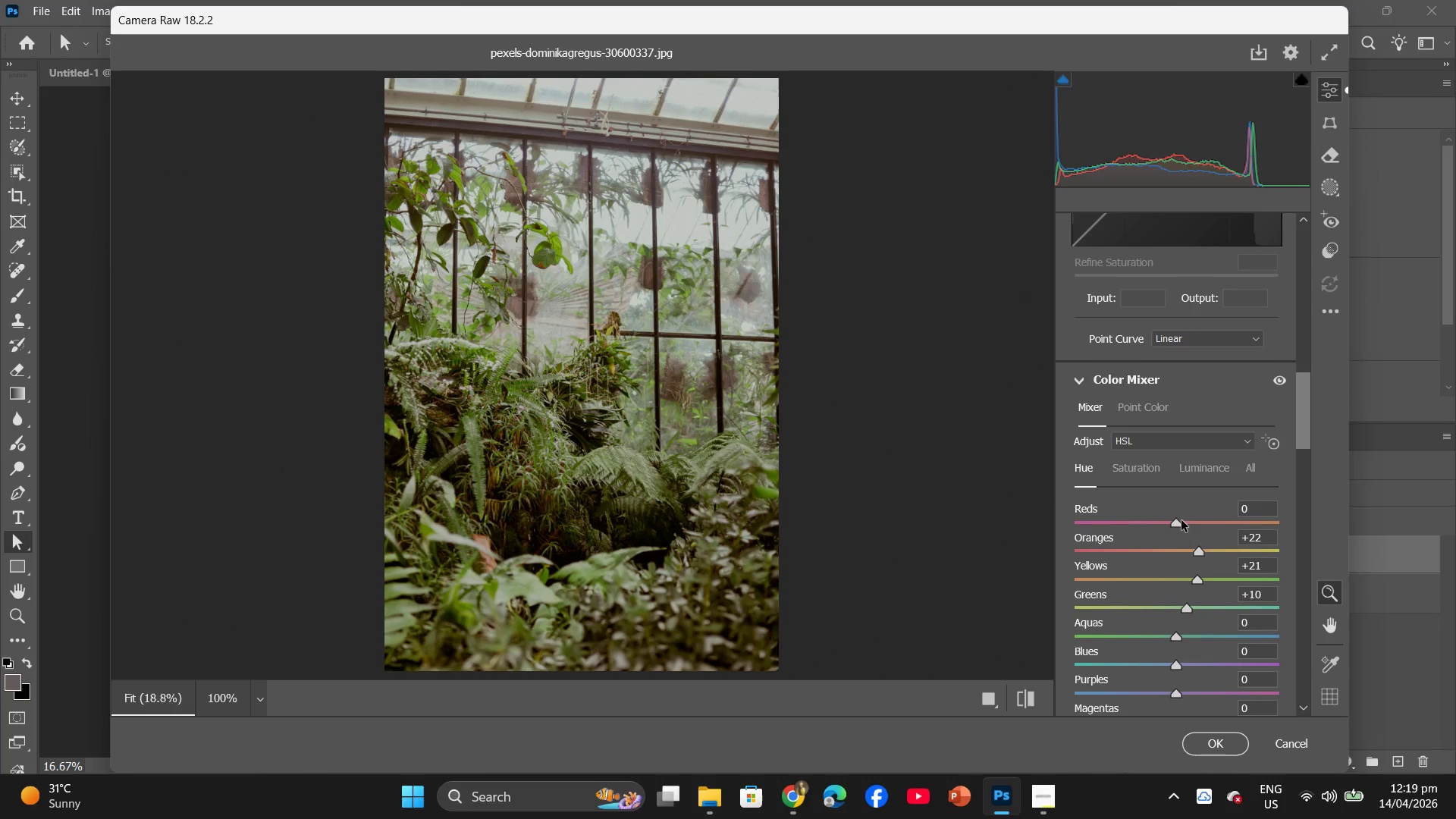 
left_click_drag(start_coordinate=[1176, 526], to_coordinate=[1178, 548])
 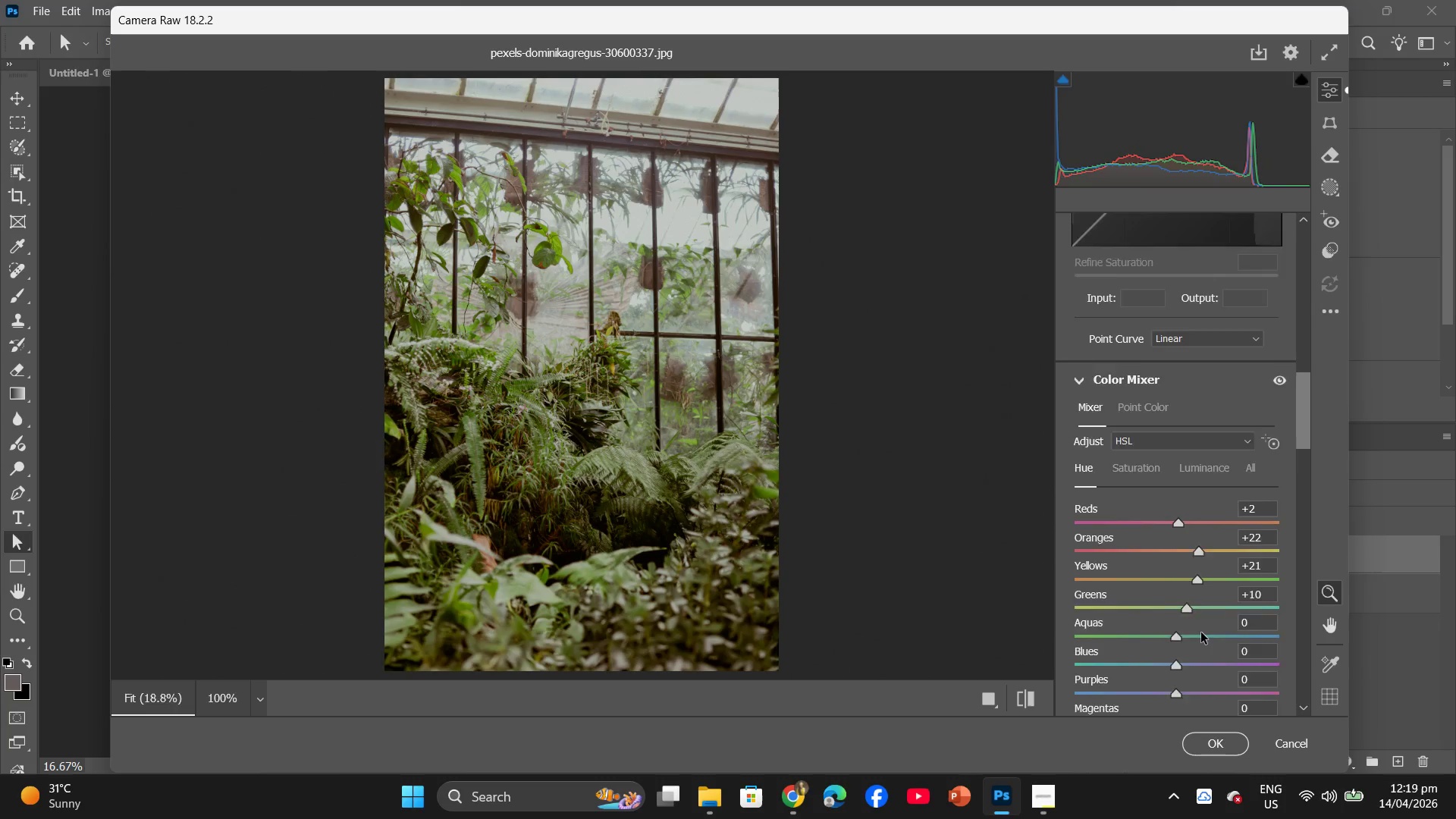 
scroll: coordinate [1201, 632], scroll_direction: down, amount: 1.0
 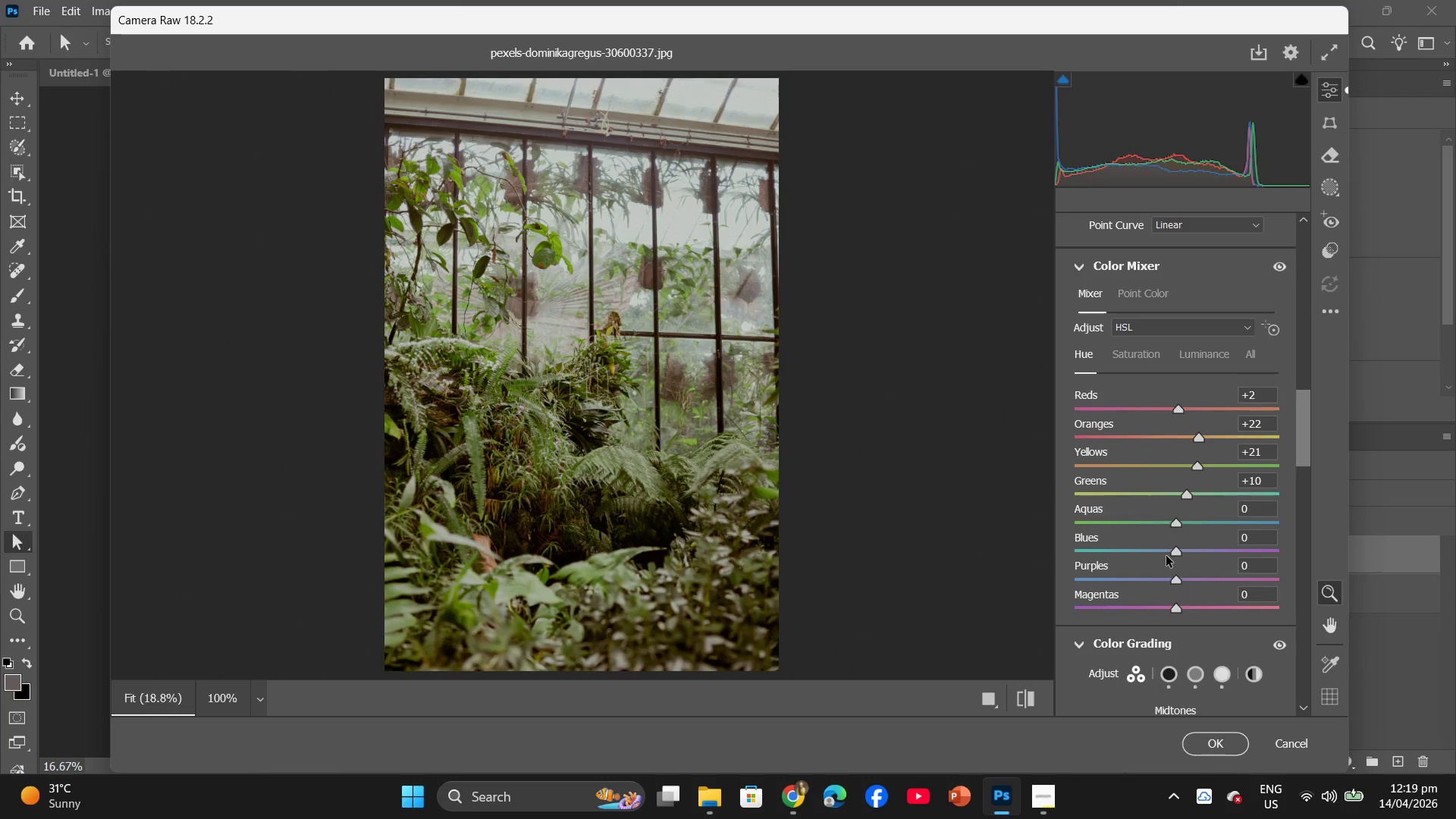 
scroll: coordinate [1166, 556], scroll_direction: up, amount: 2.0
 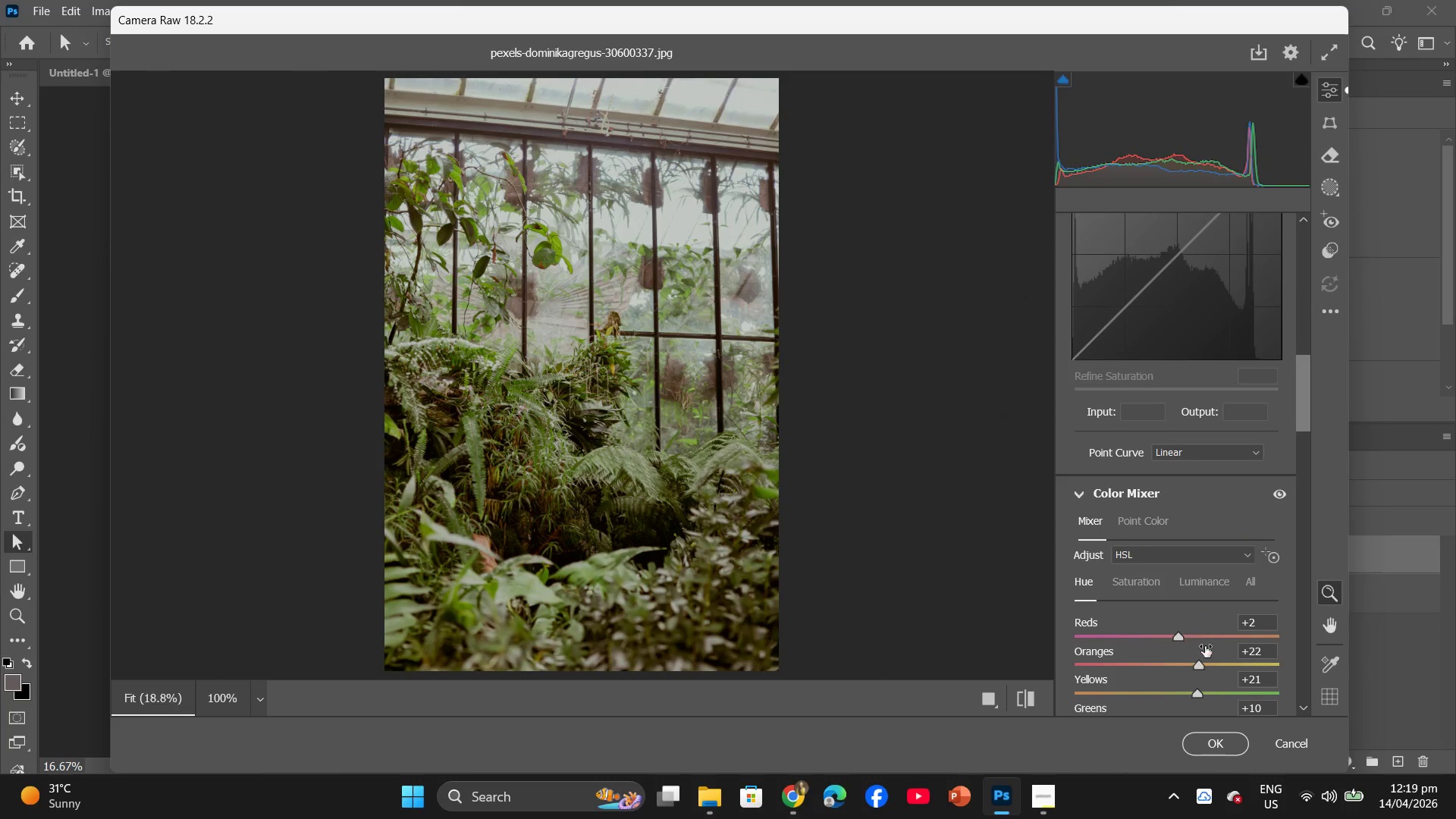 
scroll: coordinate [1206, 642], scroll_direction: down, amount: 1.0
 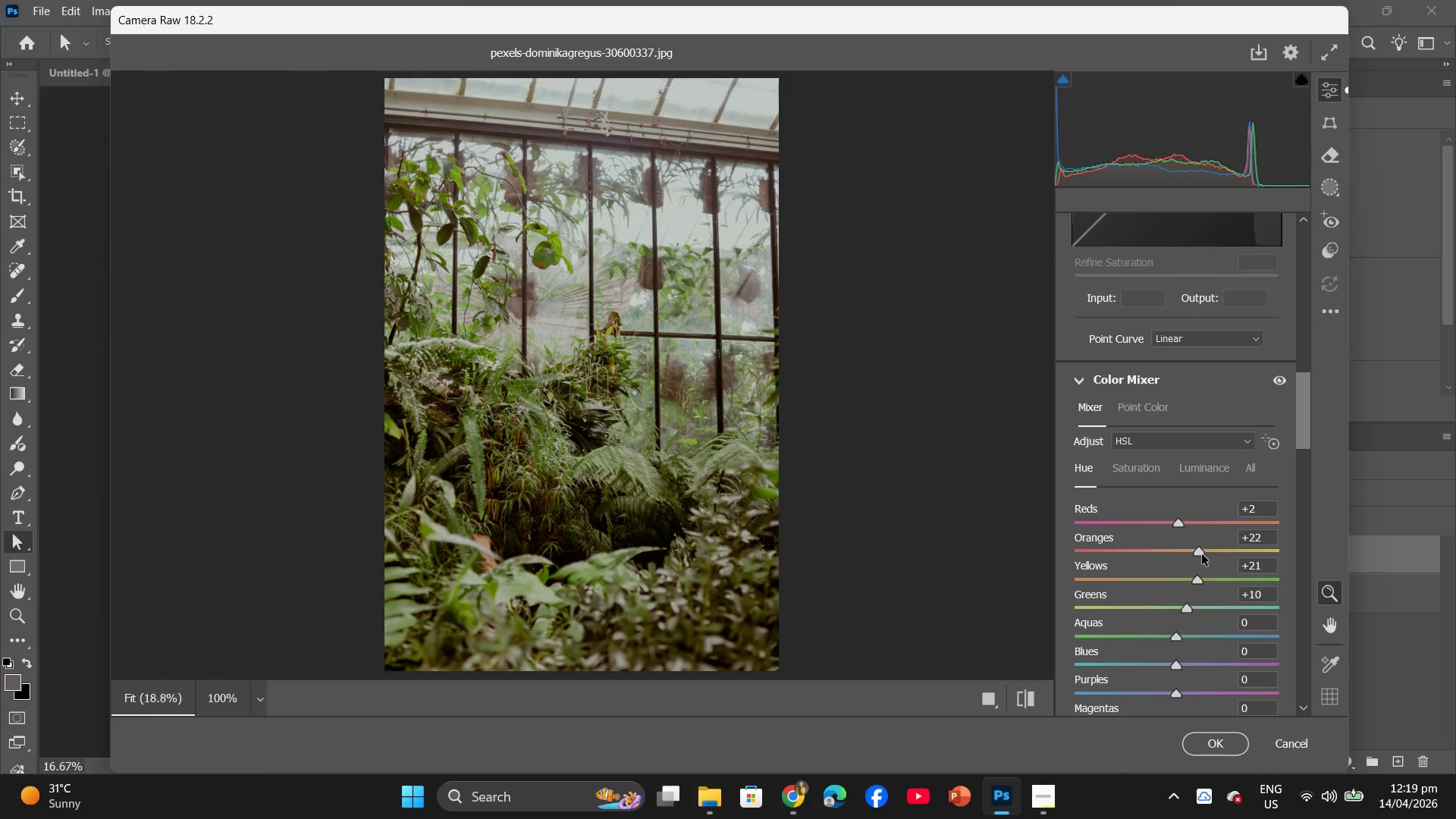 
left_click_drag(start_coordinate=[1200, 554], to_coordinate=[1191, 564])
 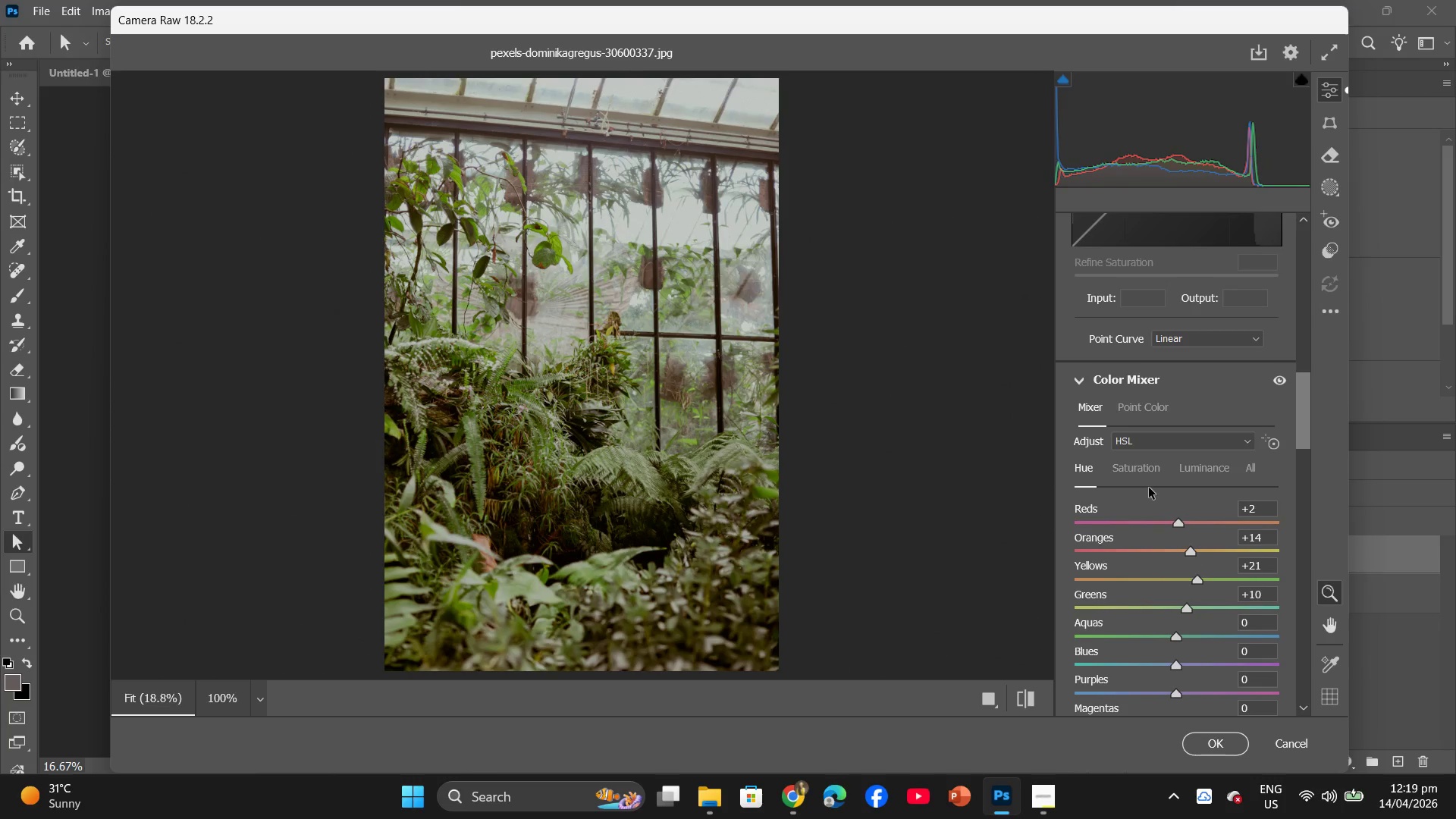 
left_click([1132, 465])
 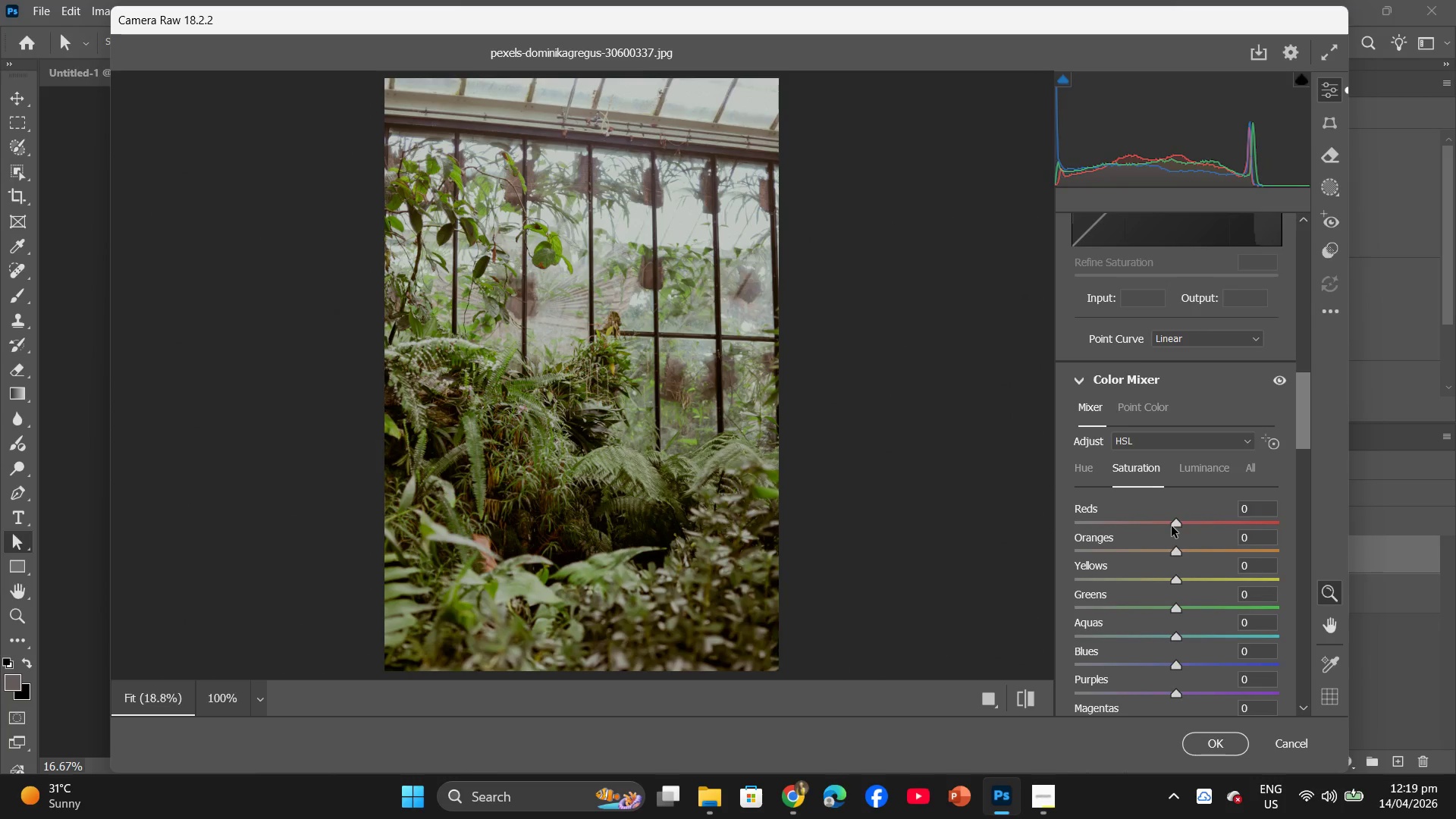 
left_click_drag(start_coordinate=[1178, 524], to_coordinate=[1173, 534])
 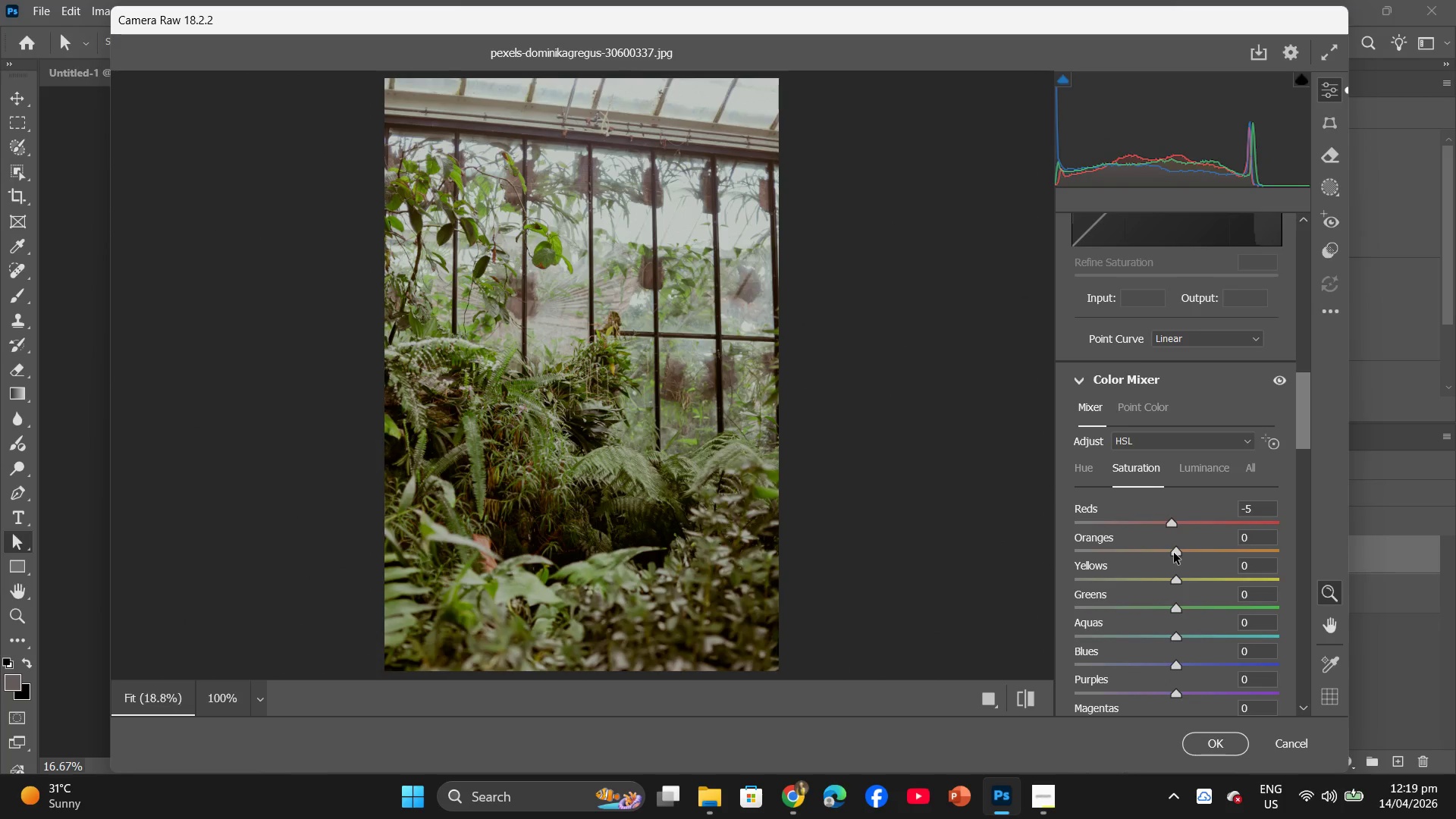 
left_click_drag(start_coordinate=[1174, 553], to_coordinate=[1175, 546])
 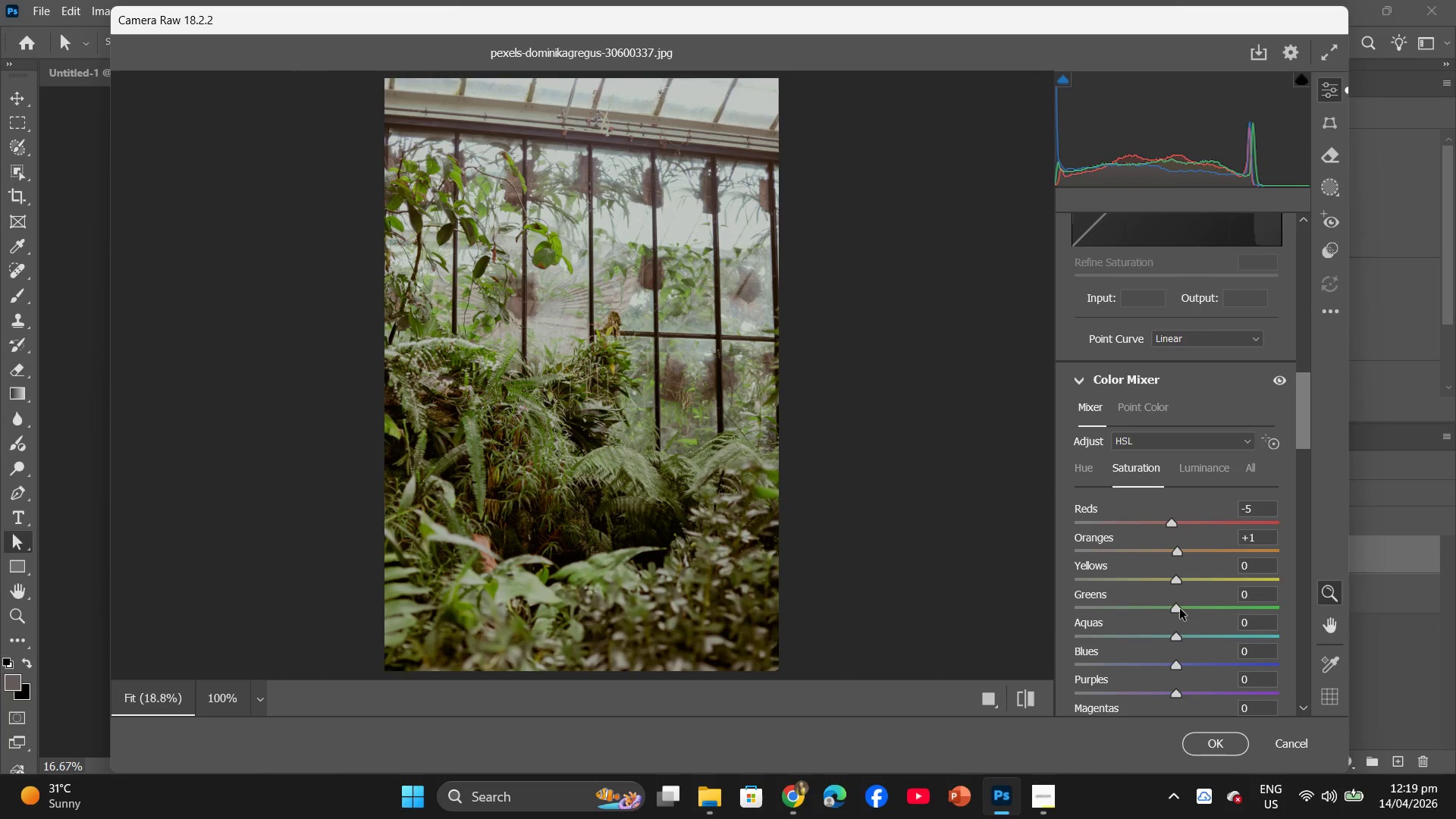 
left_click_drag(start_coordinate=[1175, 608], to_coordinate=[1186, 601])
 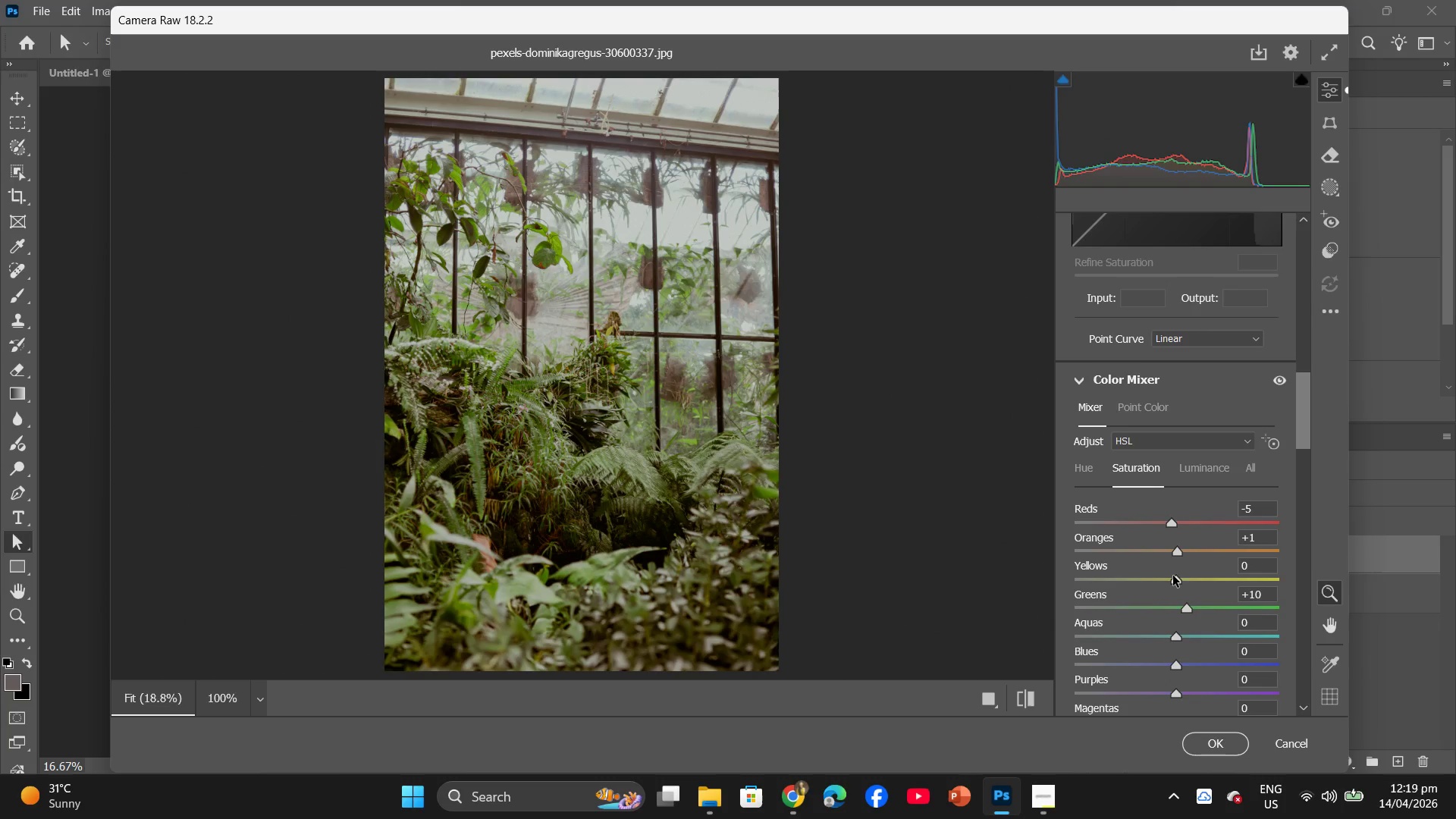 
left_click_drag(start_coordinate=[1173, 584], to_coordinate=[1198, 584])
 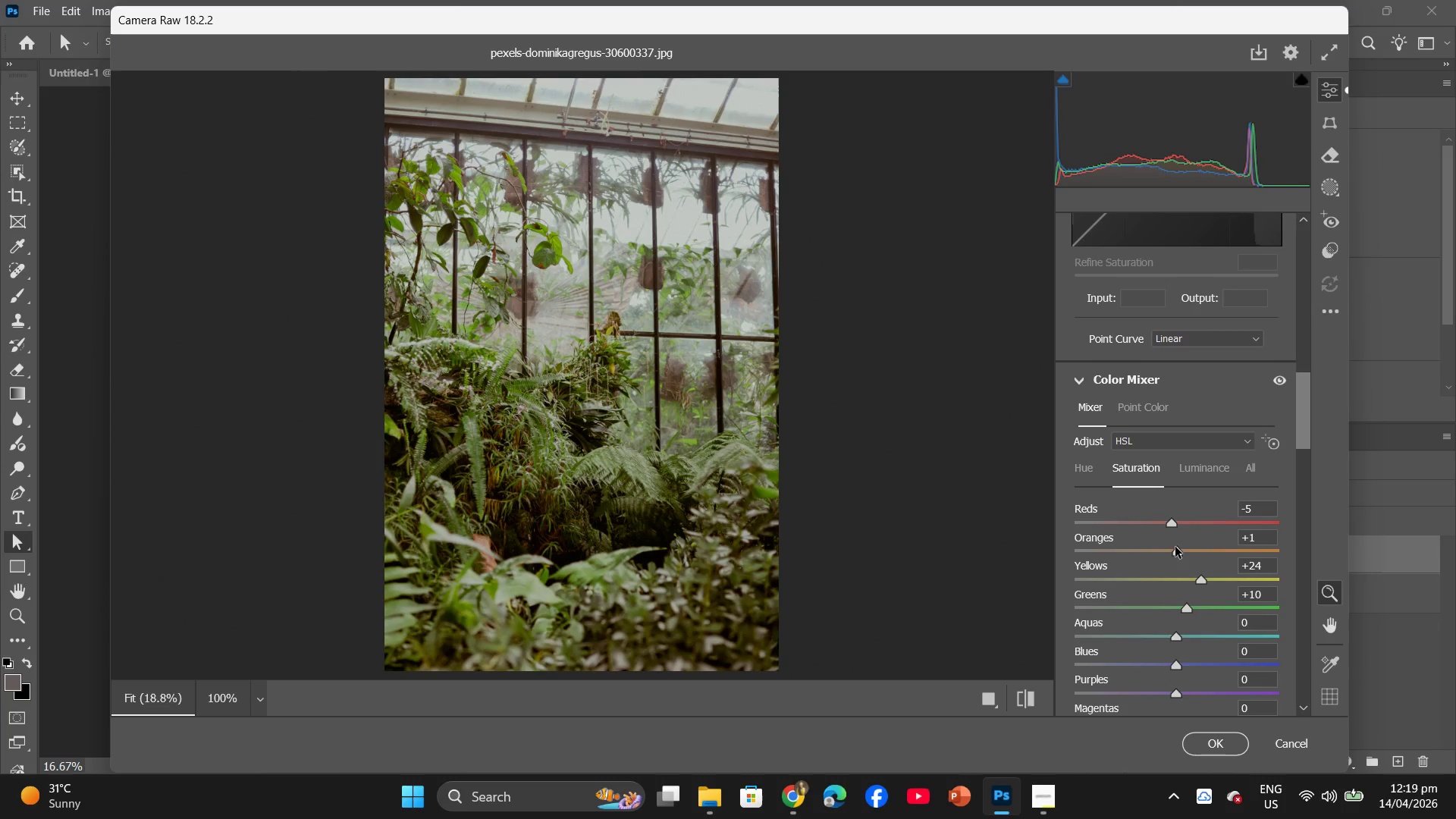 
left_click_drag(start_coordinate=[1174, 548], to_coordinate=[1215, 557])
 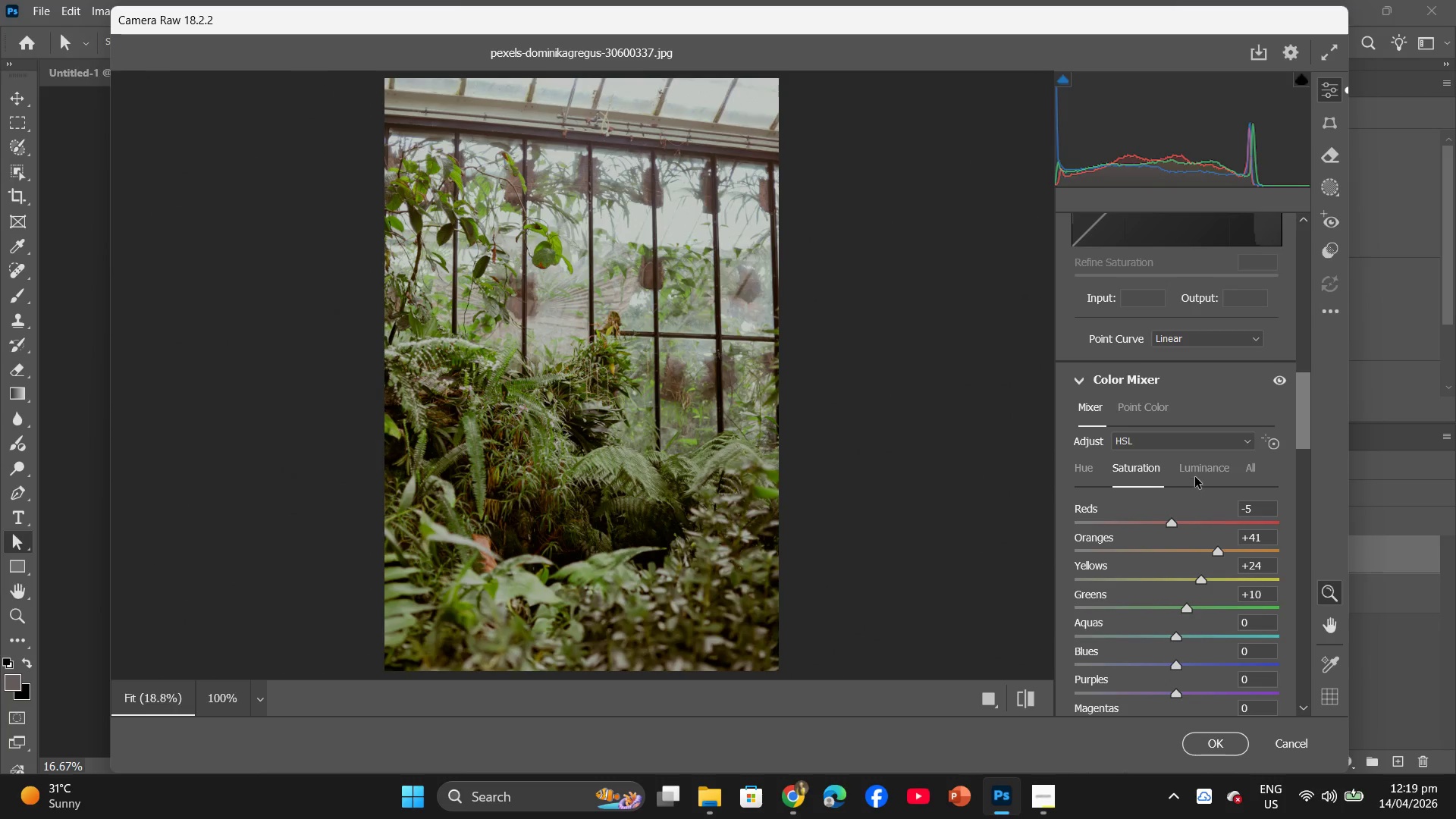 
left_click([1199, 468])
 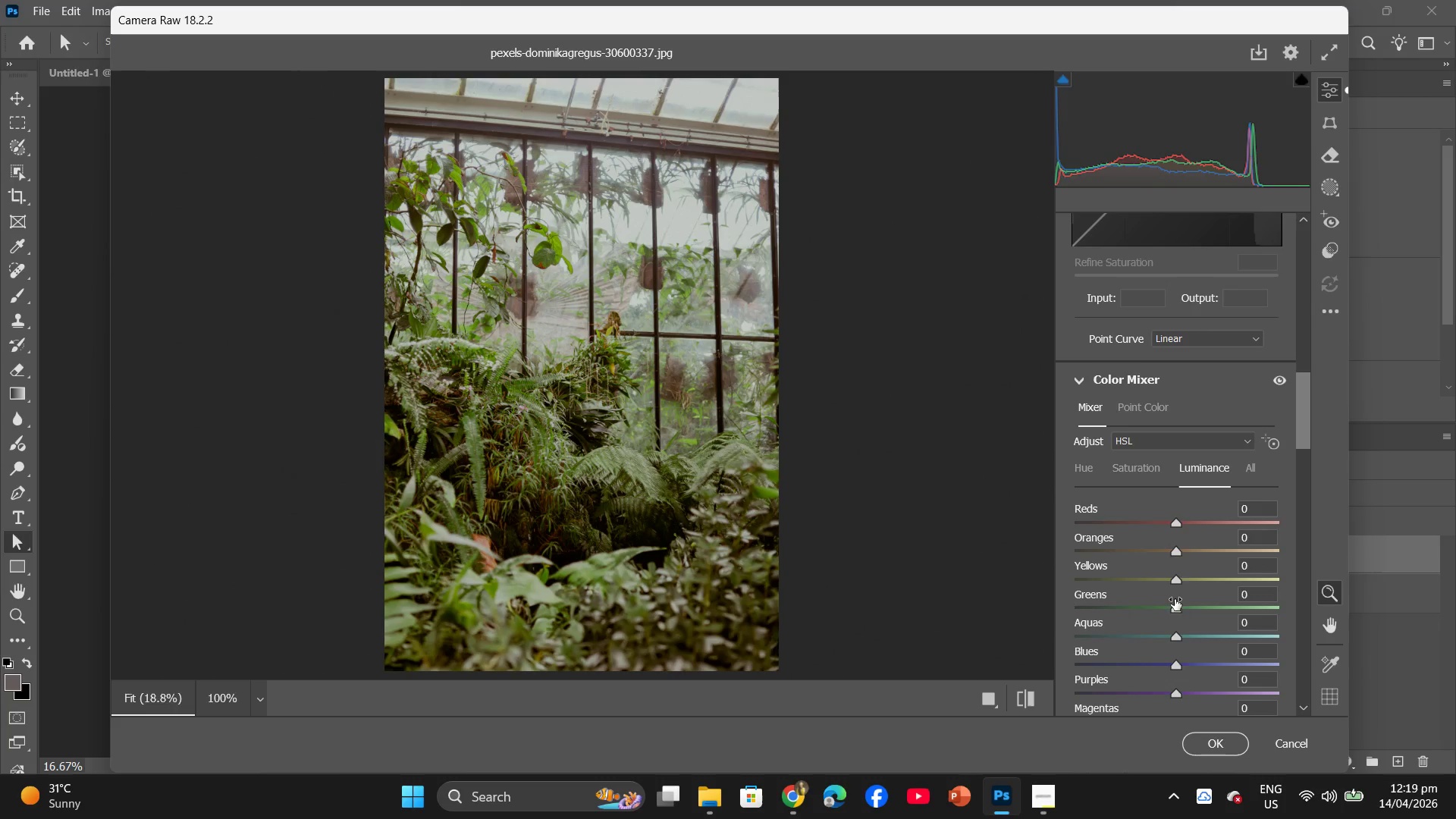 
left_click_drag(start_coordinate=[1174, 608], to_coordinate=[1172, 574])
 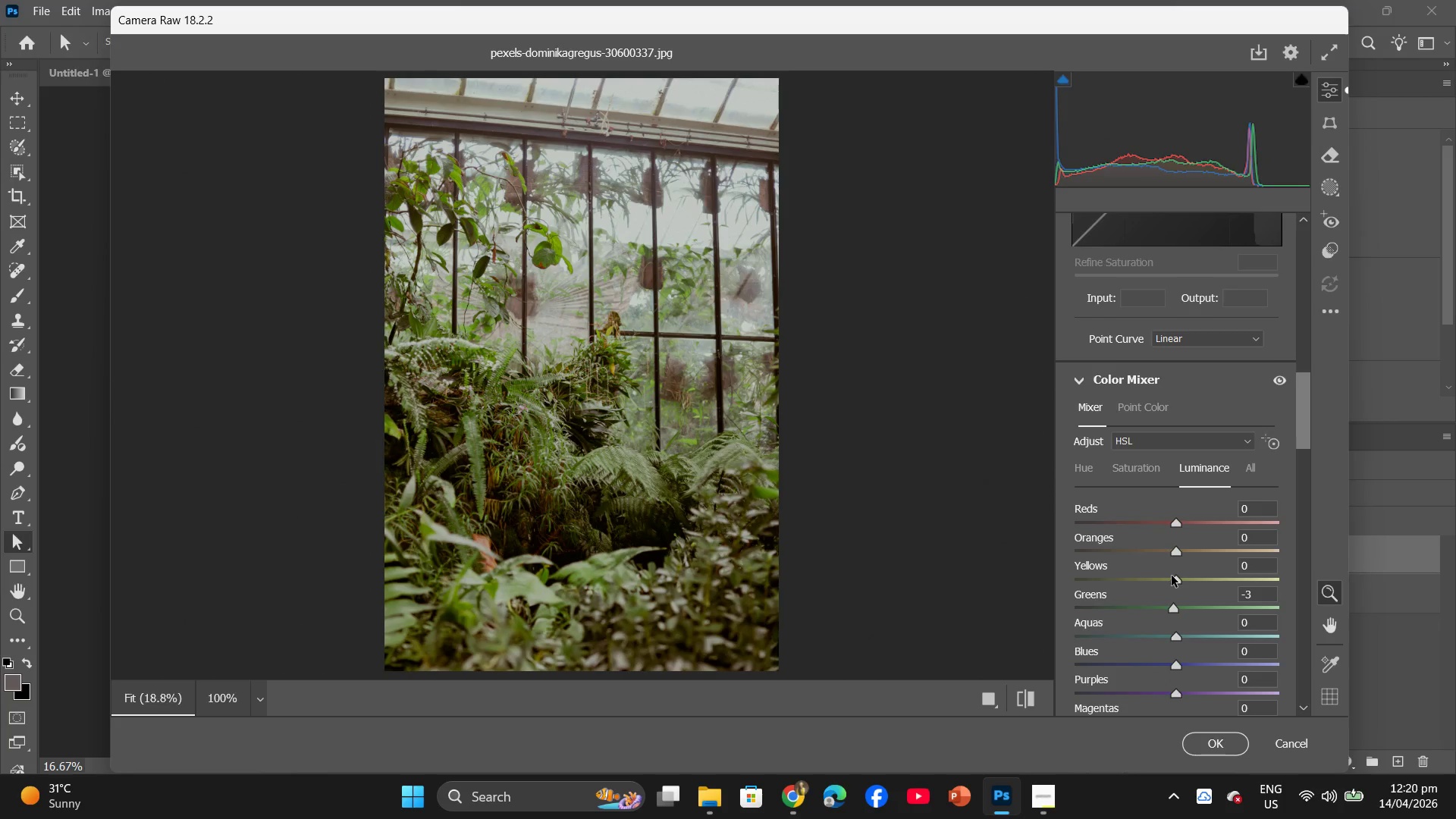 
scroll: coordinate [1172, 576], scroll_direction: down, amount: 2.0
 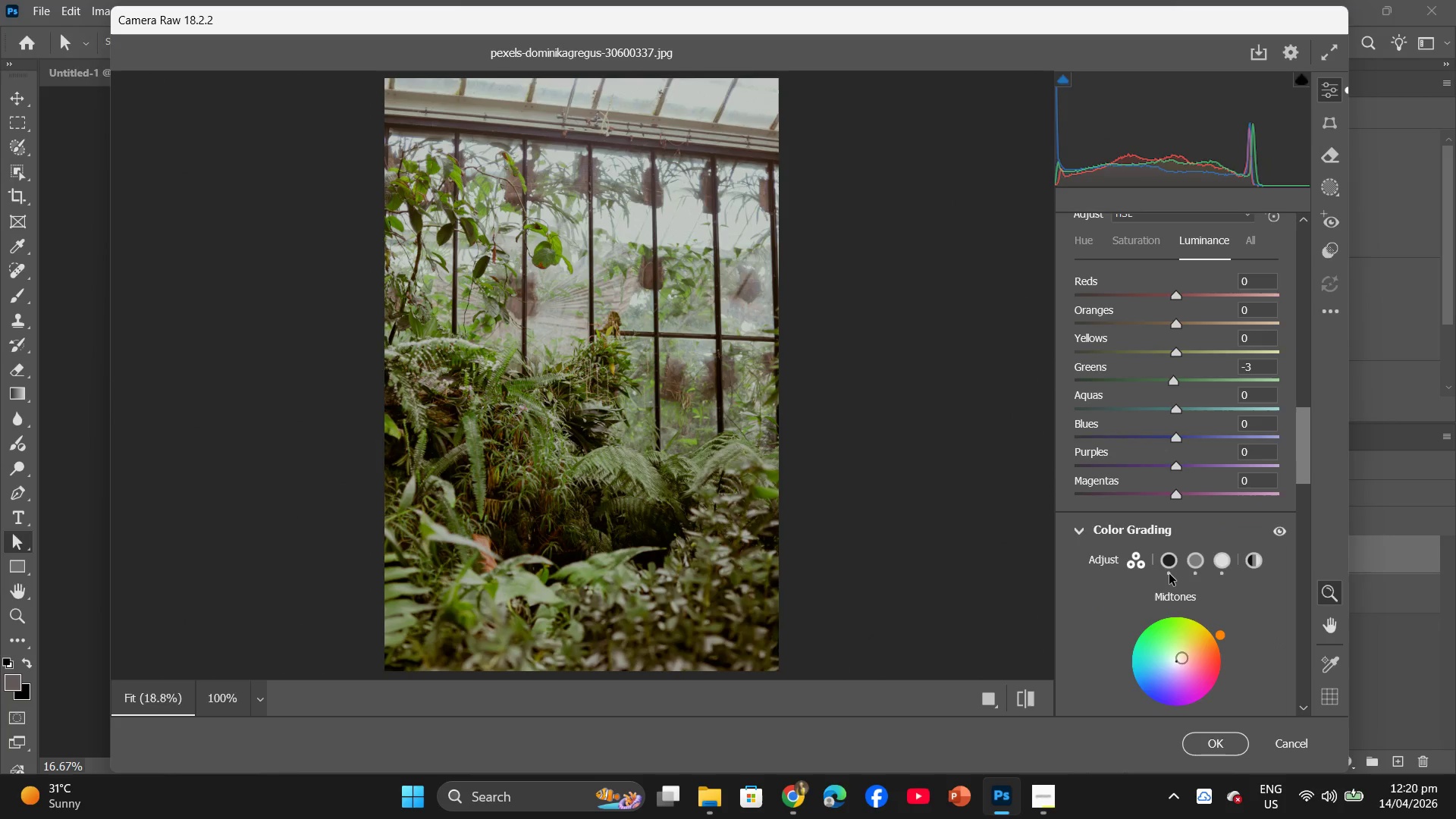 
scroll: coordinate [1169, 574], scroll_direction: up, amount: 1.0
 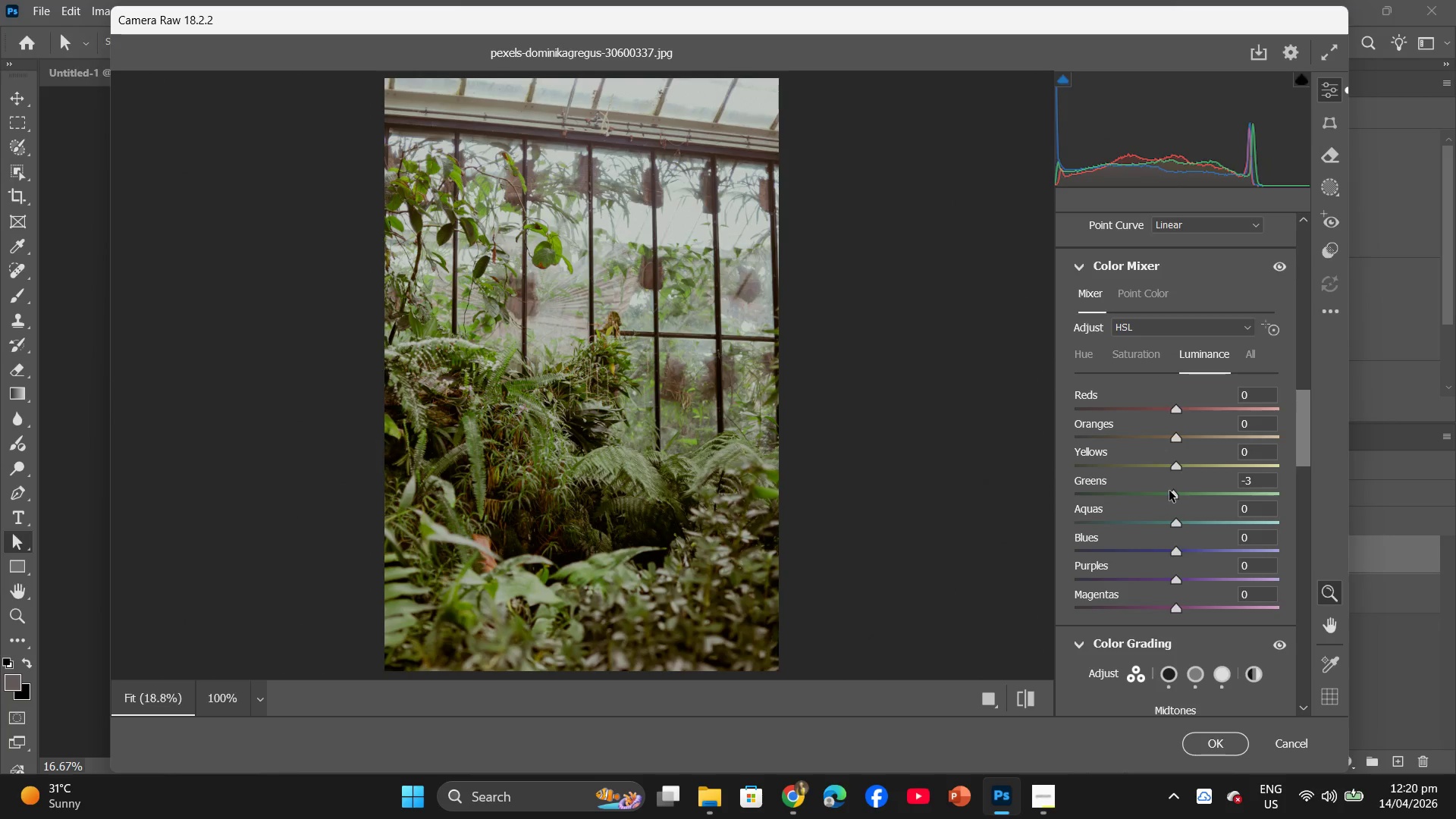 
right_click([1153, 425])
 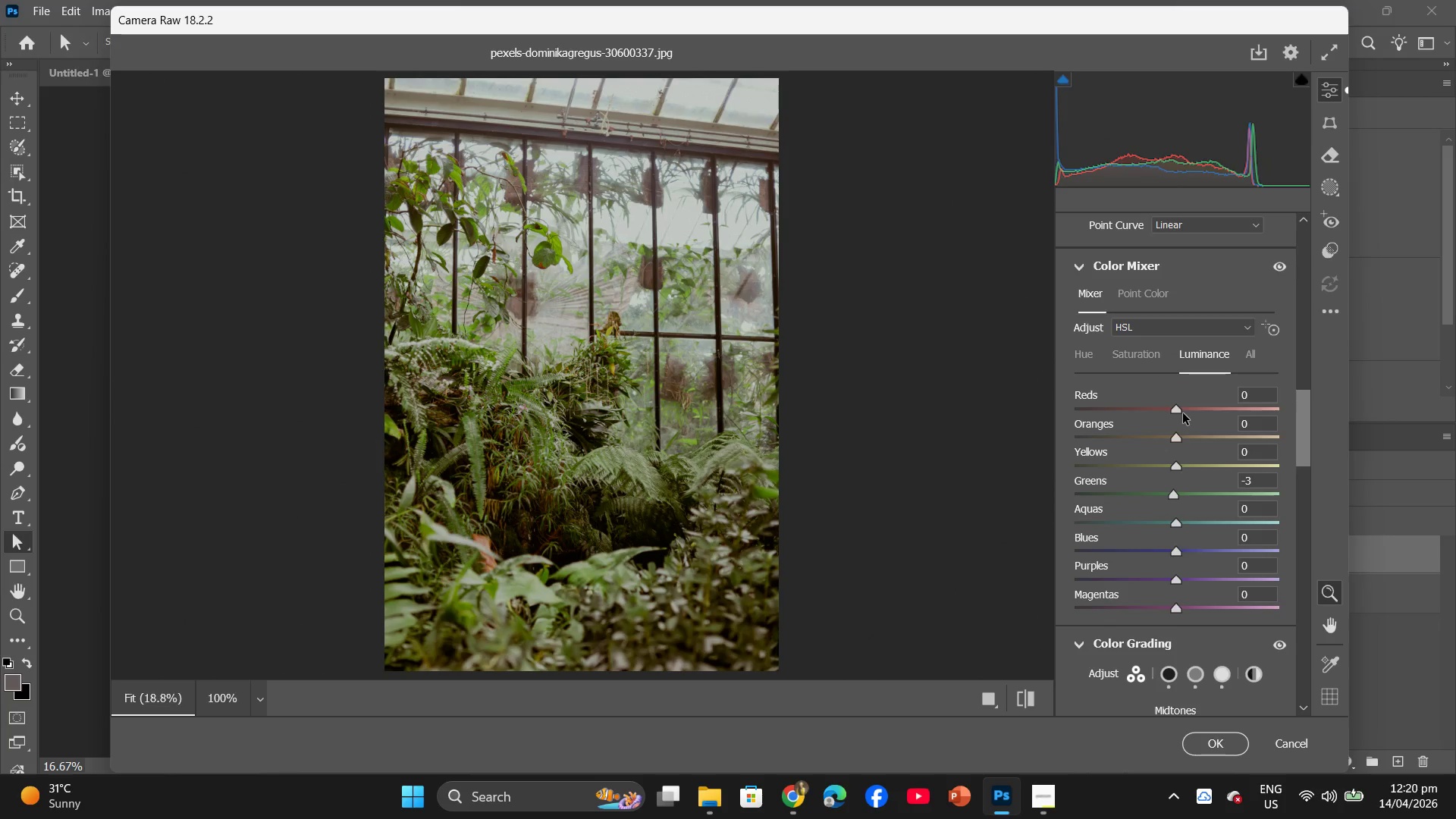 
left_click([1027, 703])
 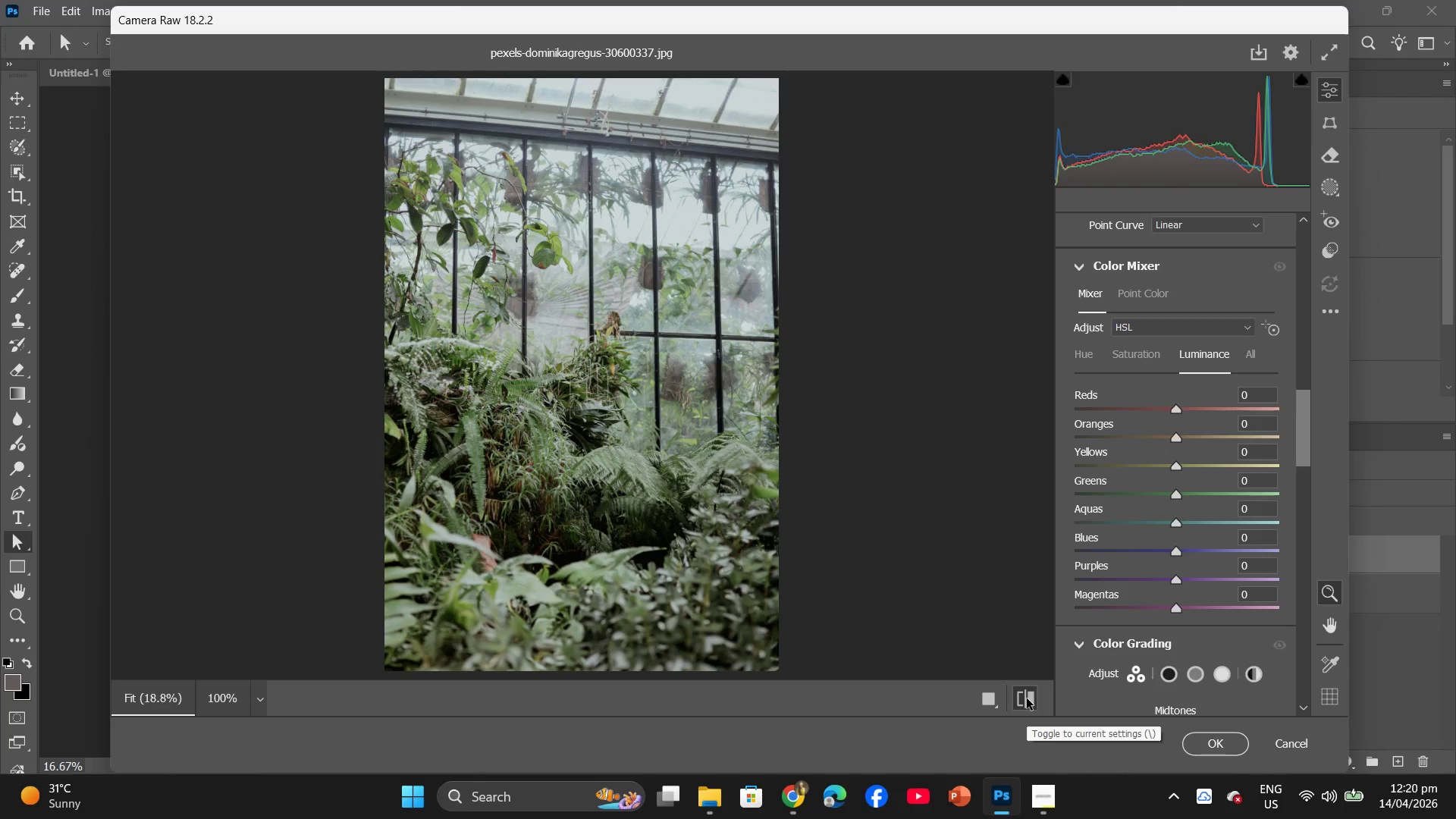 
left_click([1027, 698])
 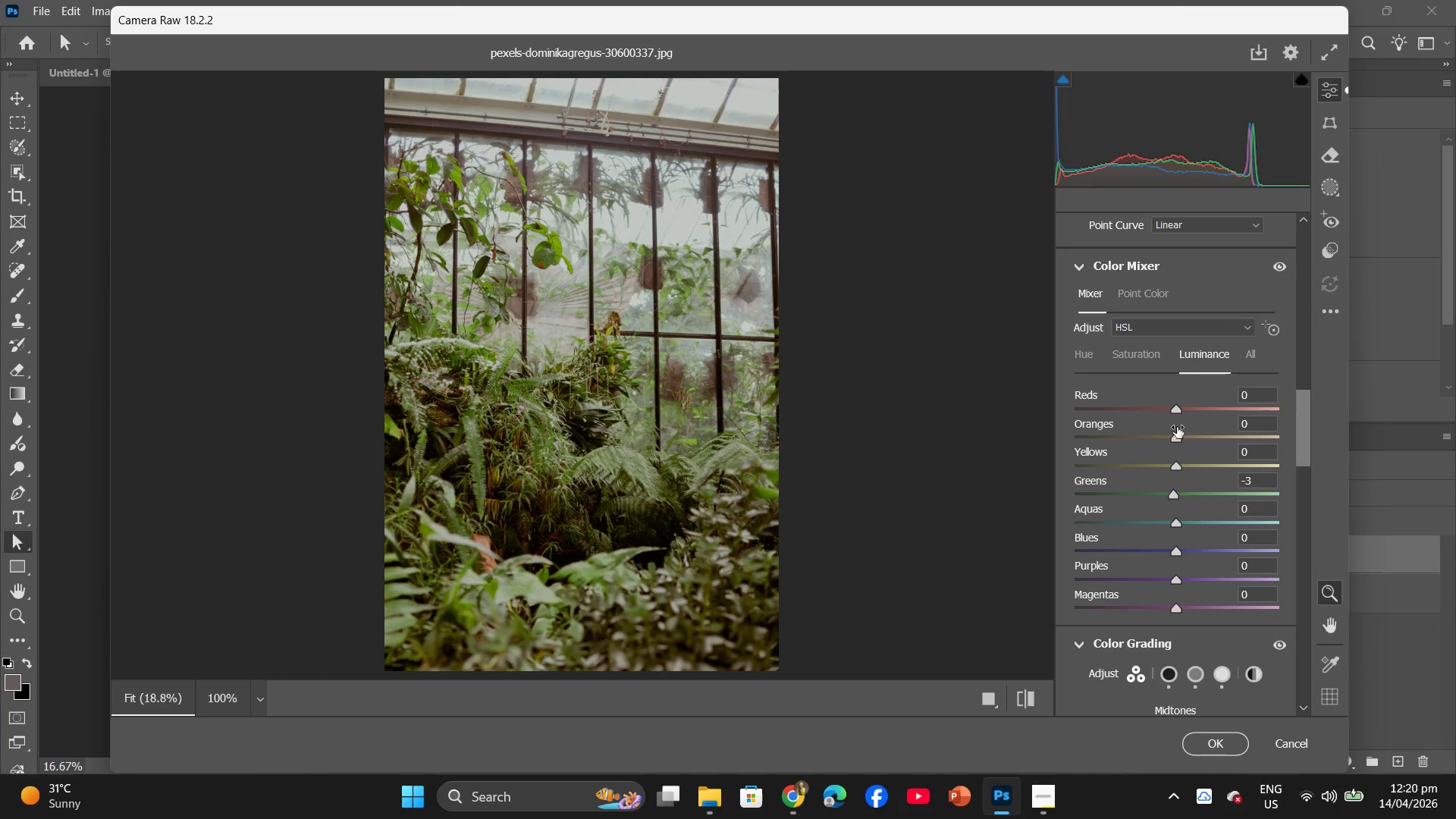 
left_click_drag(start_coordinate=[1175, 438], to_coordinate=[1181, 454])
 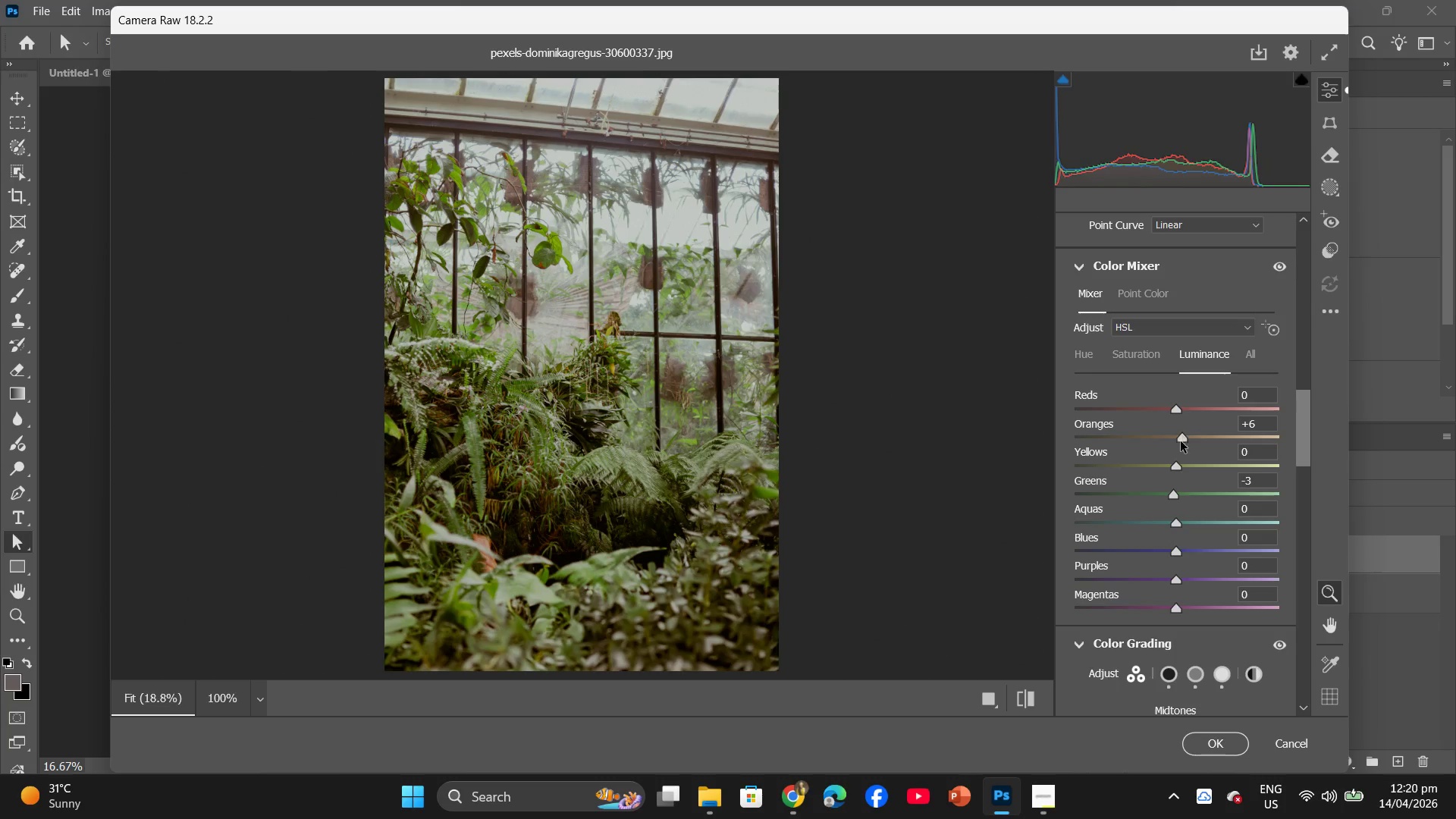 
left_click_drag(start_coordinate=[1177, 466], to_coordinate=[1171, 478])
 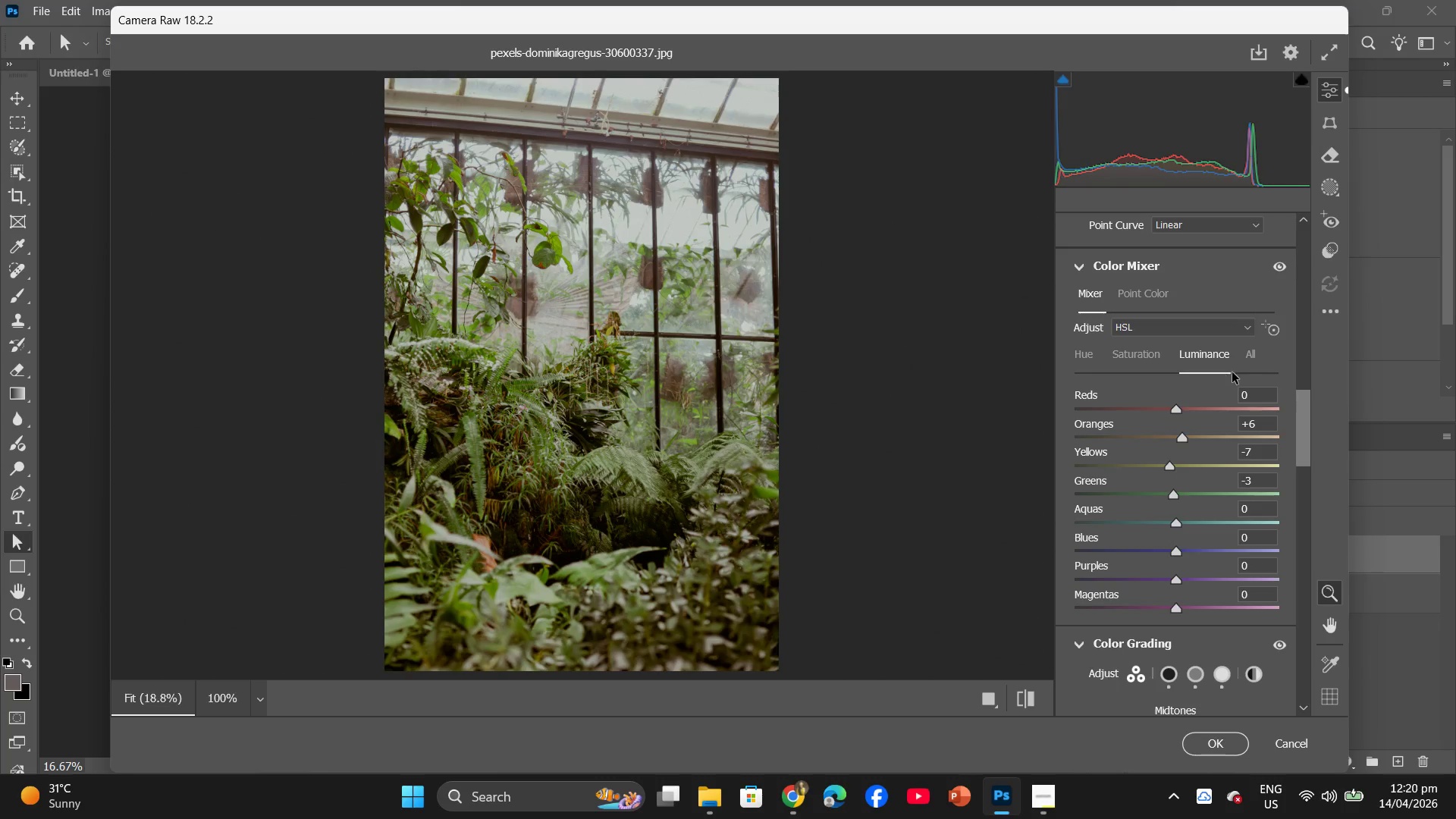 
left_click([1248, 354])
 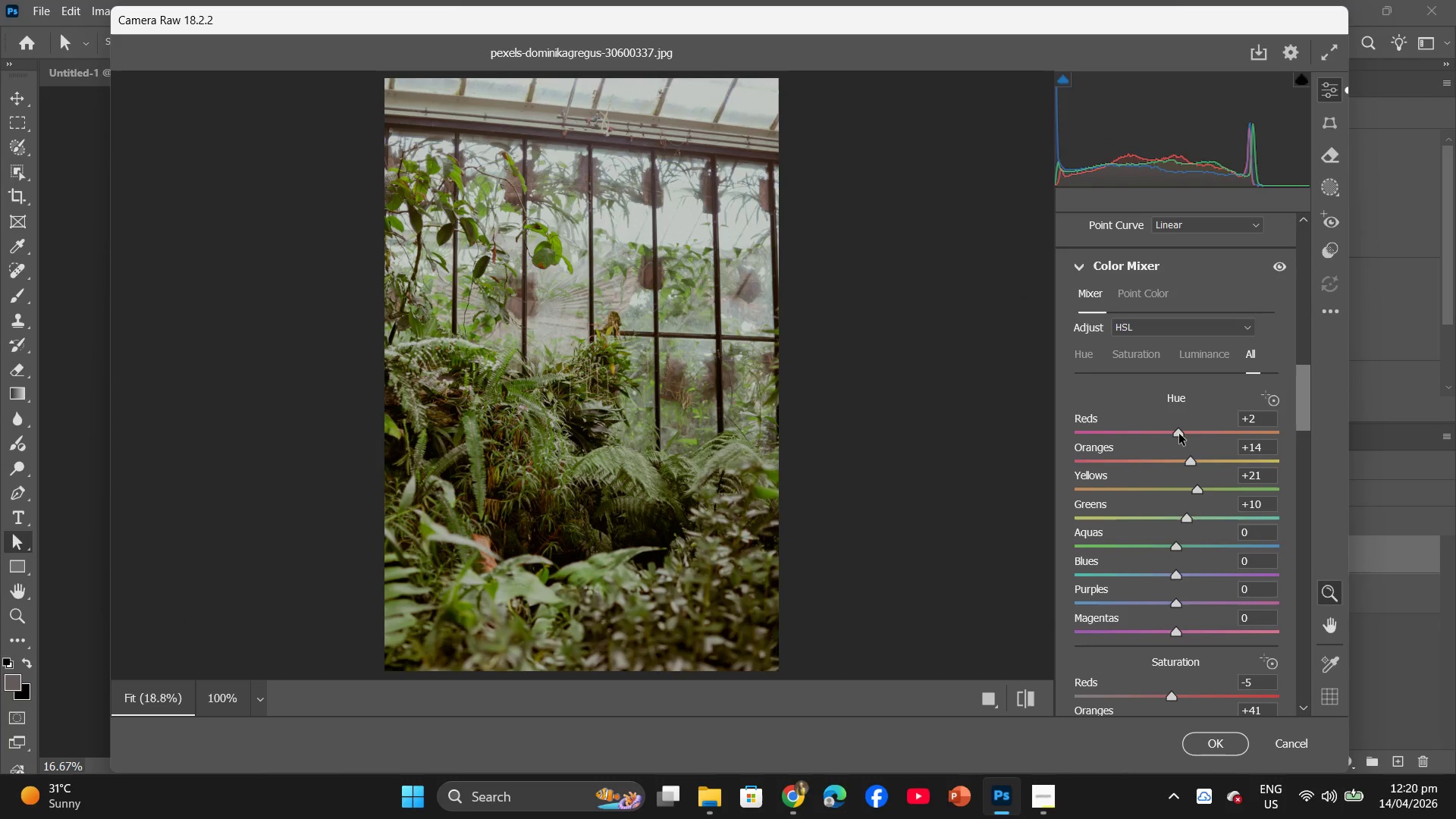 
wait(6.27)
 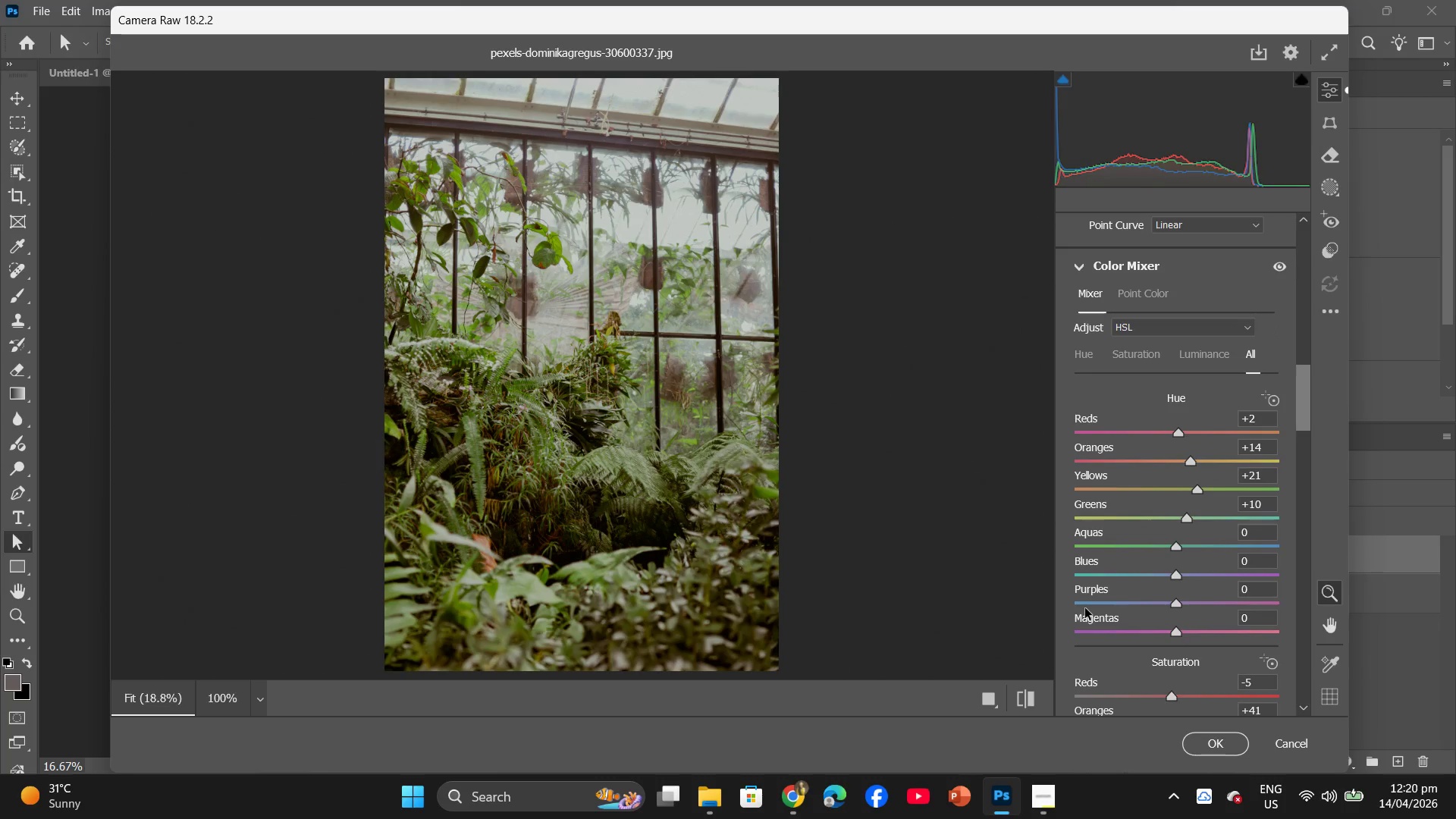 
left_click_drag(start_coordinate=[1191, 460], to_coordinate=[1192, 541])
 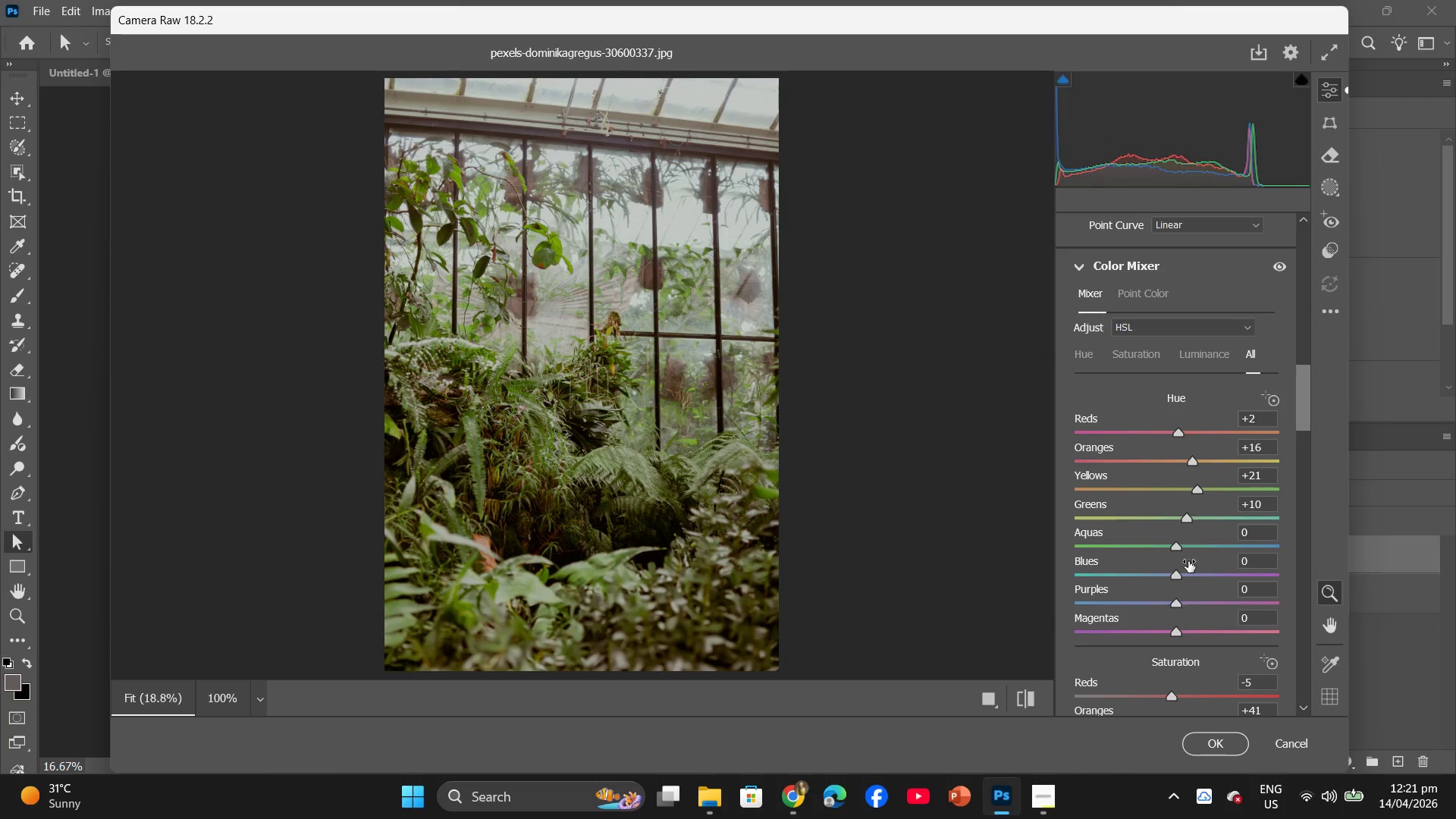 
wait(6.5)
 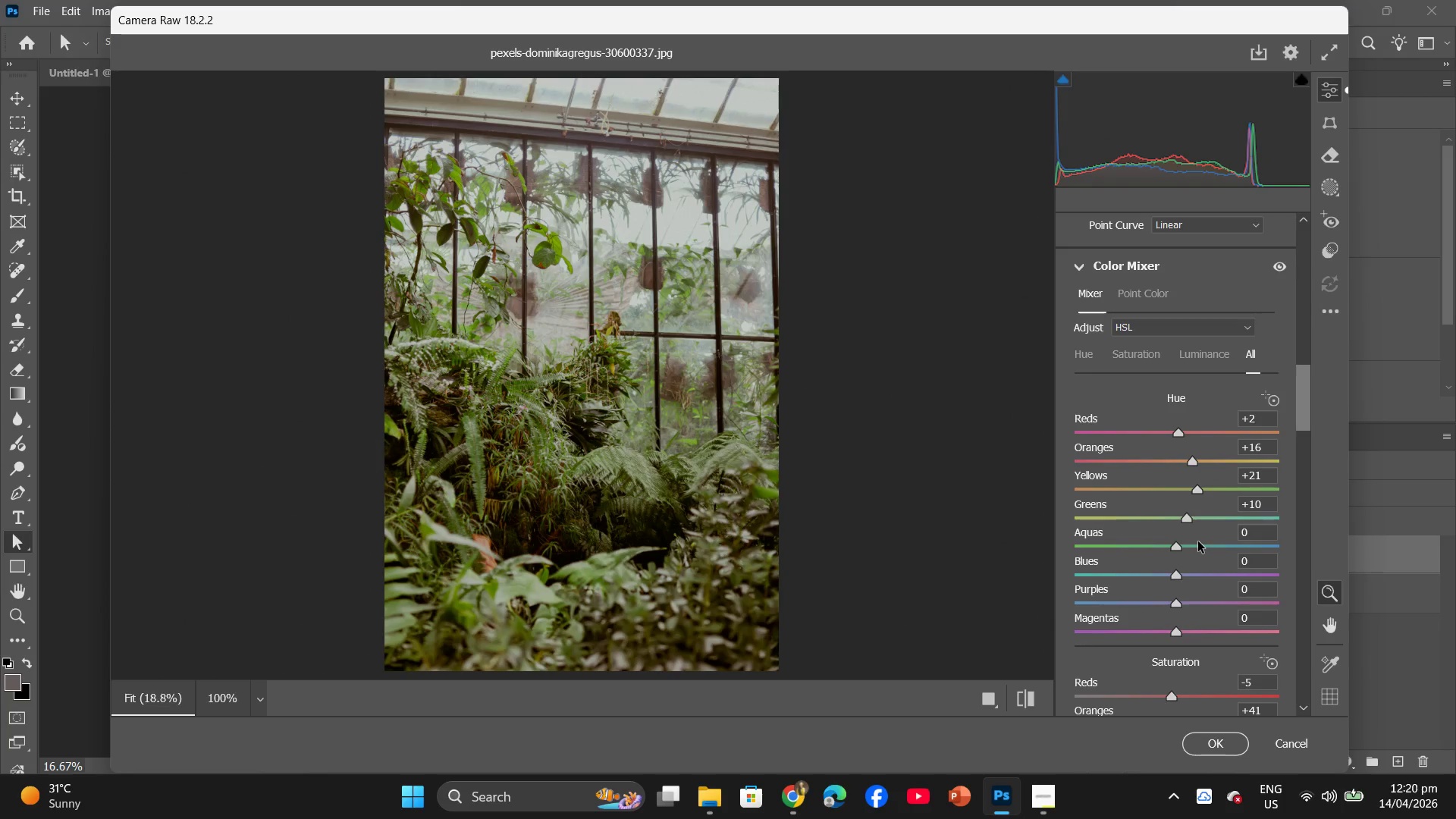 
left_click([1140, 294])
 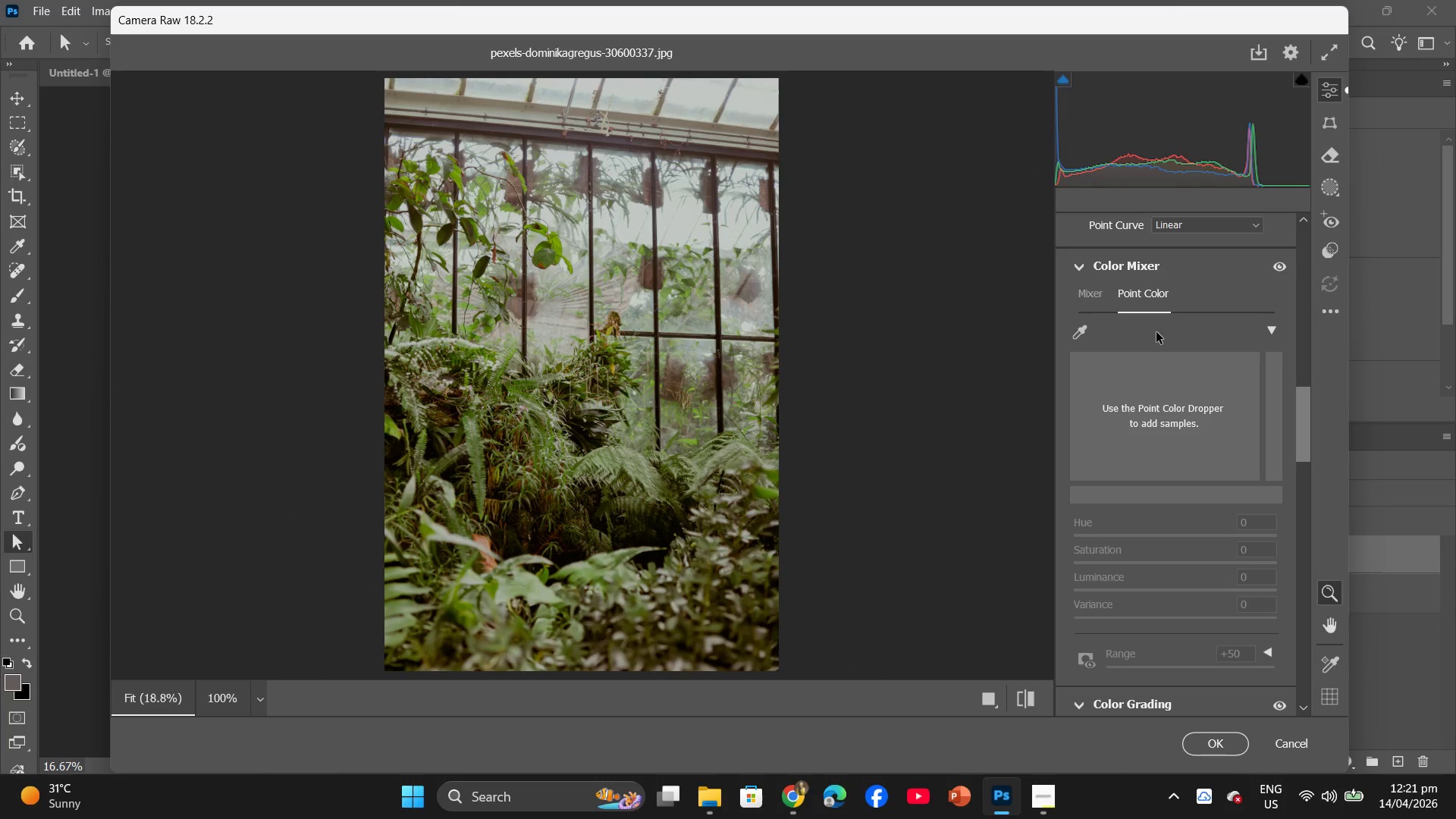 
wait(21.09)
 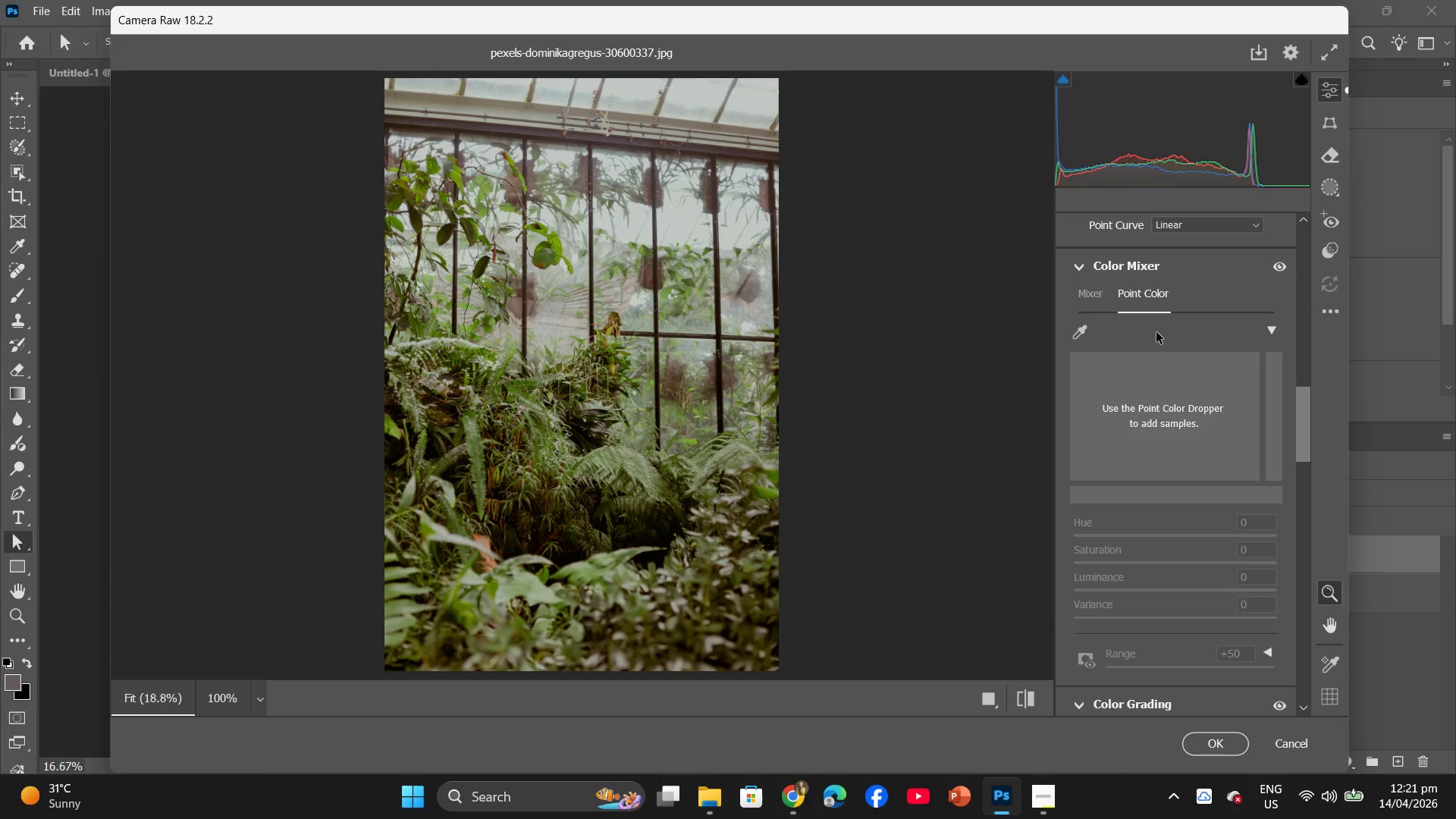 
left_click([1076, 330])
 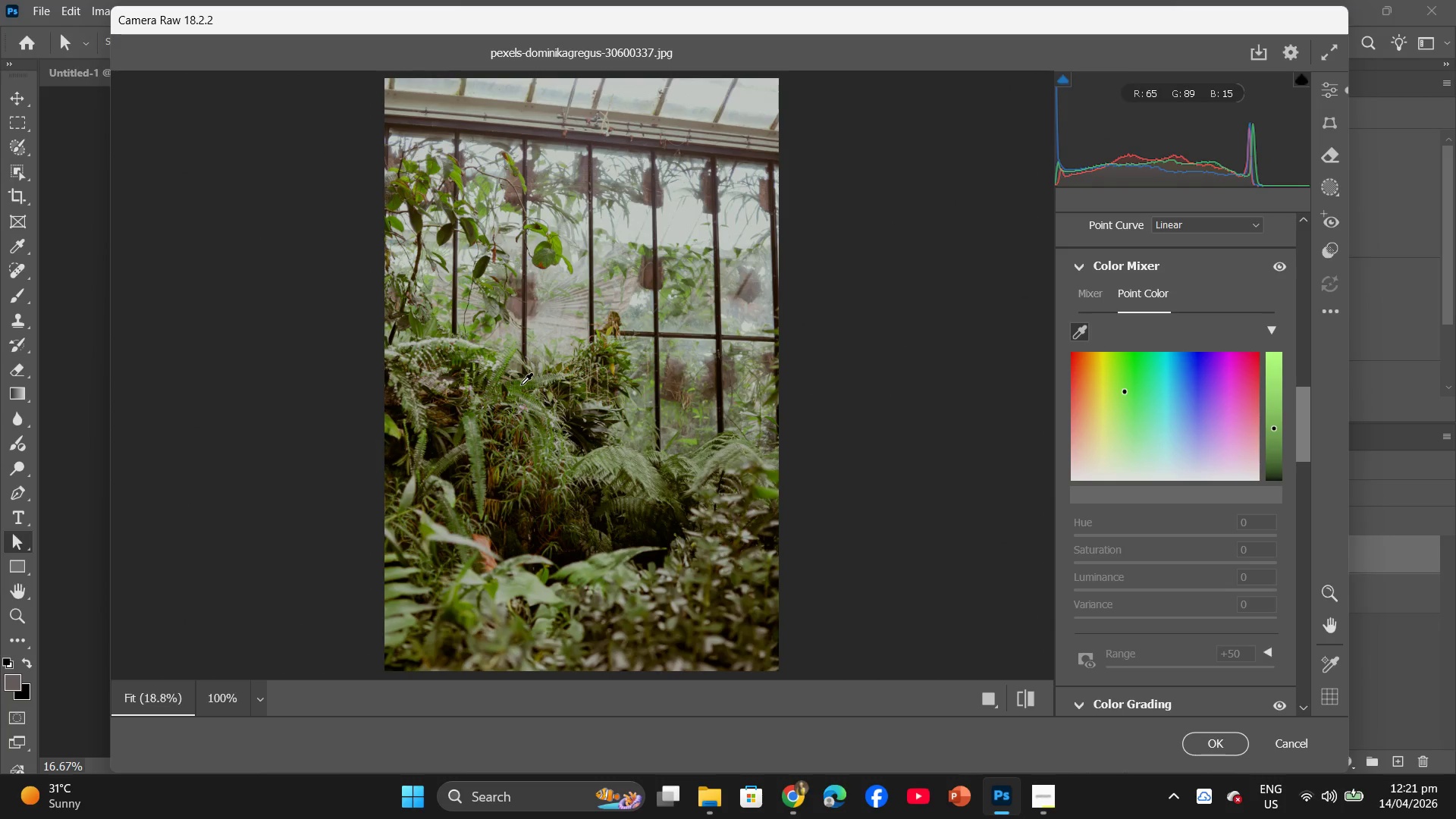 
wait(5.22)
 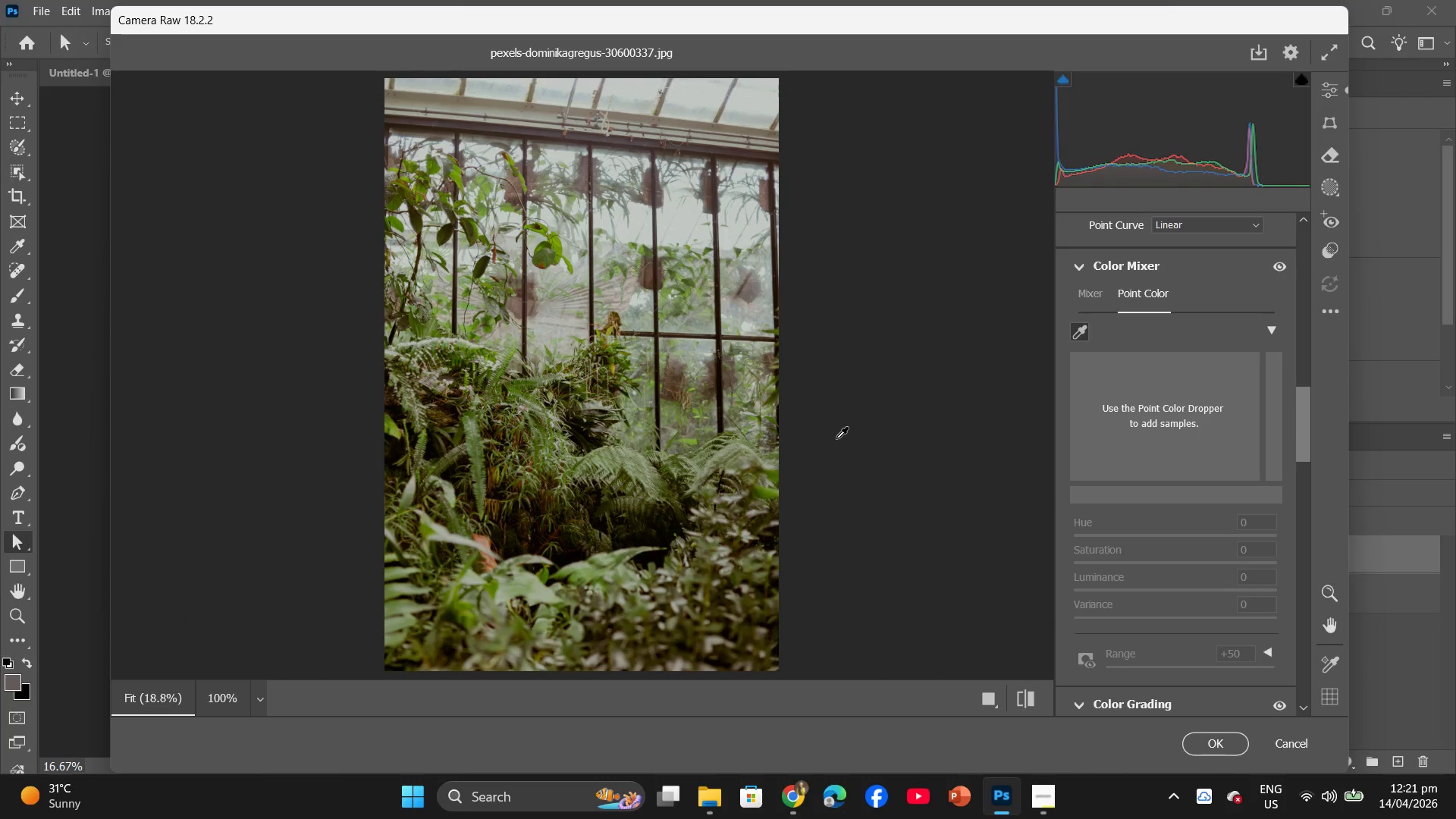 
left_click([519, 388])
 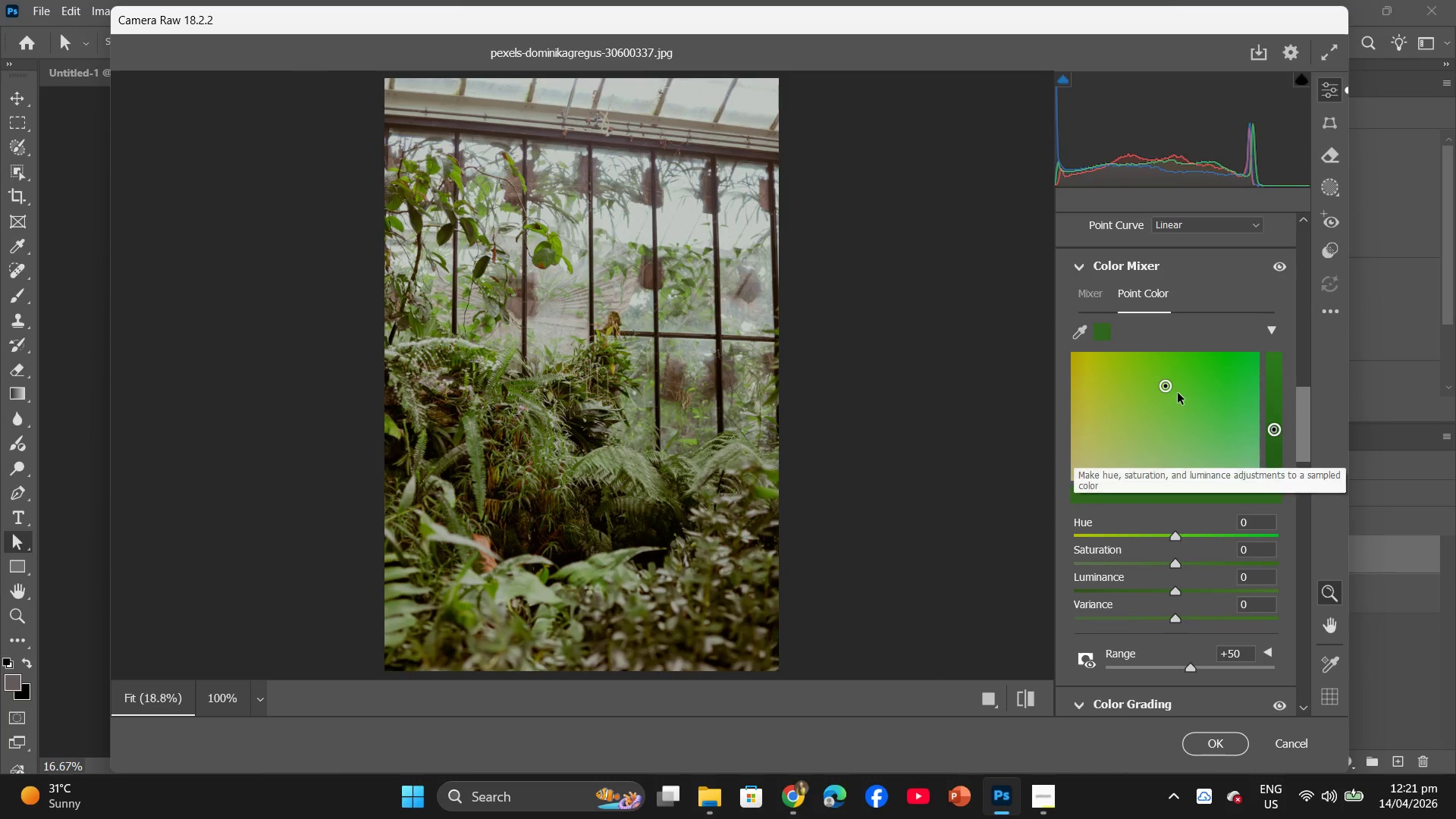 
left_click_drag(start_coordinate=[1162, 383], to_coordinate=[1163, 397])
 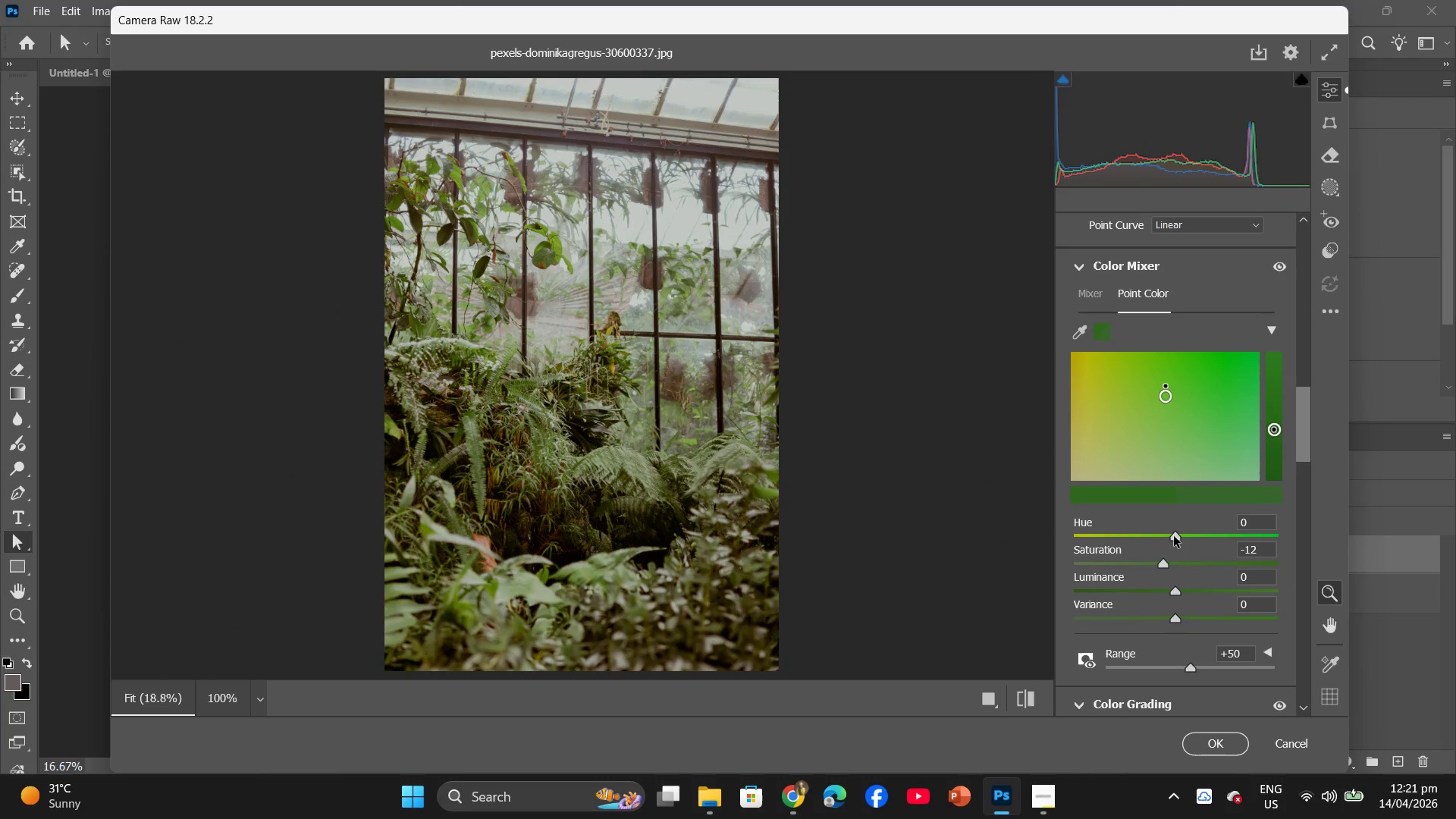 
left_click_drag(start_coordinate=[1174, 536], to_coordinate=[1185, 528])
 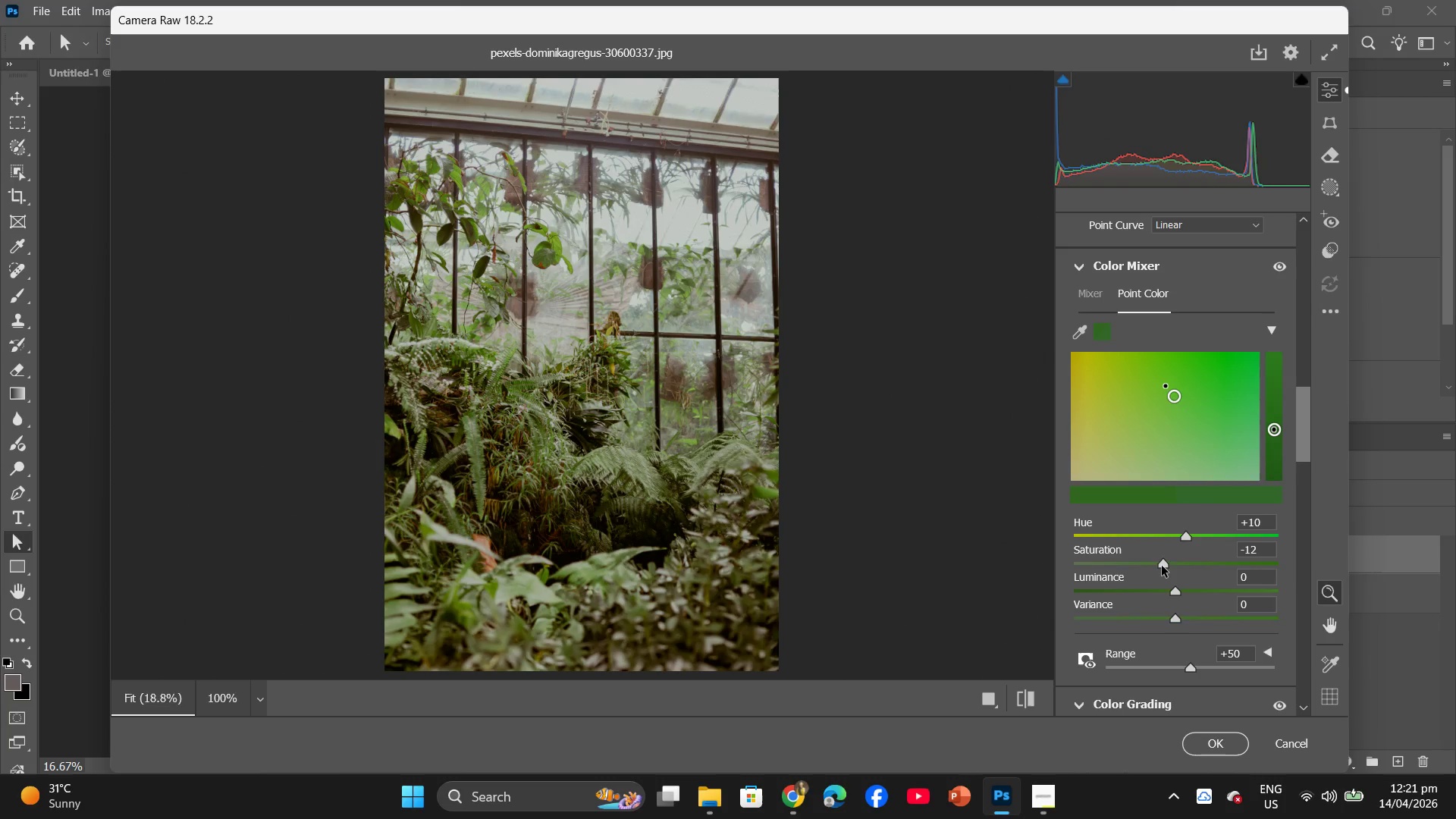 
left_click_drag(start_coordinate=[1162, 566], to_coordinate=[1200, 563])
 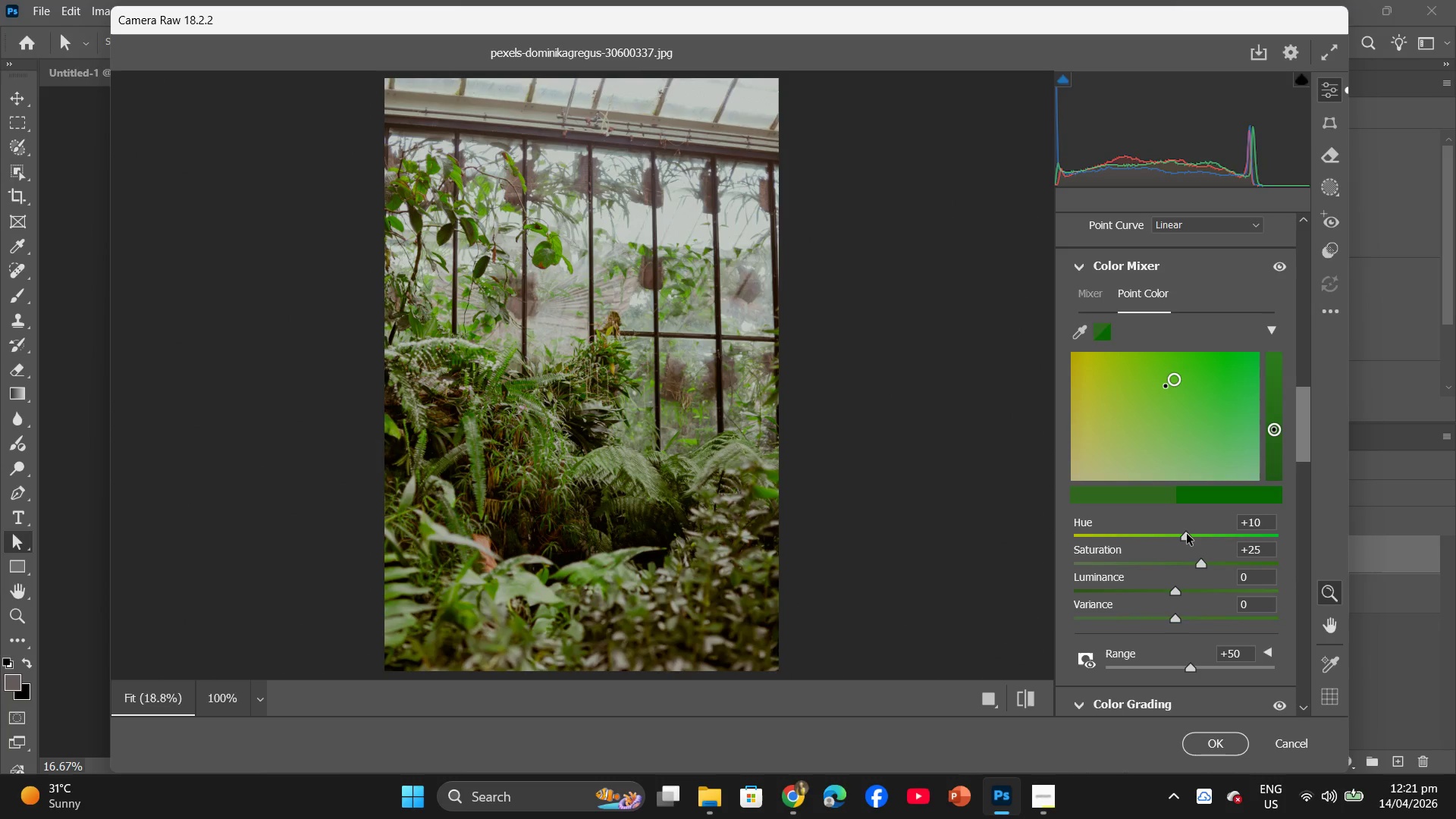 
left_click_drag(start_coordinate=[1187, 534], to_coordinate=[1194, 537])
 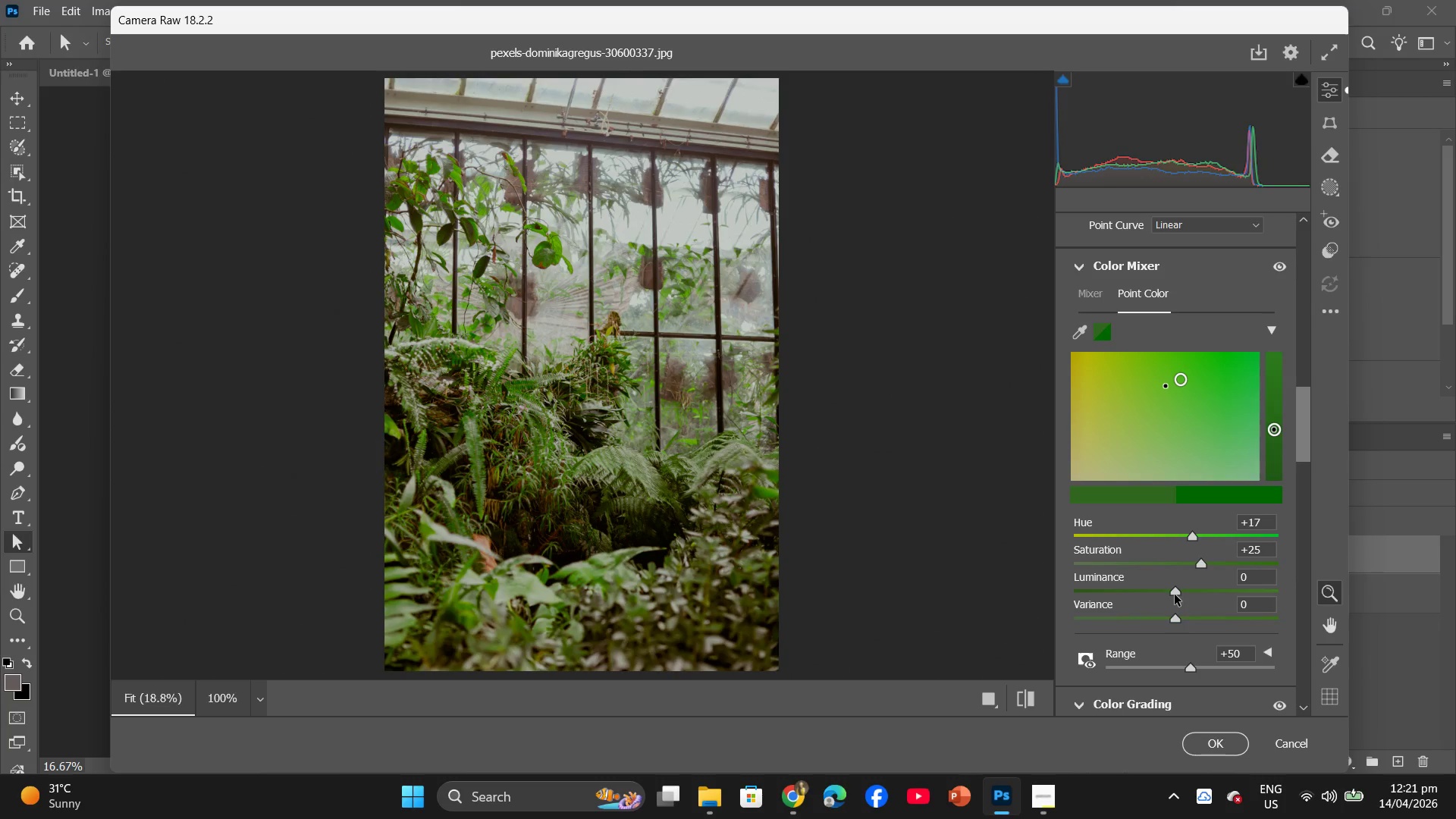 
left_click_drag(start_coordinate=[1175, 593], to_coordinate=[1134, 588])
 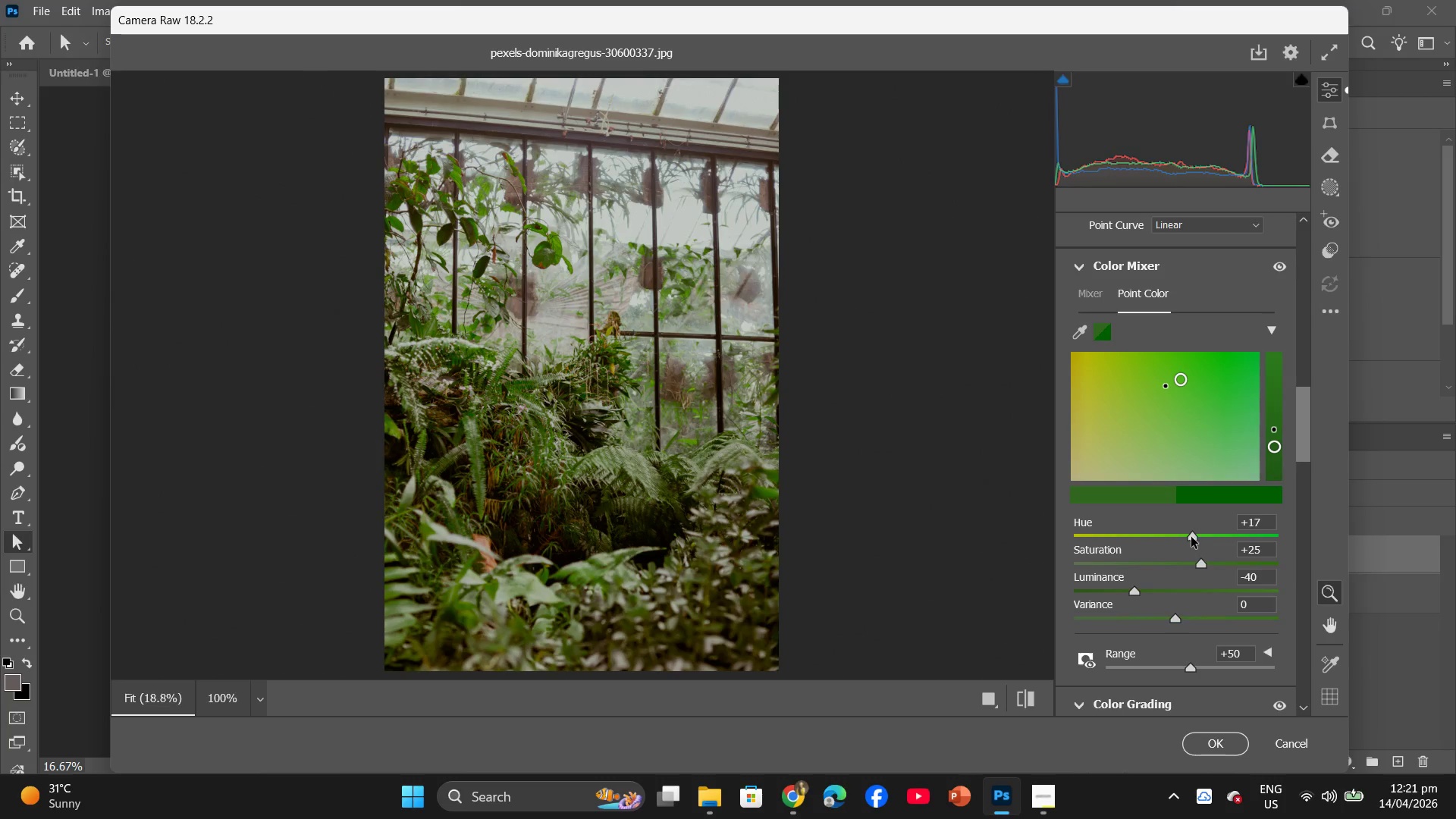 
left_click_drag(start_coordinate=[1191, 537], to_coordinate=[1183, 538])
 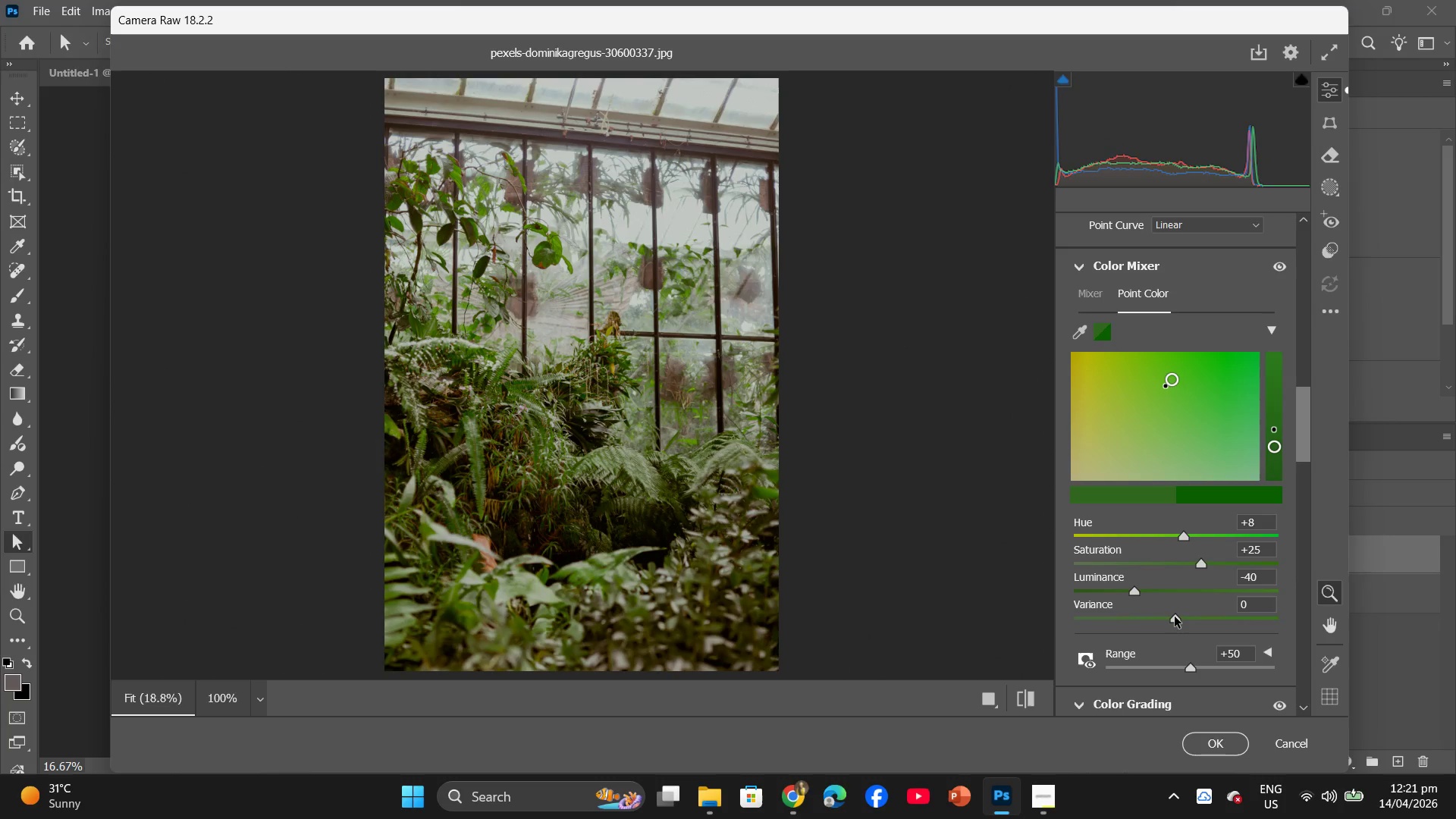 
left_click_drag(start_coordinate=[1175, 617], to_coordinate=[1213, 620])
 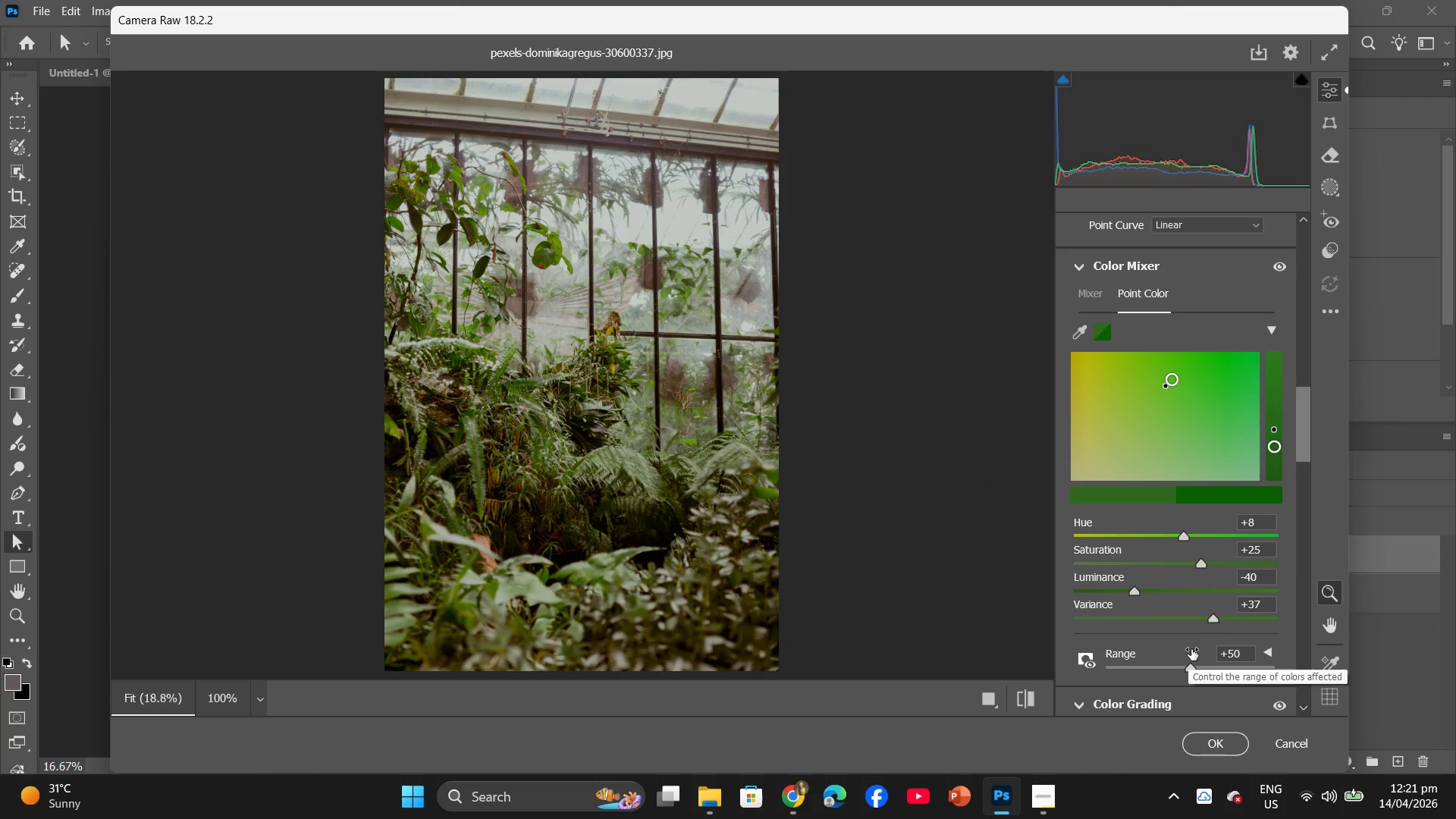 
scroll: coordinate [1195, 648], scroll_direction: down, amount: 1.0
 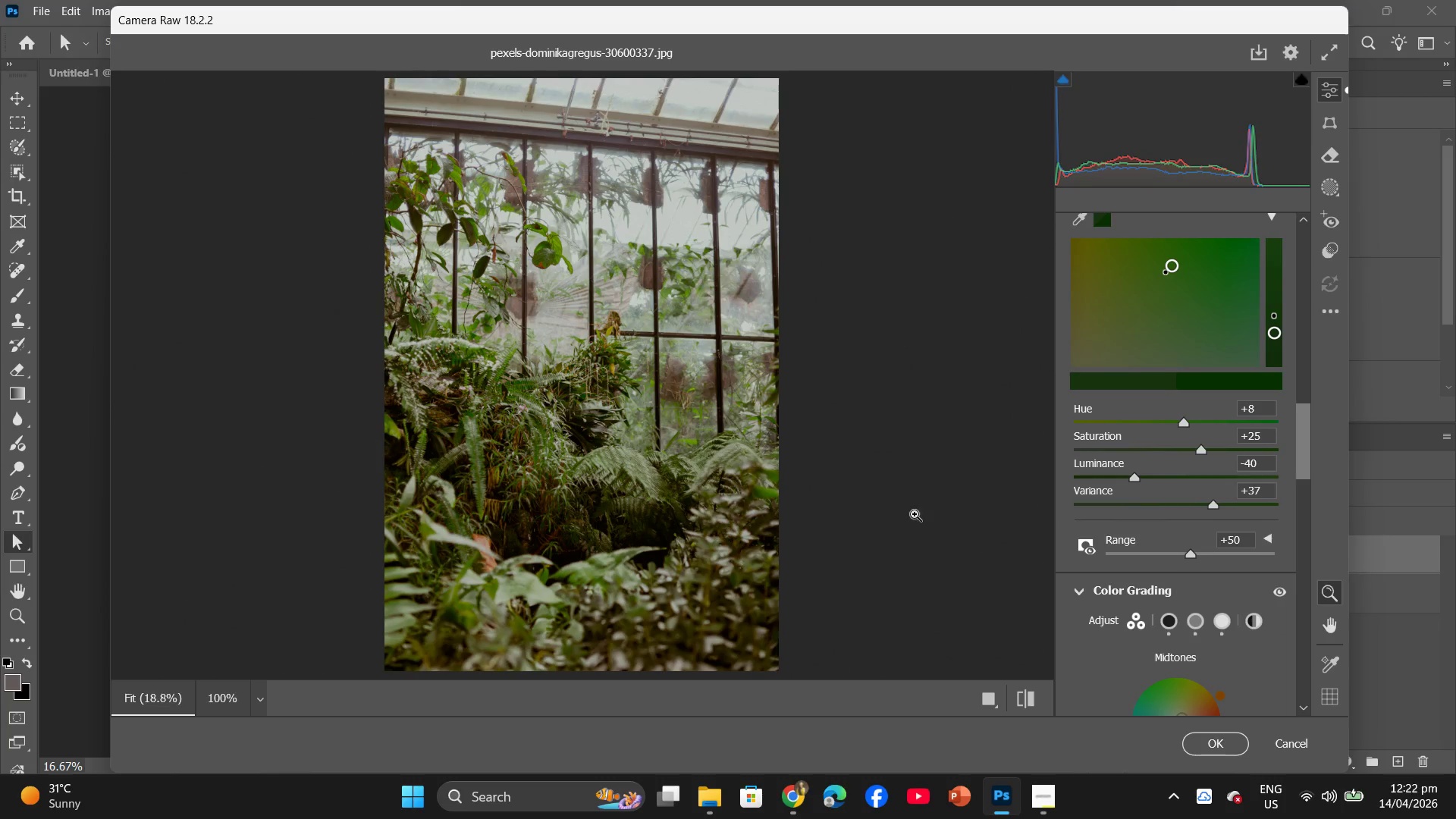 
left_click([1023, 705])
 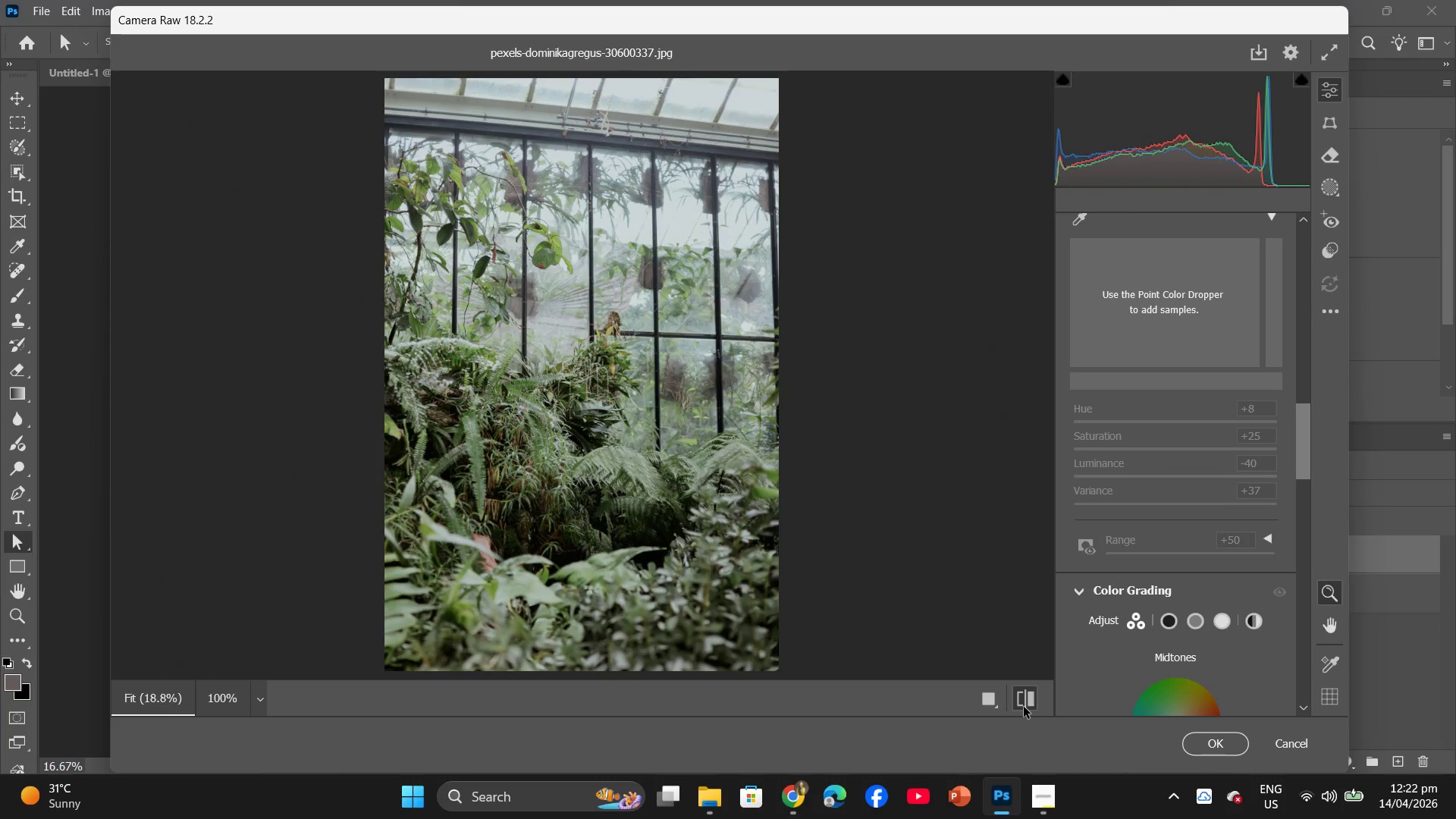 
left_click_drag(start_coordinate=[1024, 707], to_coordinate=[1028, 706])
 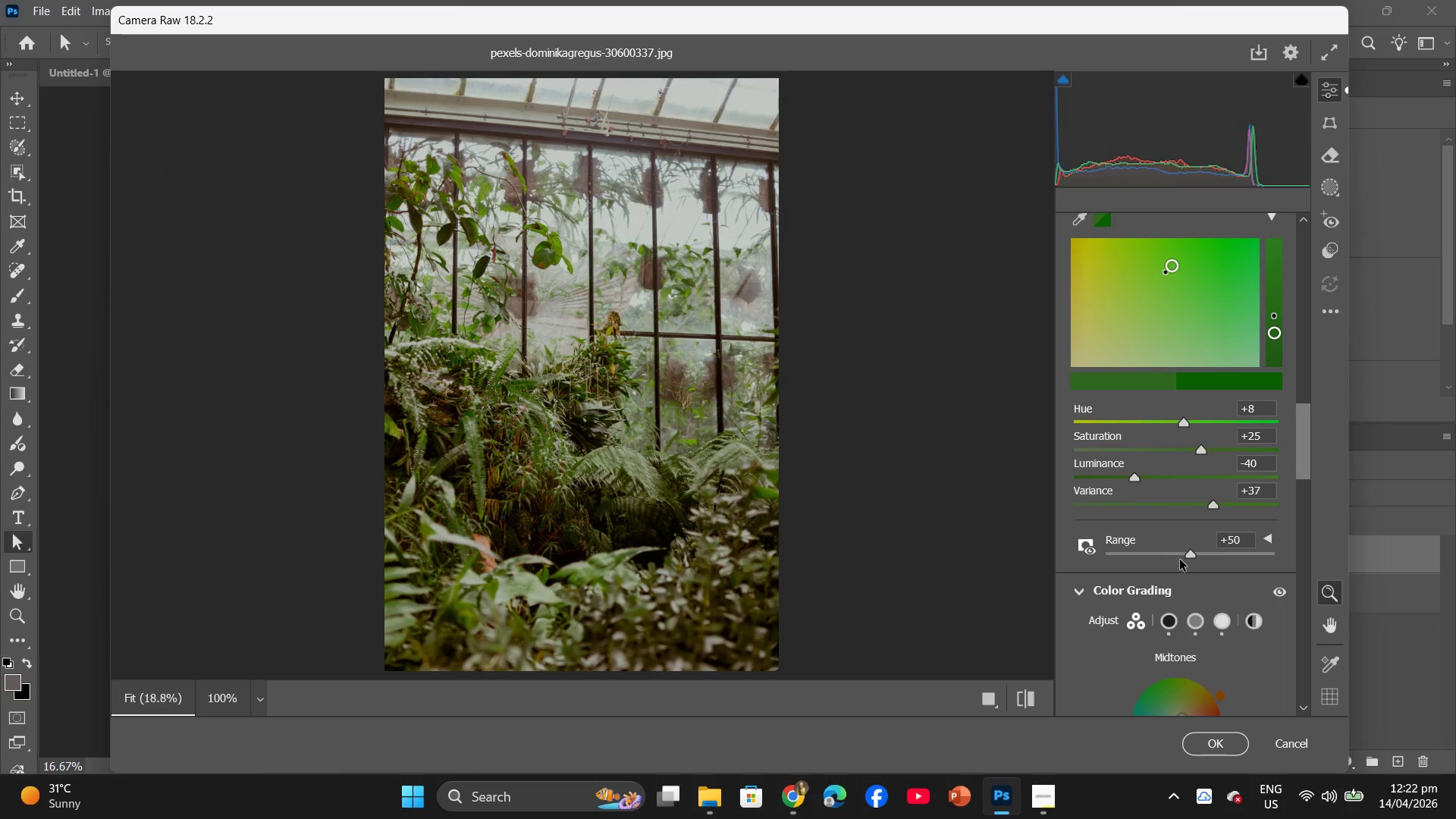 
left_click_drag(start_coordinate=[1194, 554], to_coordinate=[1317, 573])
 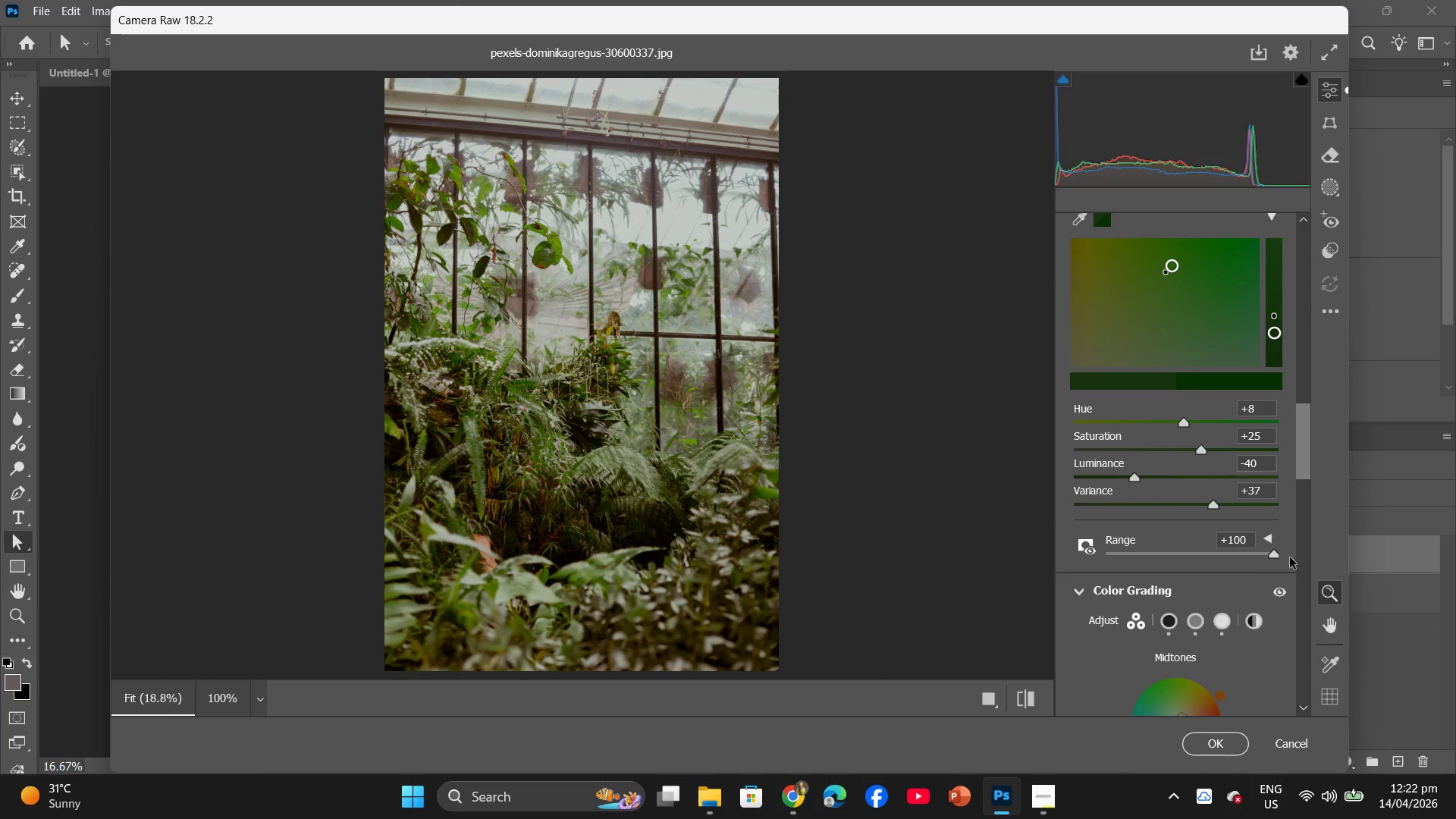 
left_click_drag(start_coordinate=[1276, 556], to_coordinate=[1192, 551])
 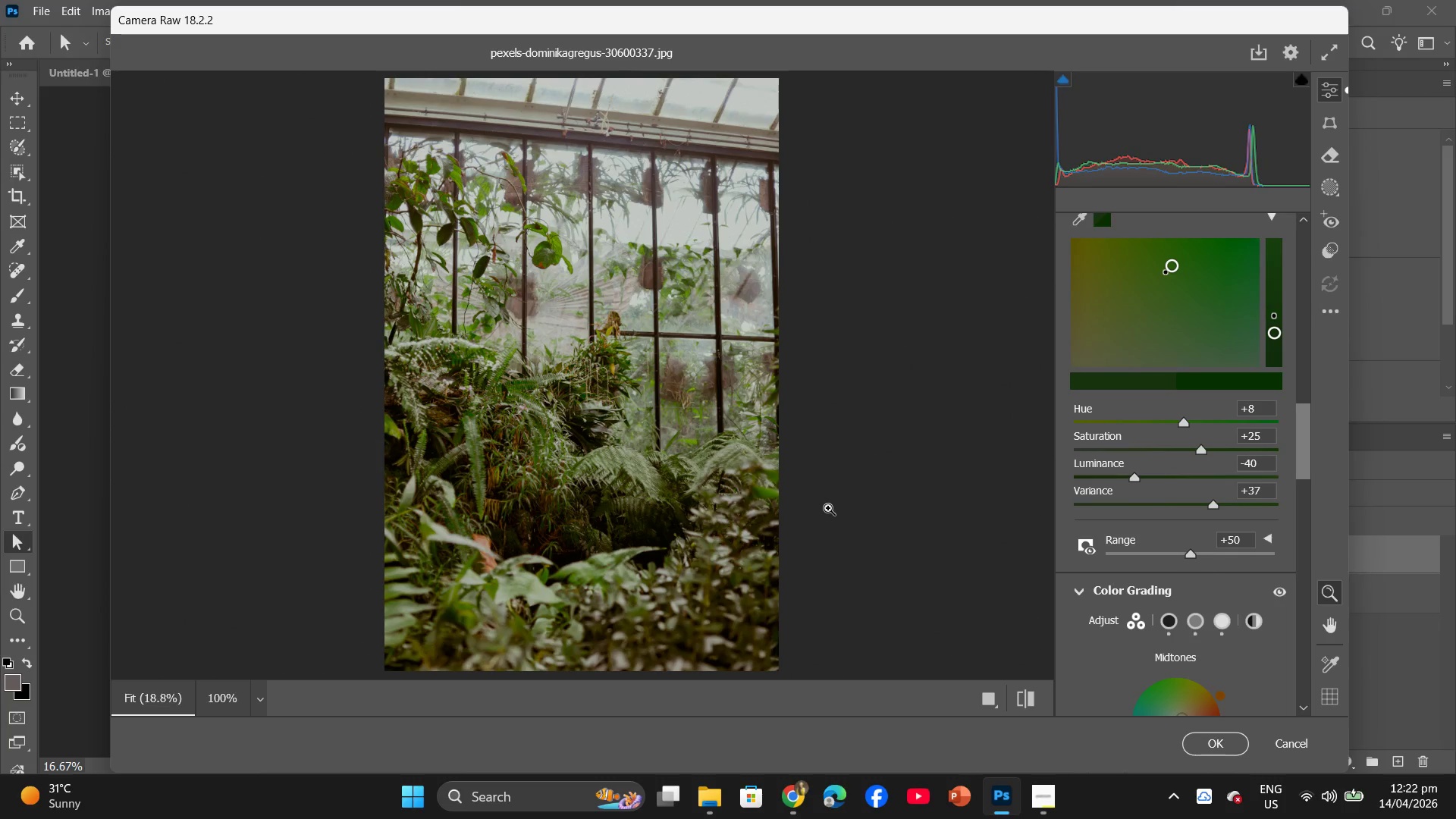 
left_click([1028, 698])
 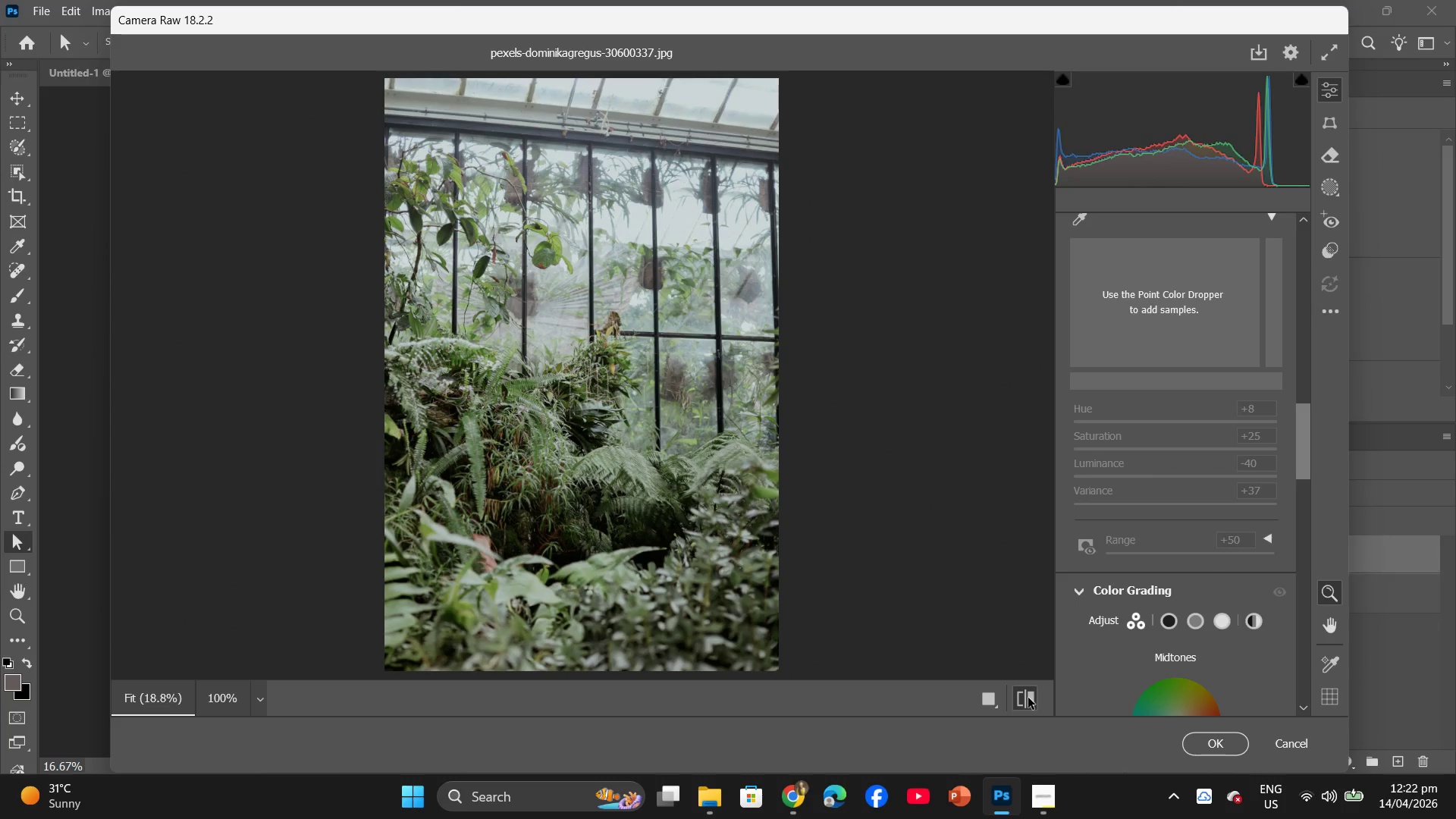 
left_click([1028, 698])
 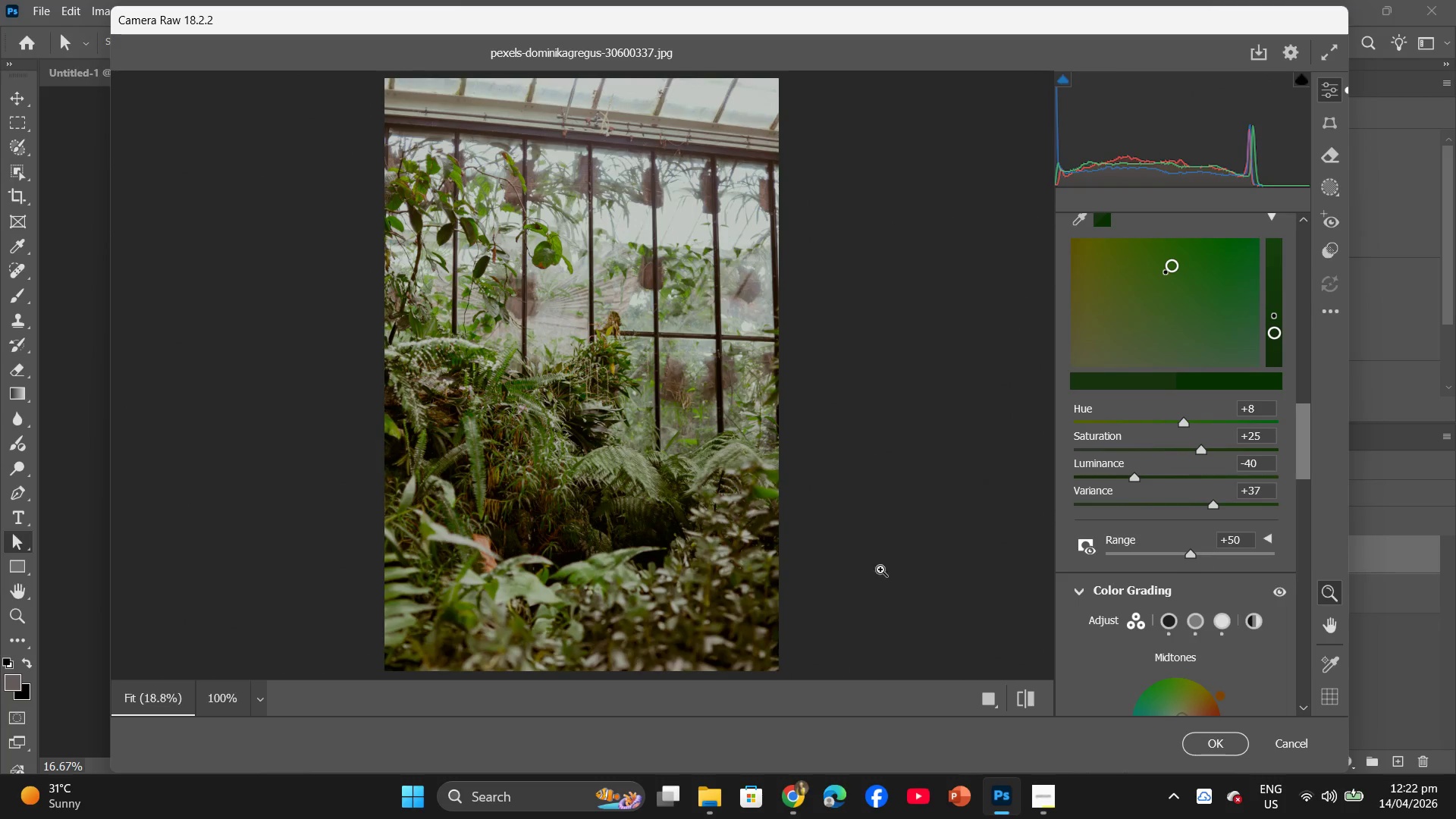 
scroll: coordinate [1125, 600], scroll_direction: down, amount: 3.0
 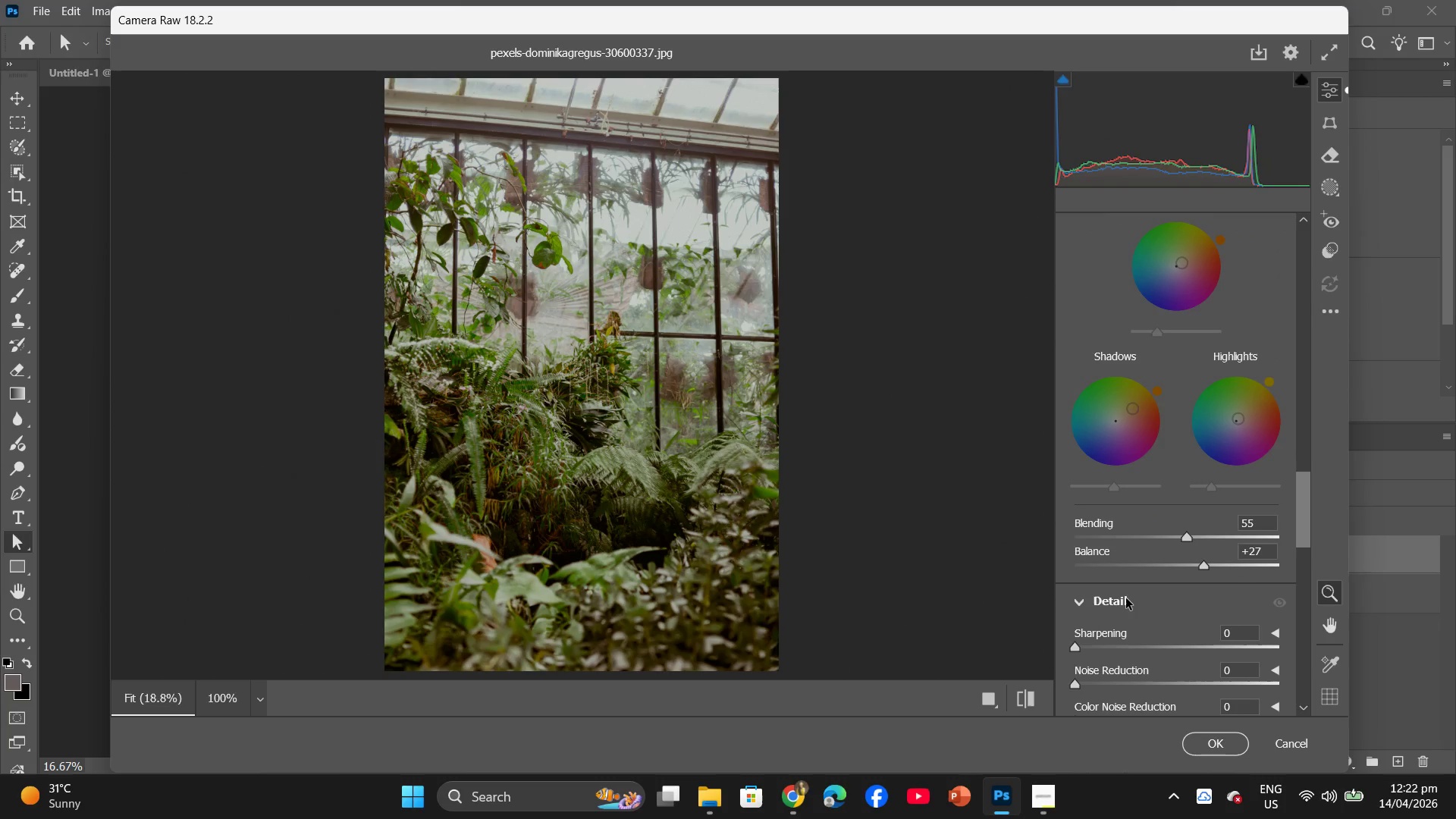 
scroll: coordinate [1128, 539], scroll_direction: up, amount: 6.0
 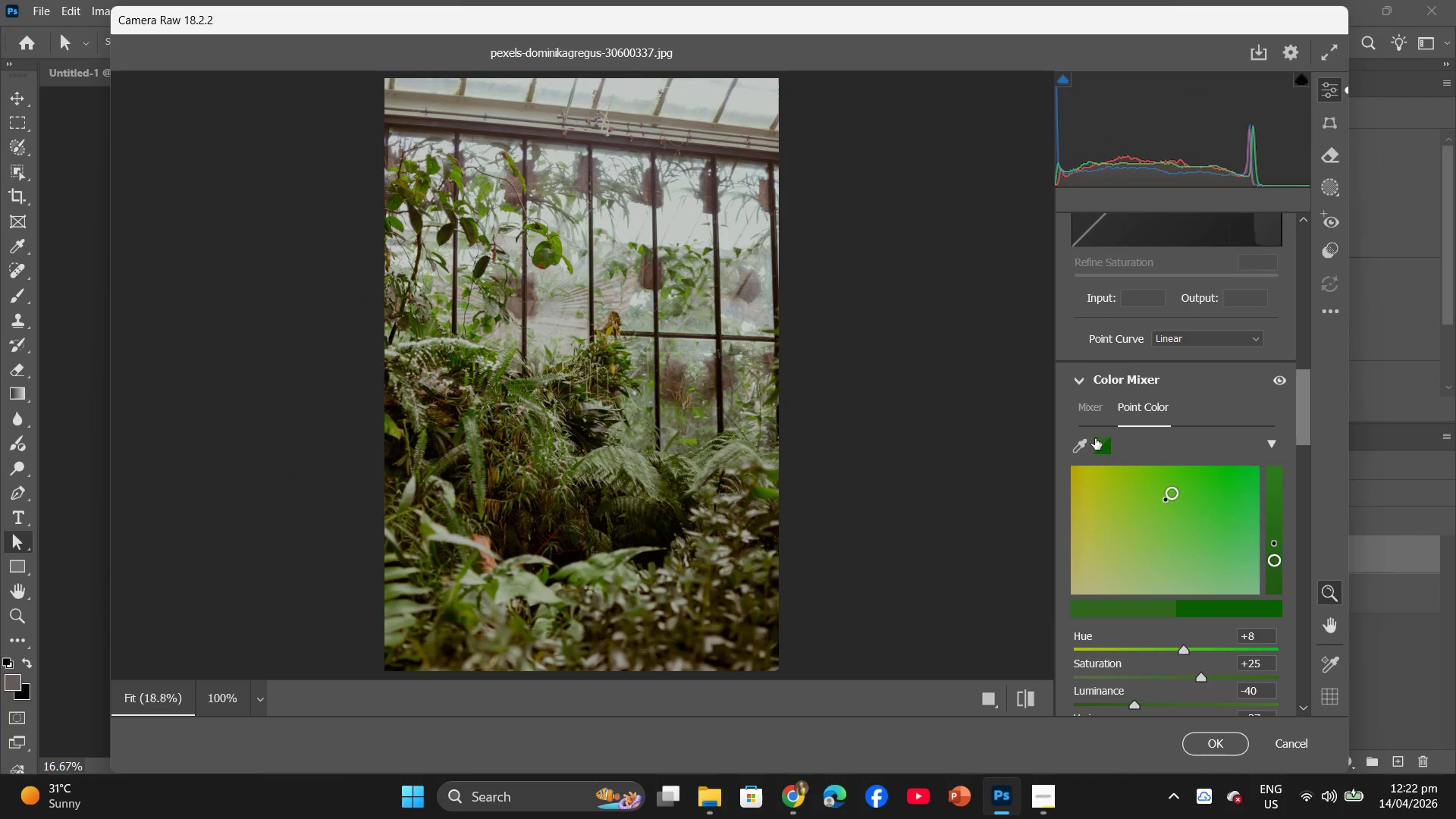 
left_click([1079, 445])
 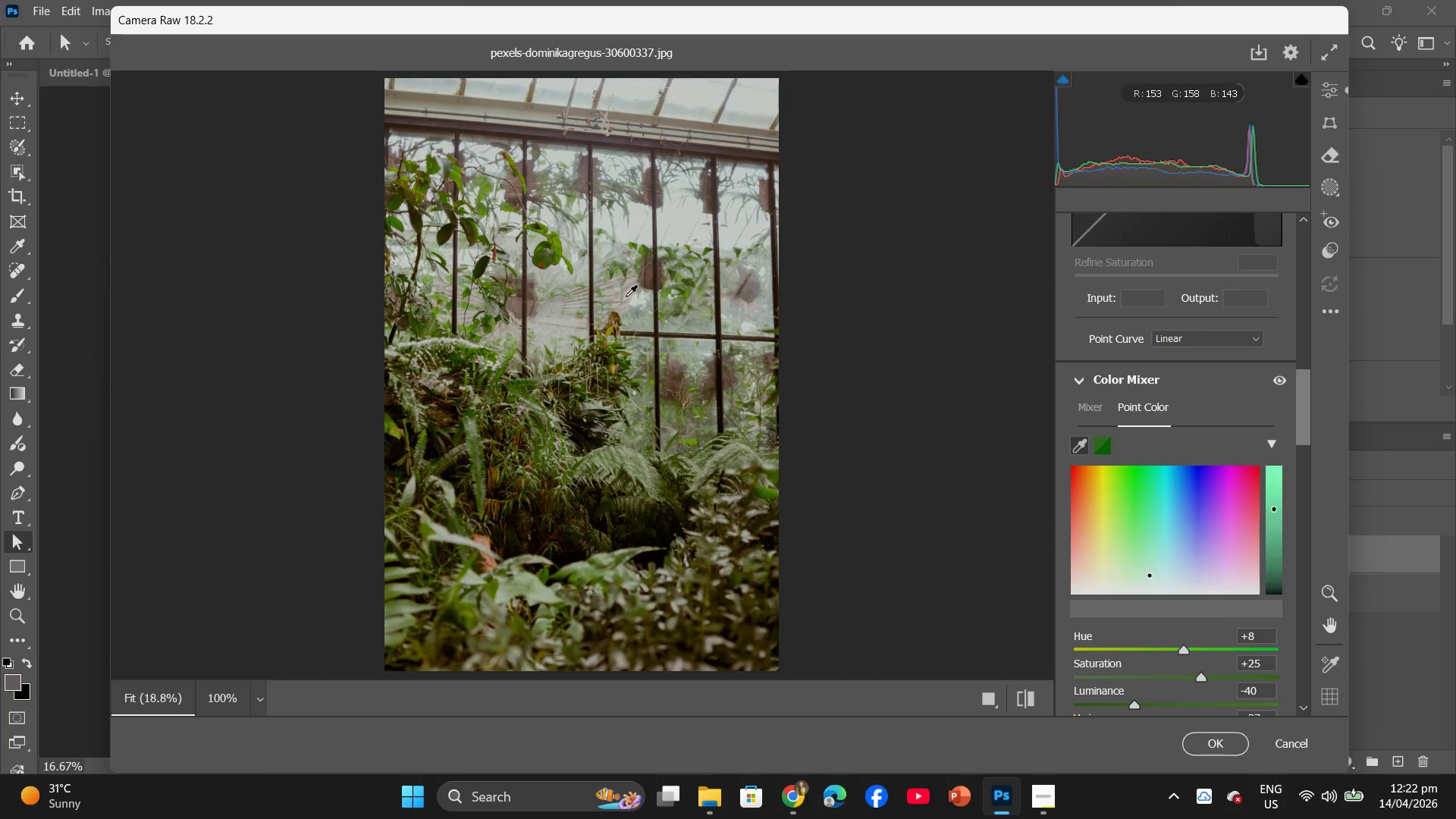 
wait(6.3)
 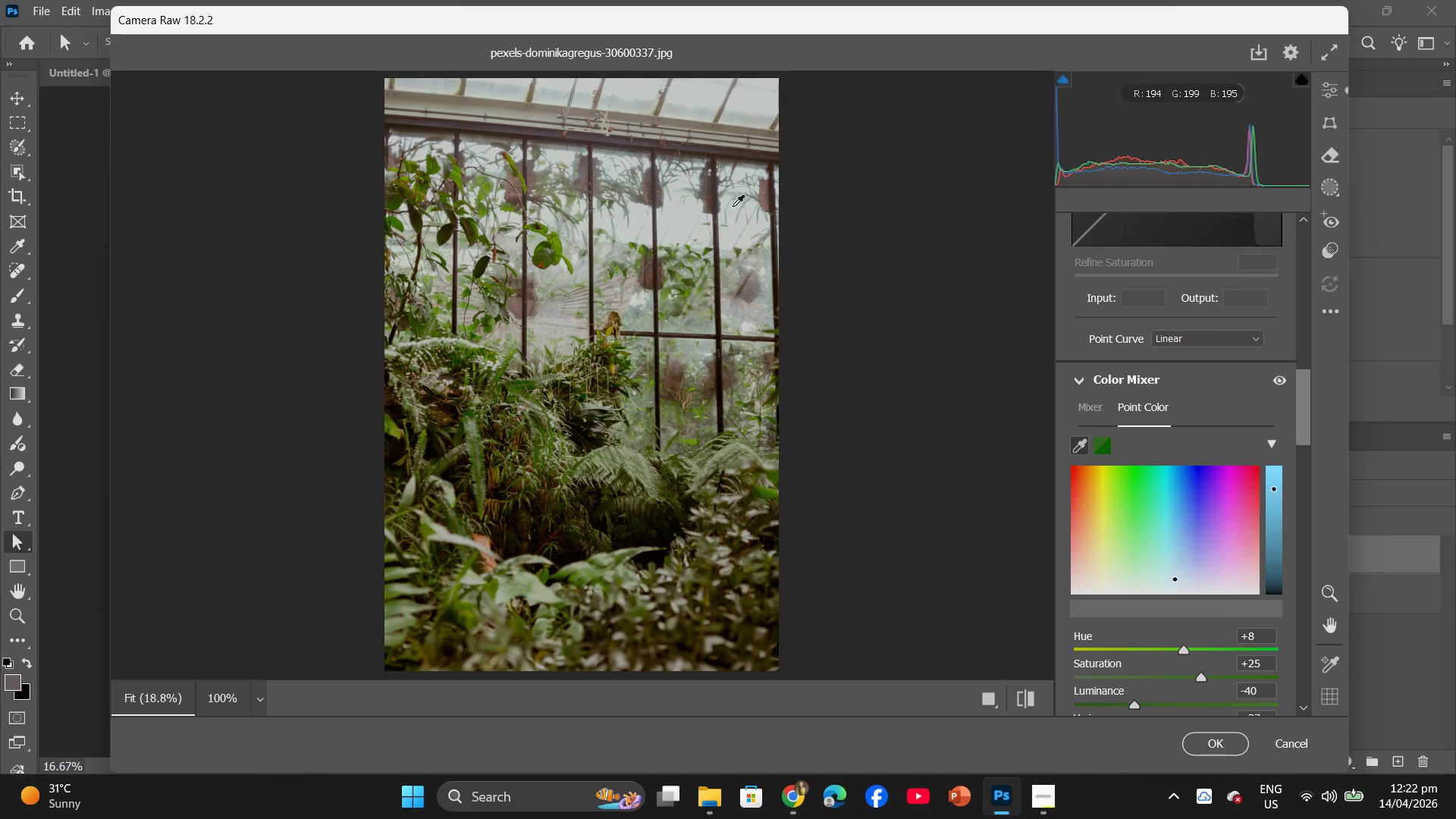 
left_click([634, 230])
 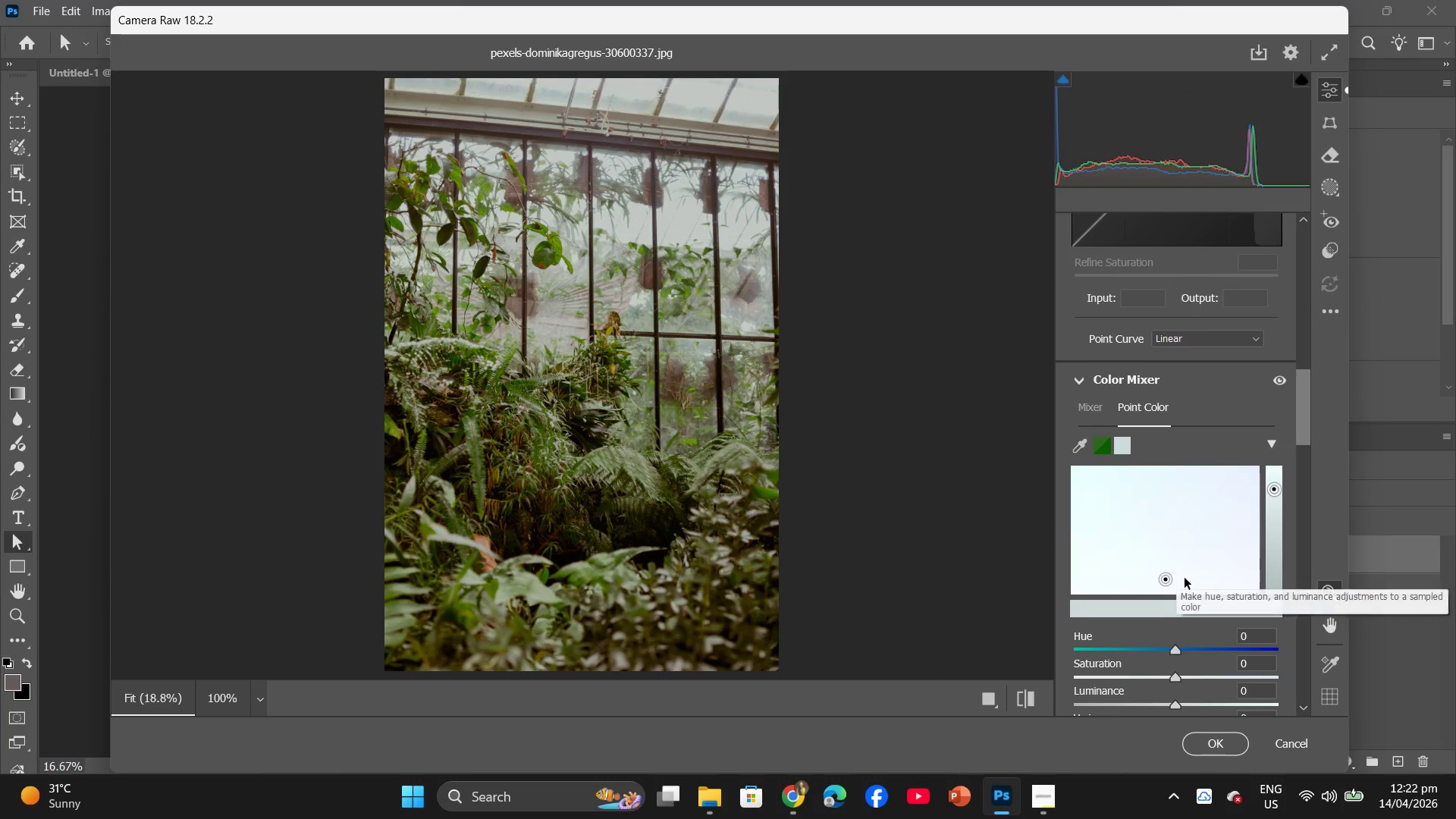 
scroll: coordinate [1185, 578], scroll_direction: down, amount: 1.0
 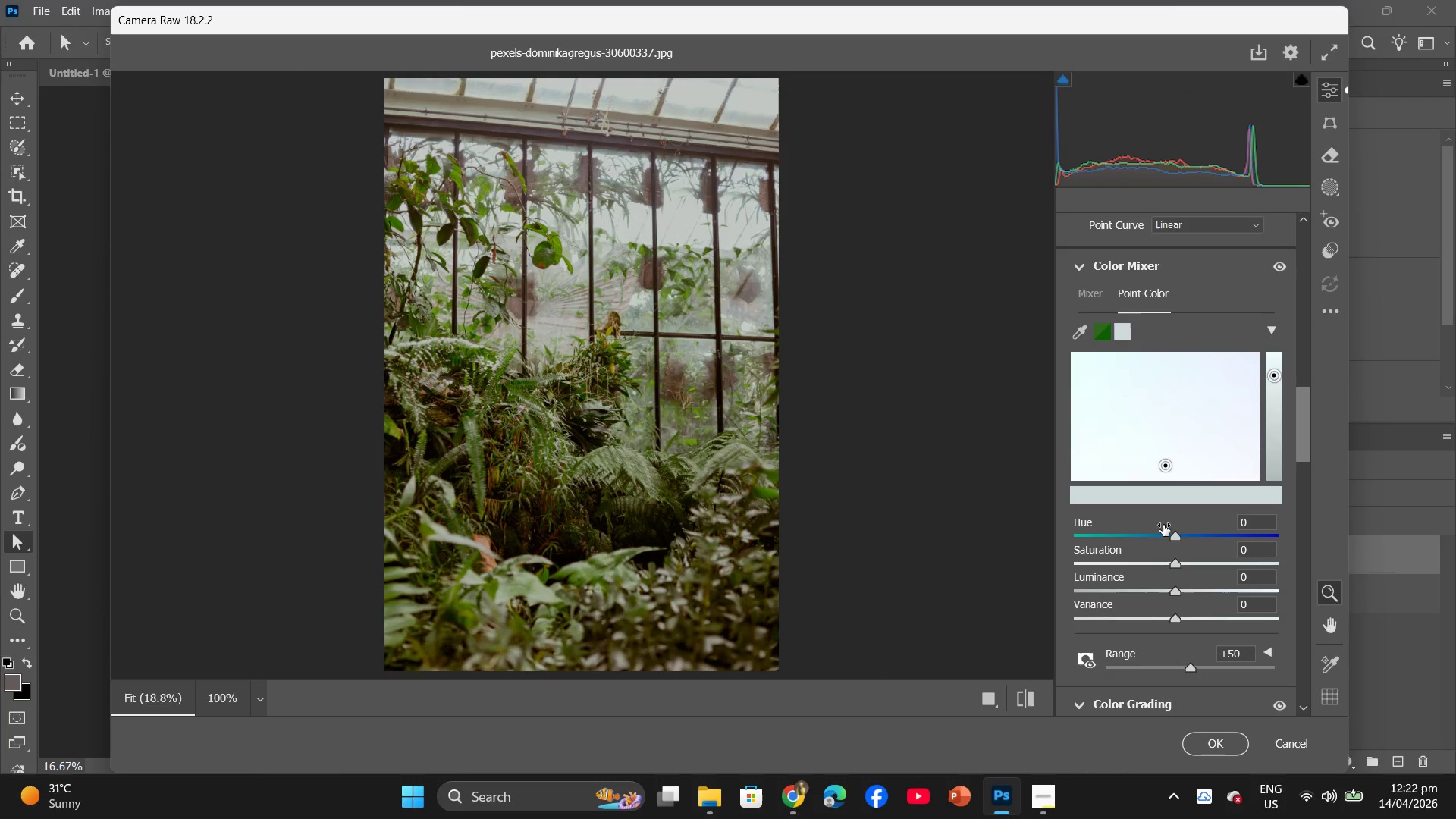 
left_click_drag(start_coordinate=[1174, 539], to_coordinate=[1207, 545])
 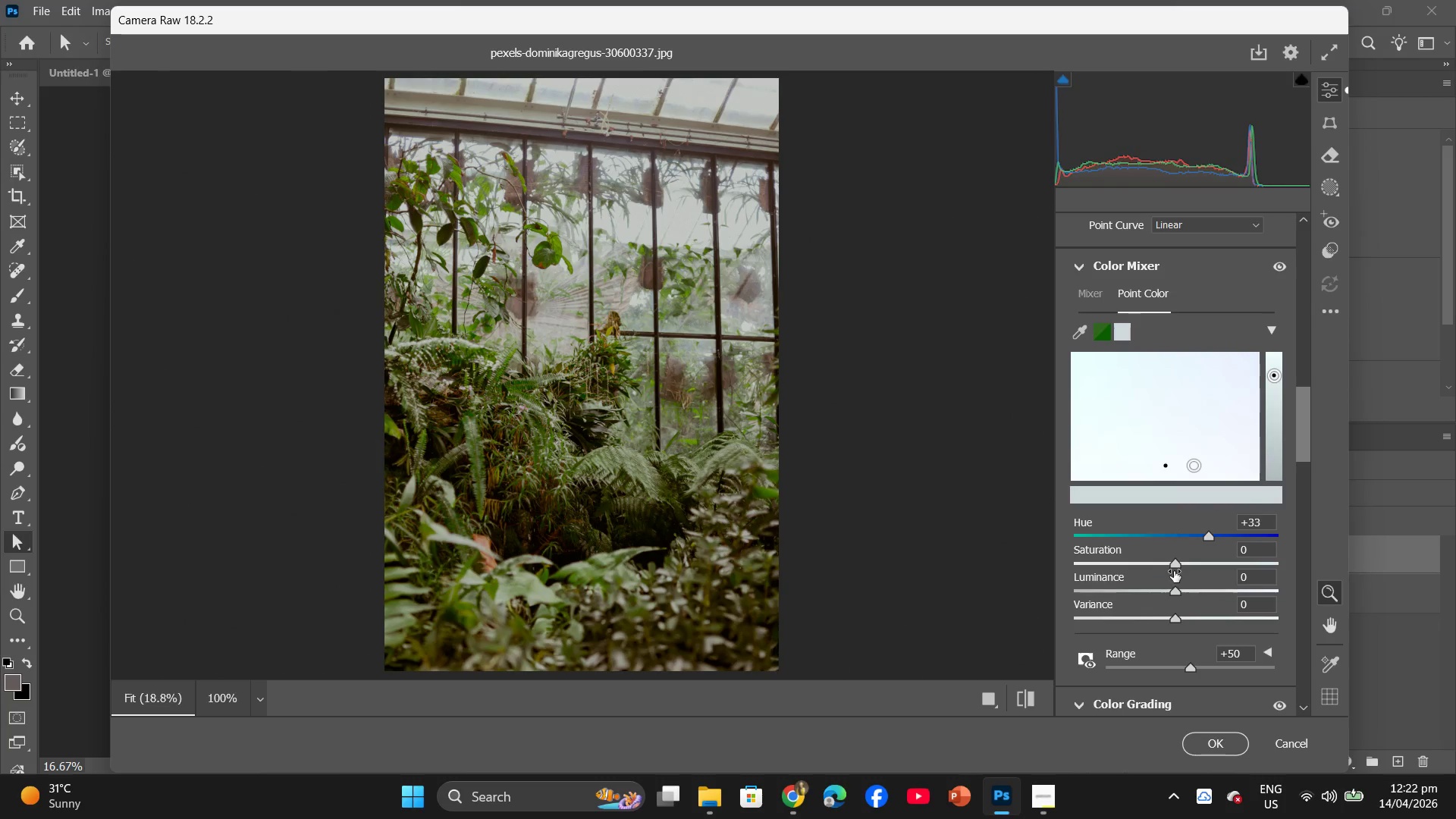 
left_click_drag(start_coordinate=[1175, 566], to_coordinate=[1189, 562])
 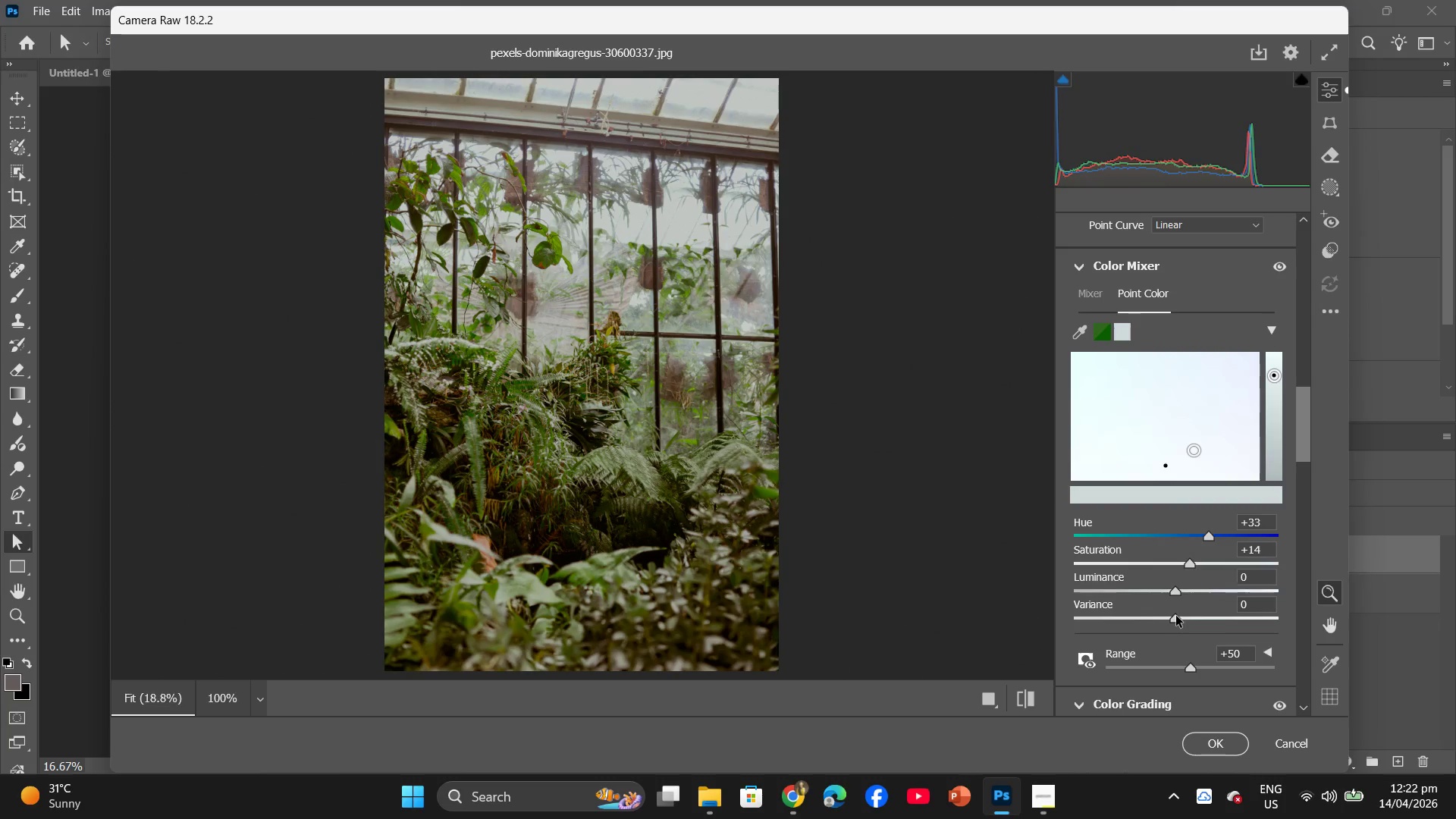 
left_click_drag(start_coordinate=[1177, 623], to_coordinate=[1207, 629])
 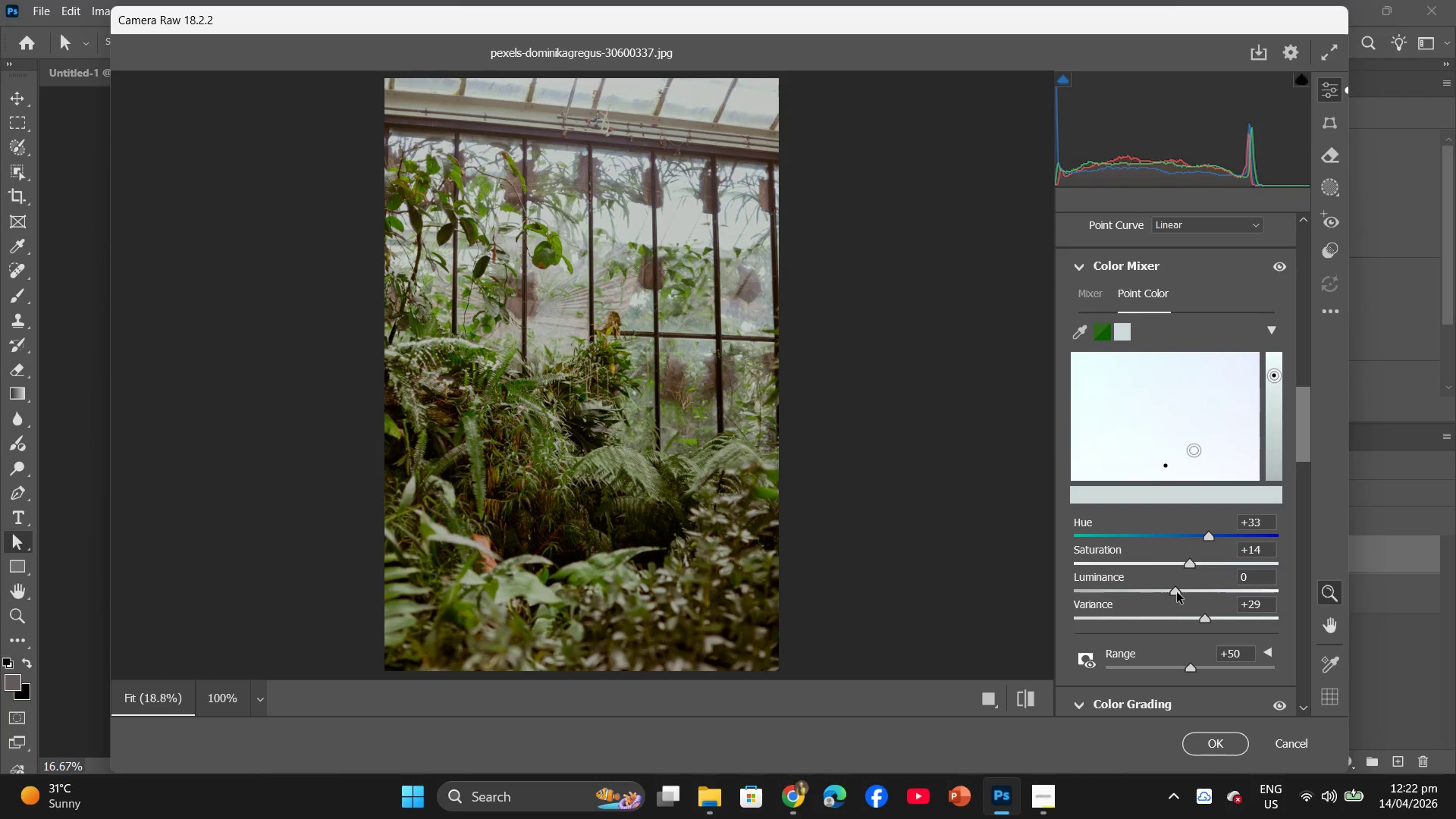 
left_click_drag(start_coordinate=[1176, 592], to_coordinate=[1189, 600])
 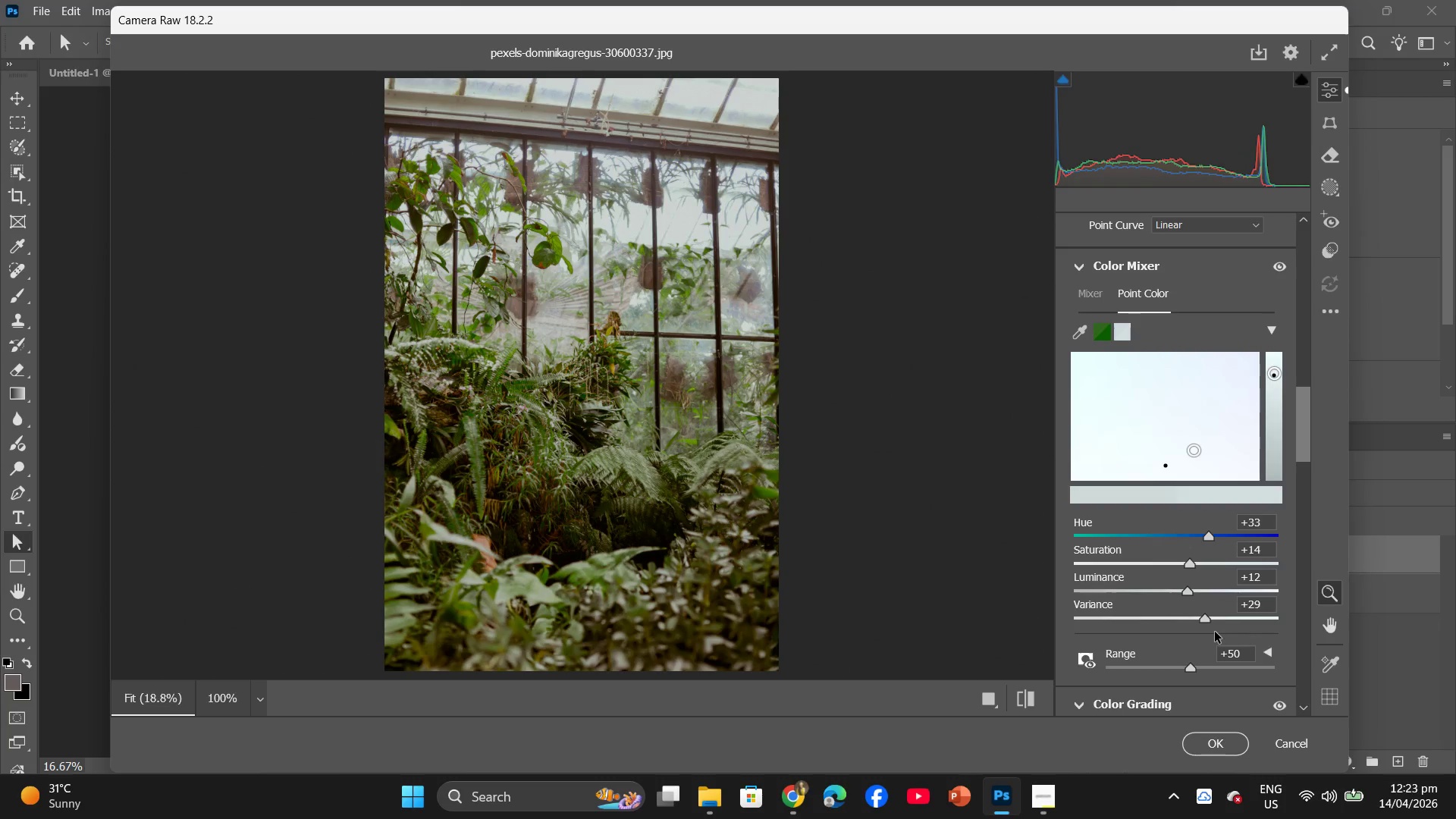 
key(Control+Z)
 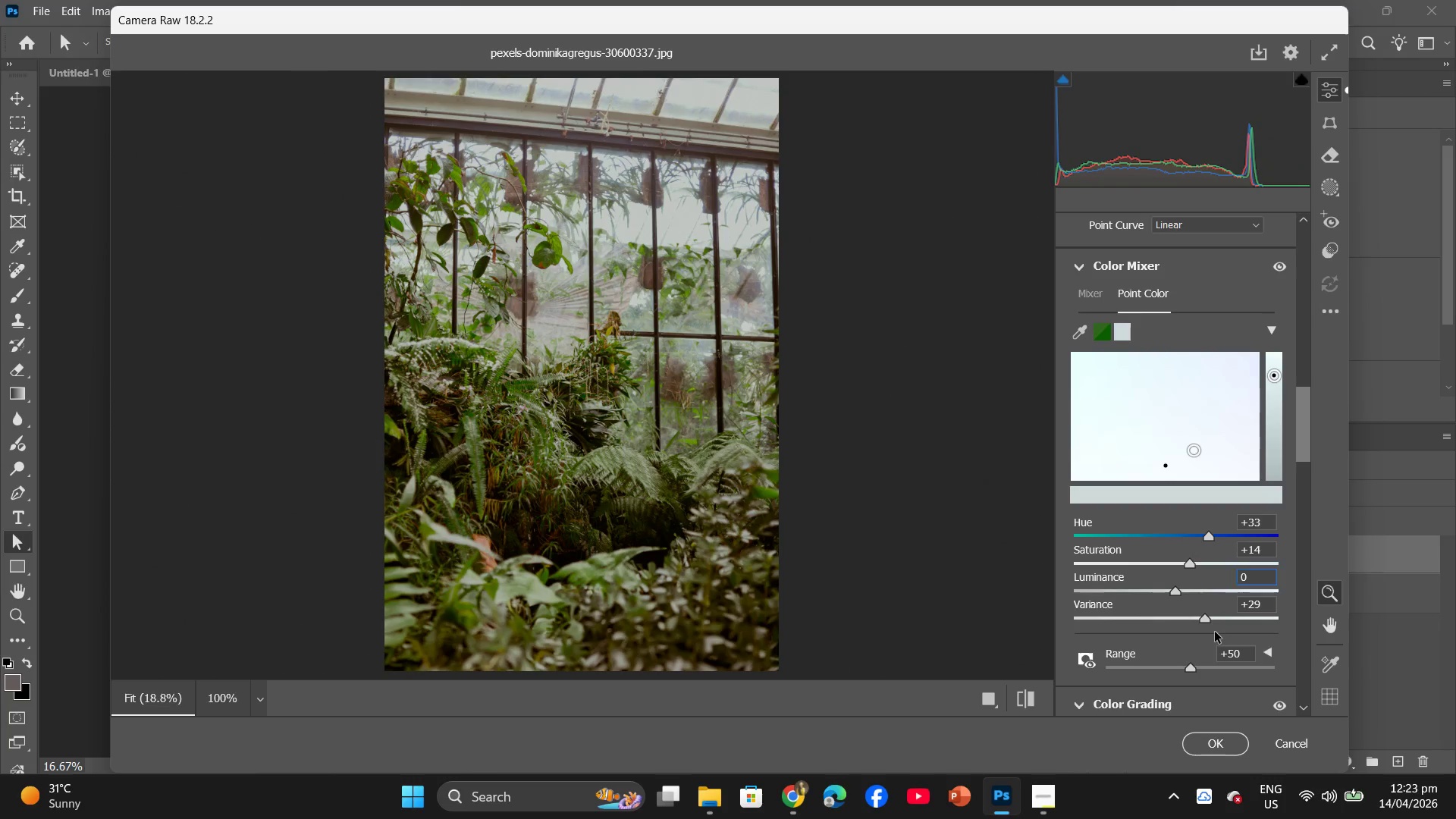 
key(Control+Z)
 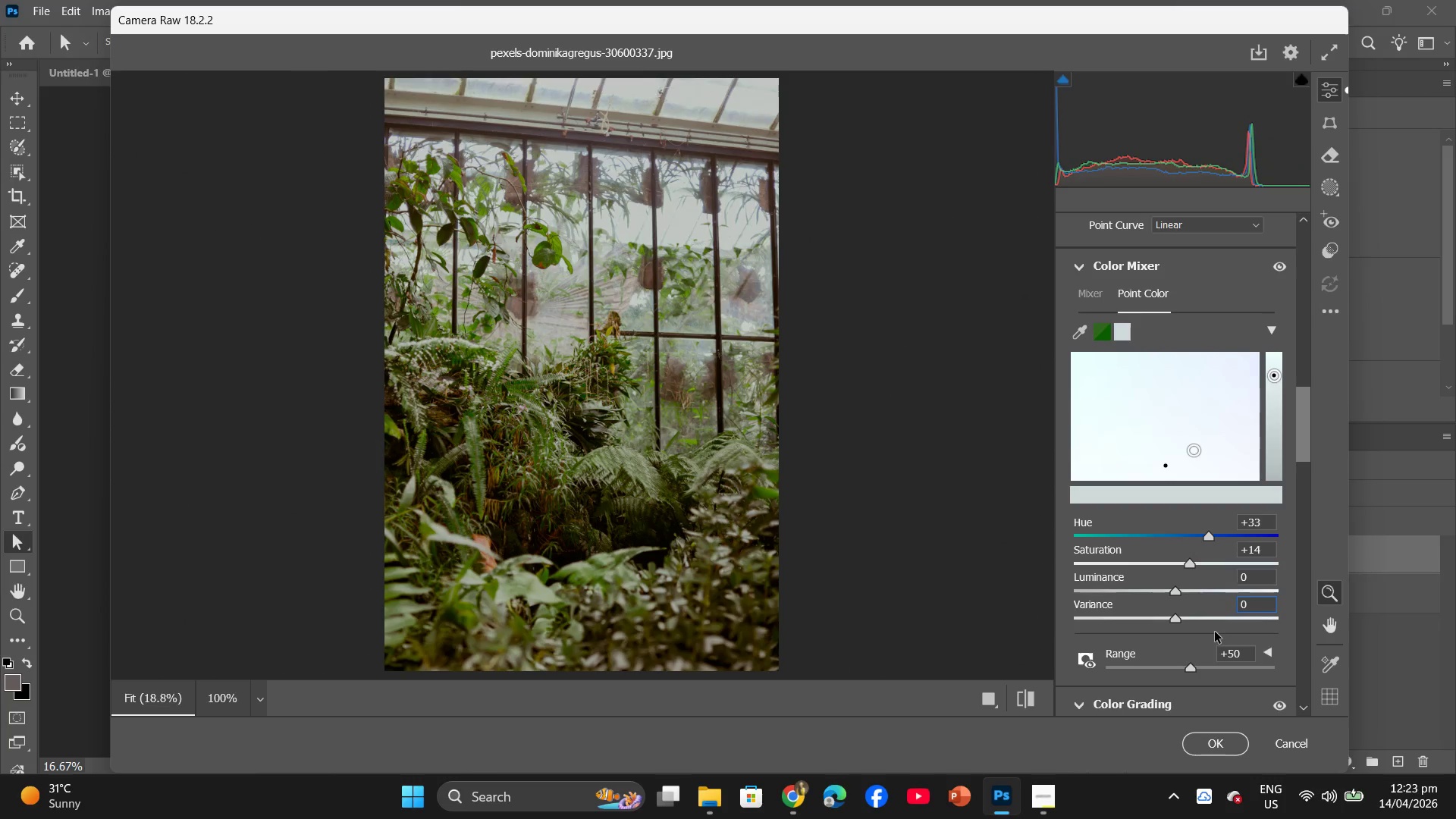 
key(Control+Z)
 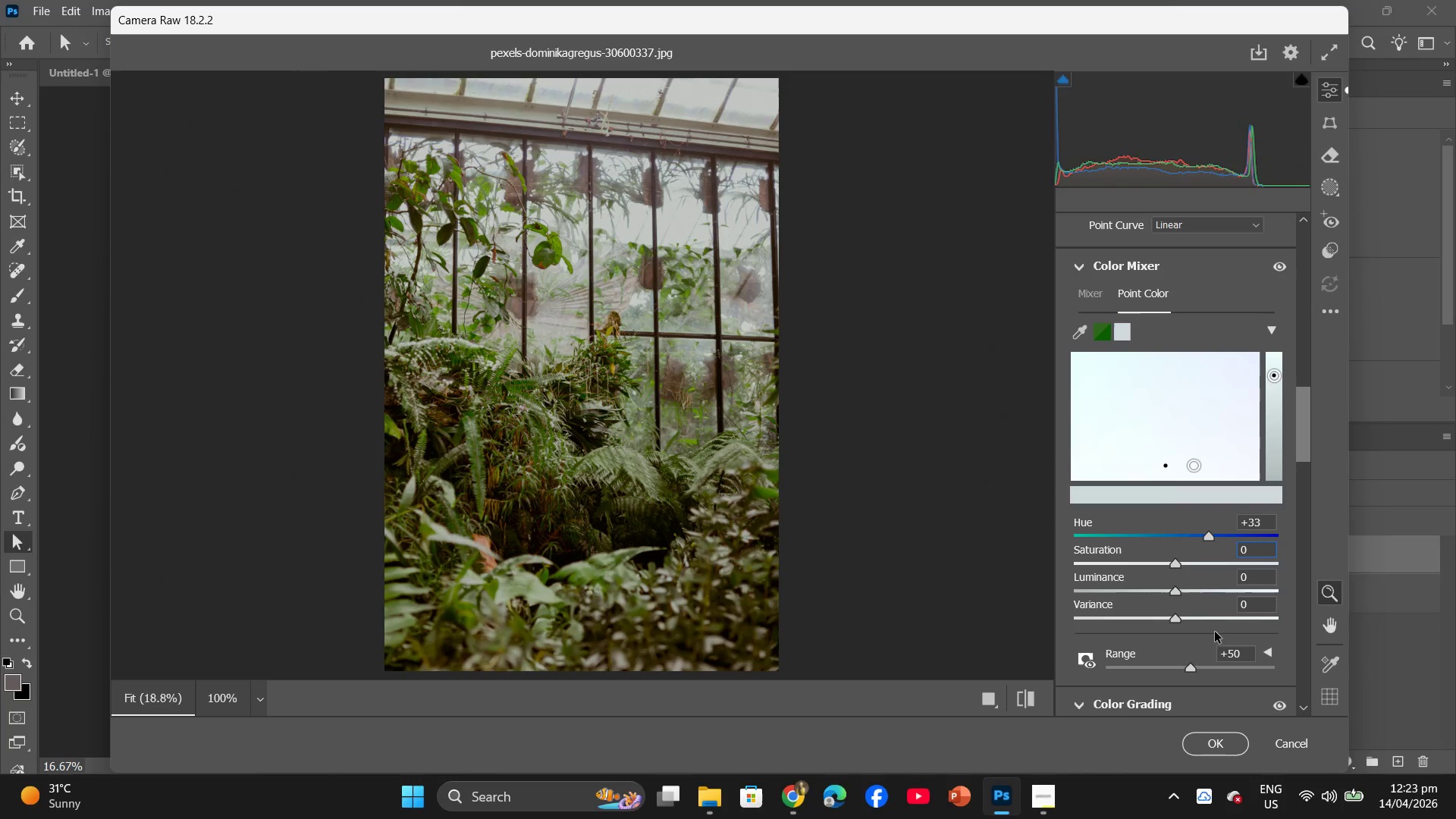 
key(Control+Z)
 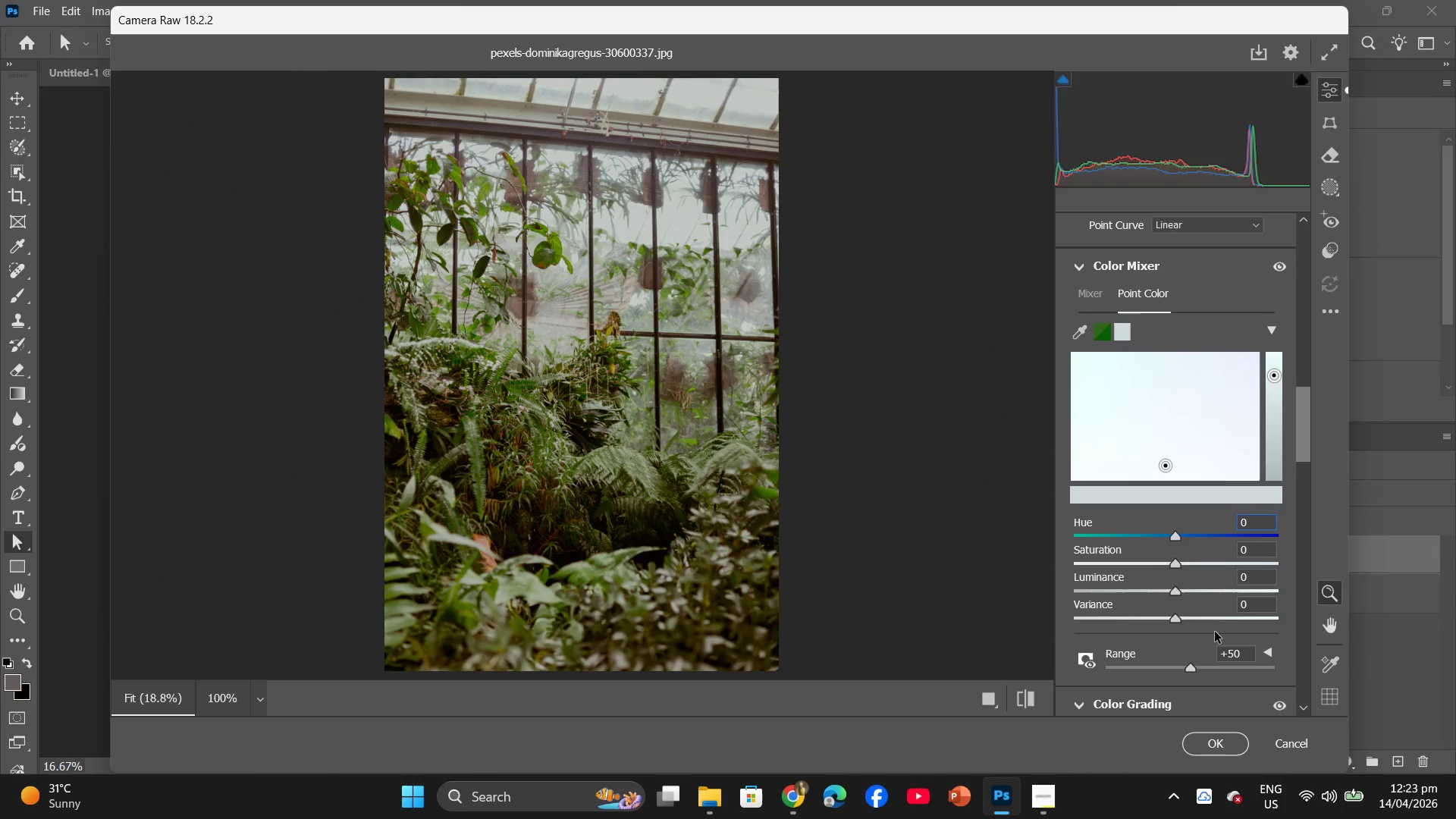 
key(Control+Z)
 